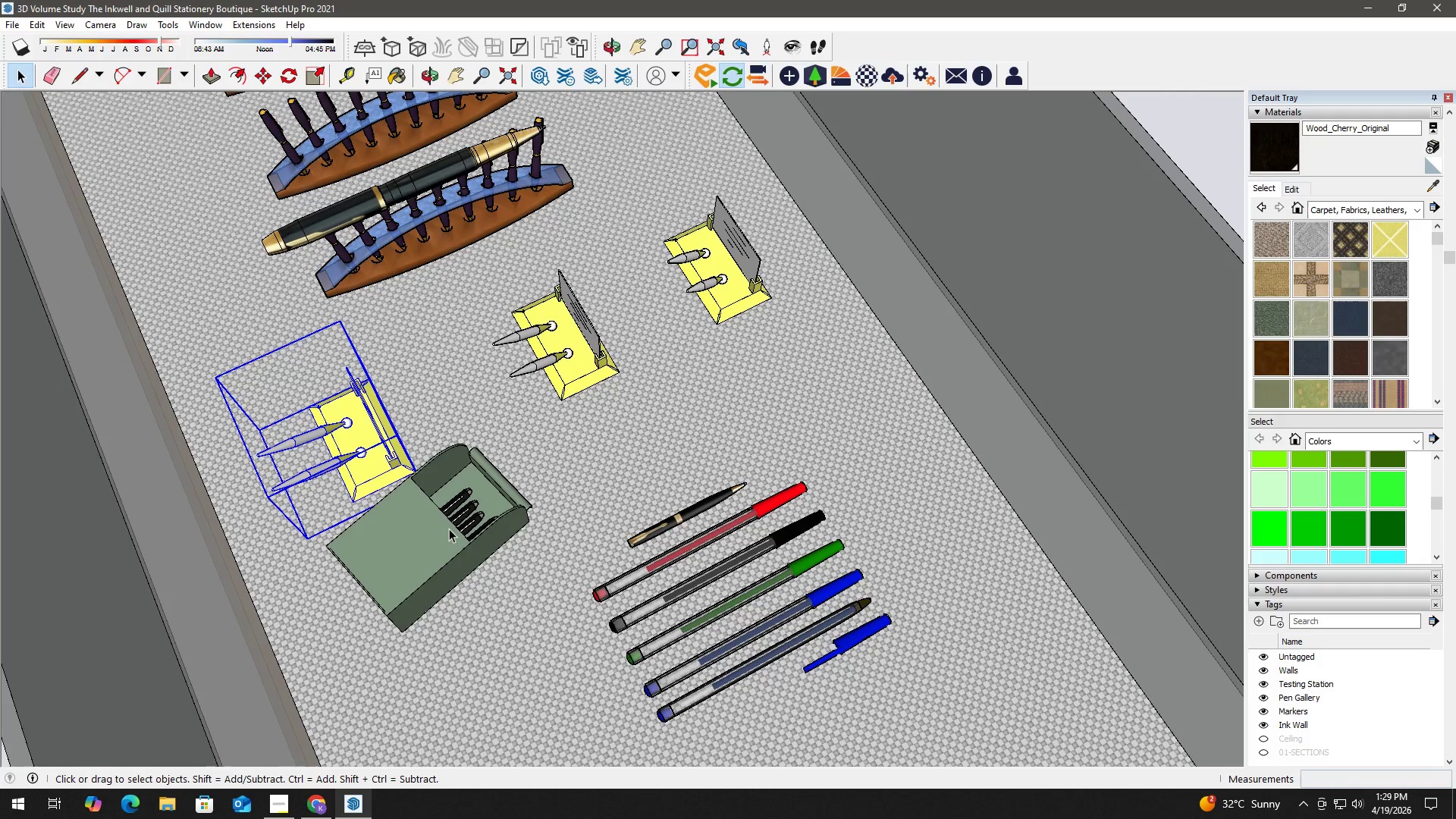 
left_click([449, 529])
 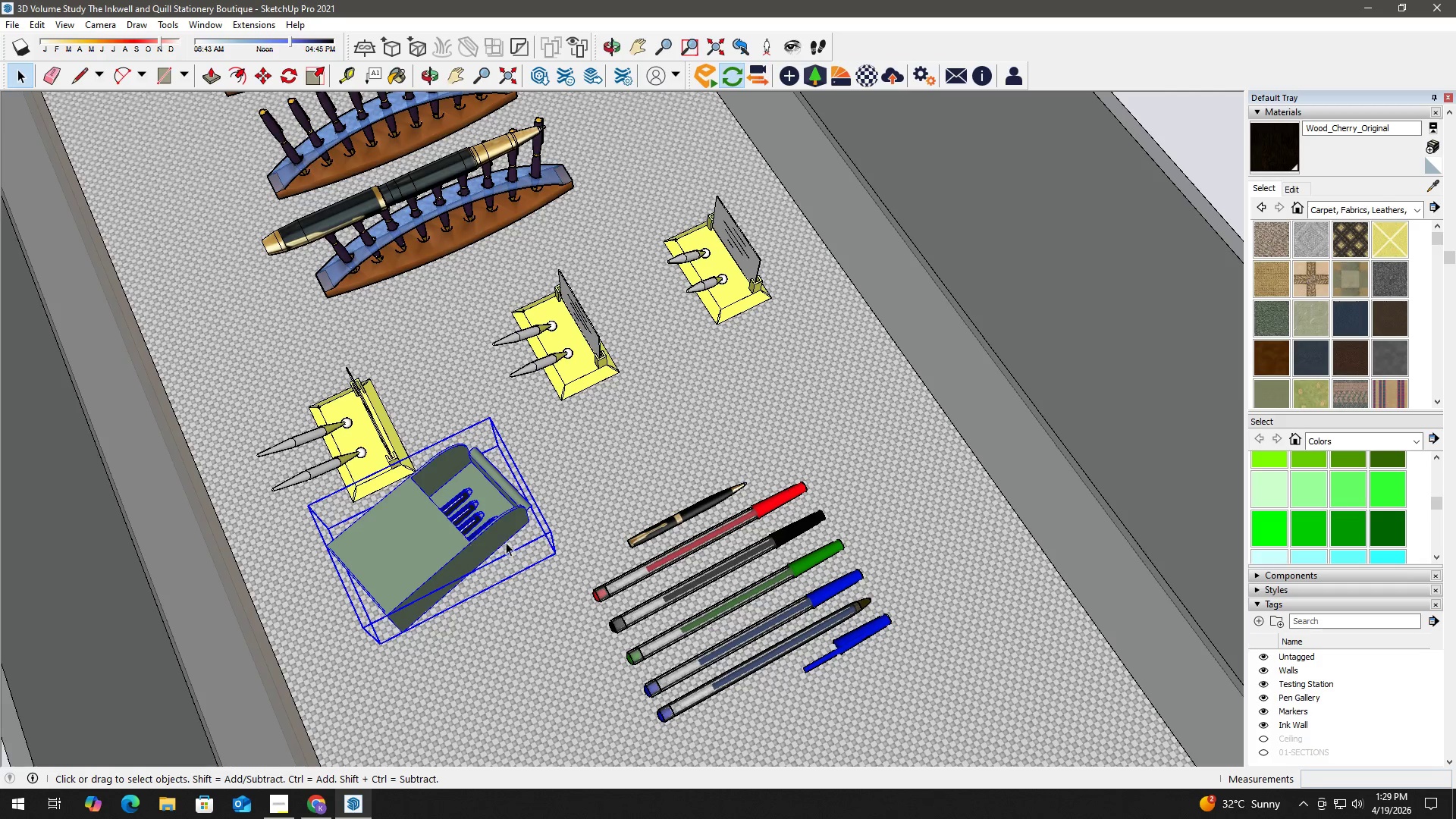 
scroll: coordinate [837, 622], scroll_direction: down, amount: 6.0
 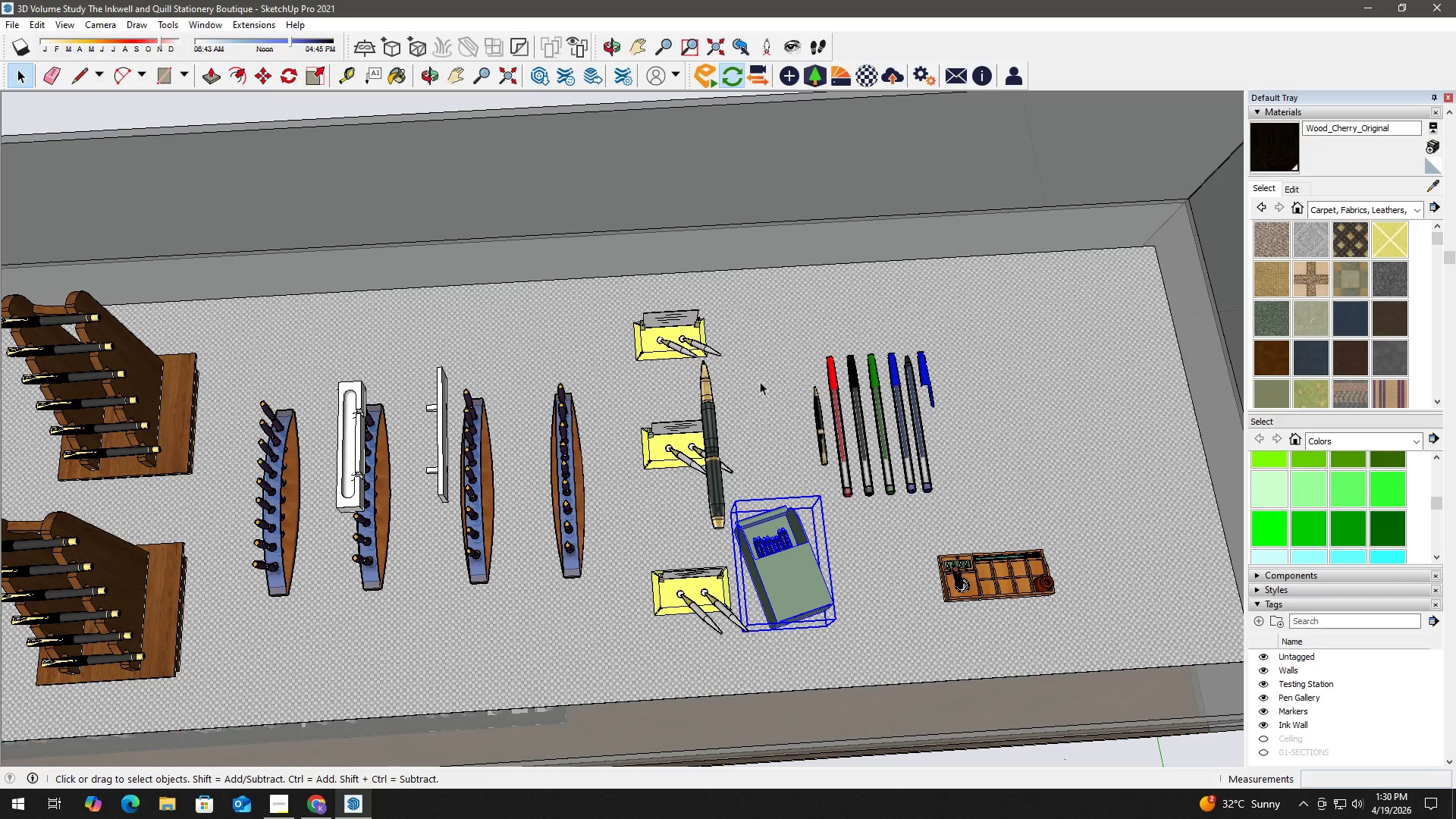 
left_click([676, 328])
 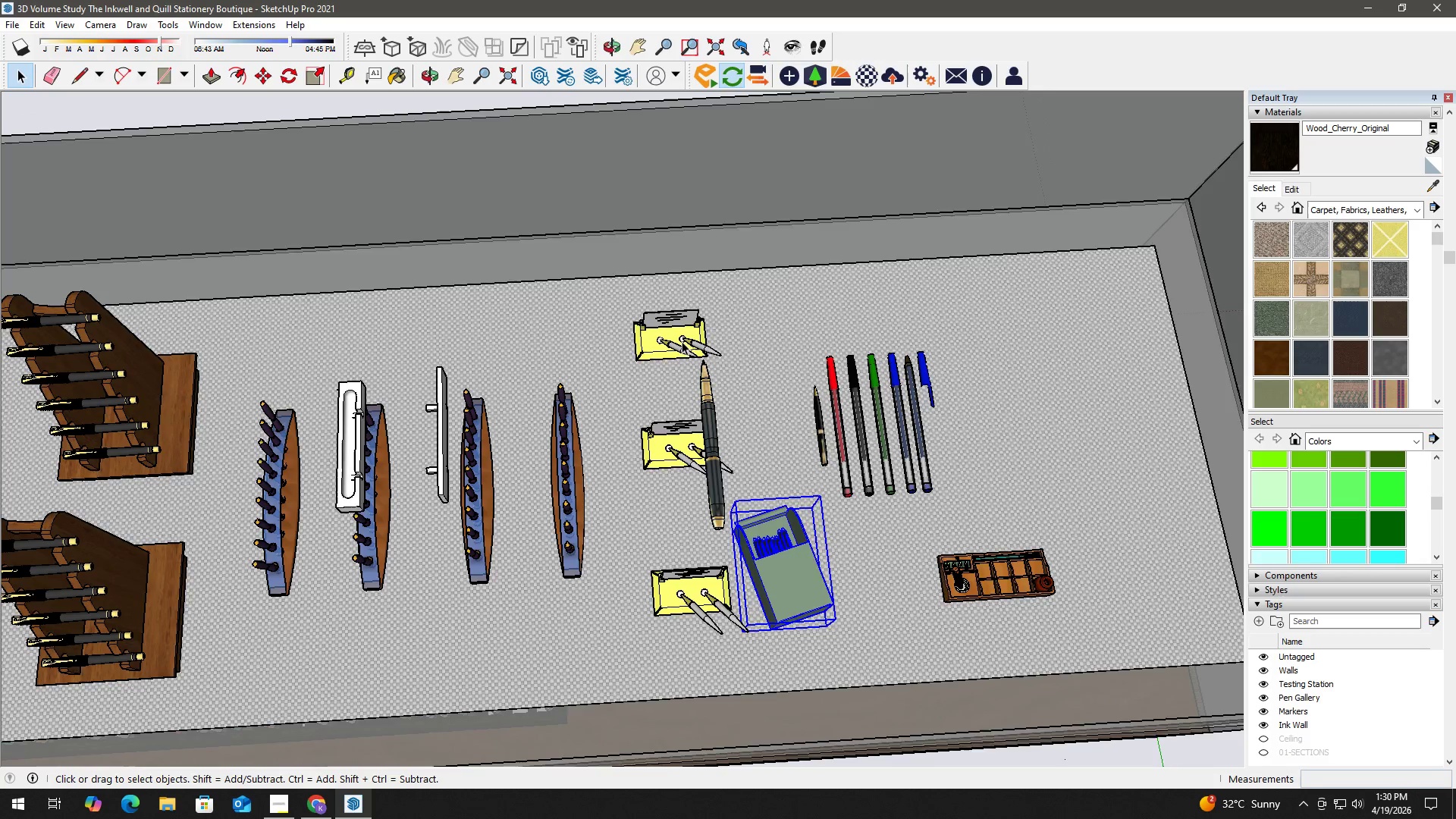 
hold_key(key=ControlLeft, duration=1.22)
left_click([673, 428])
 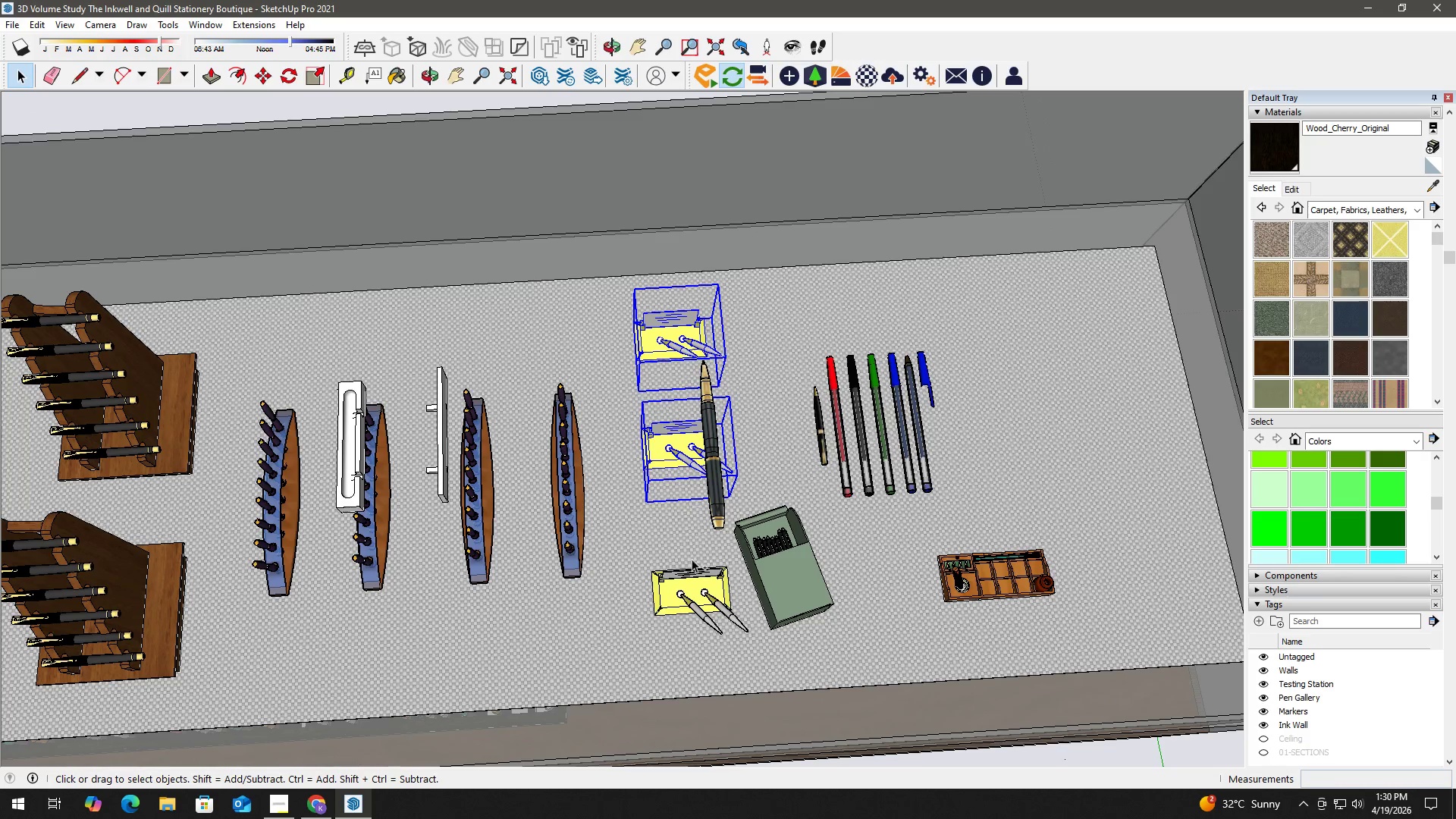 
left_click([692, 581])
 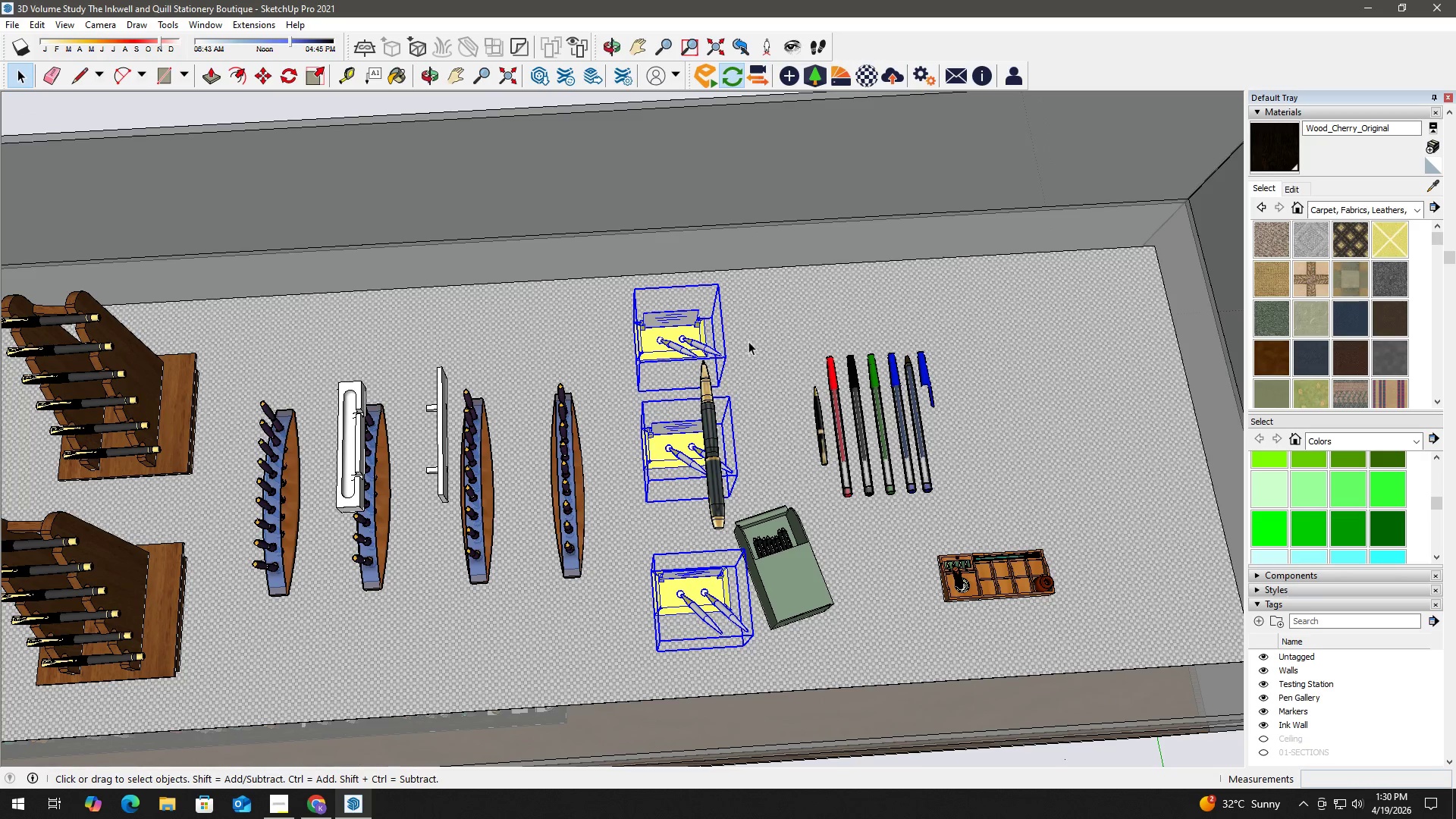 
key(M)
 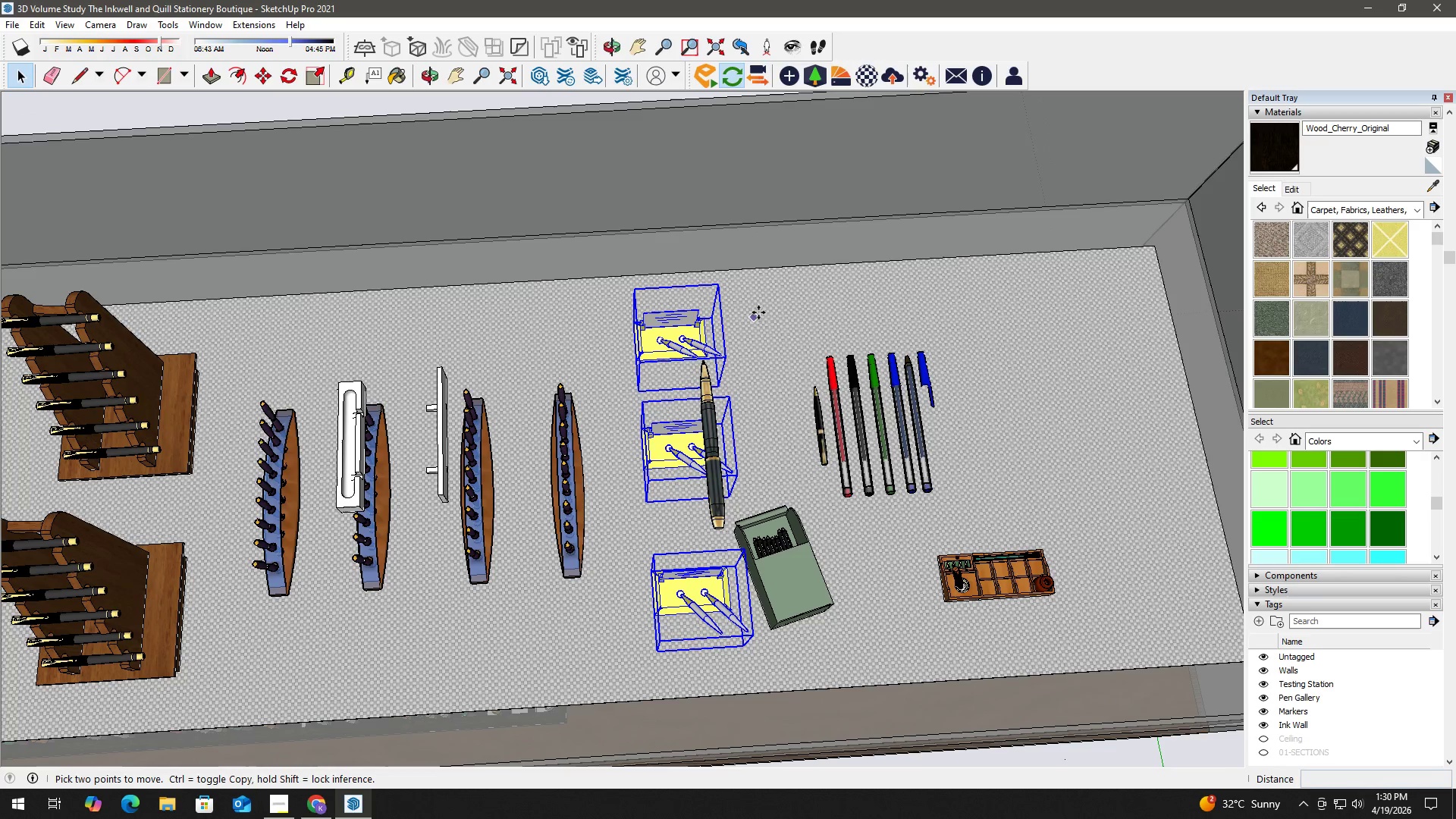 
left_click([758, 312])
 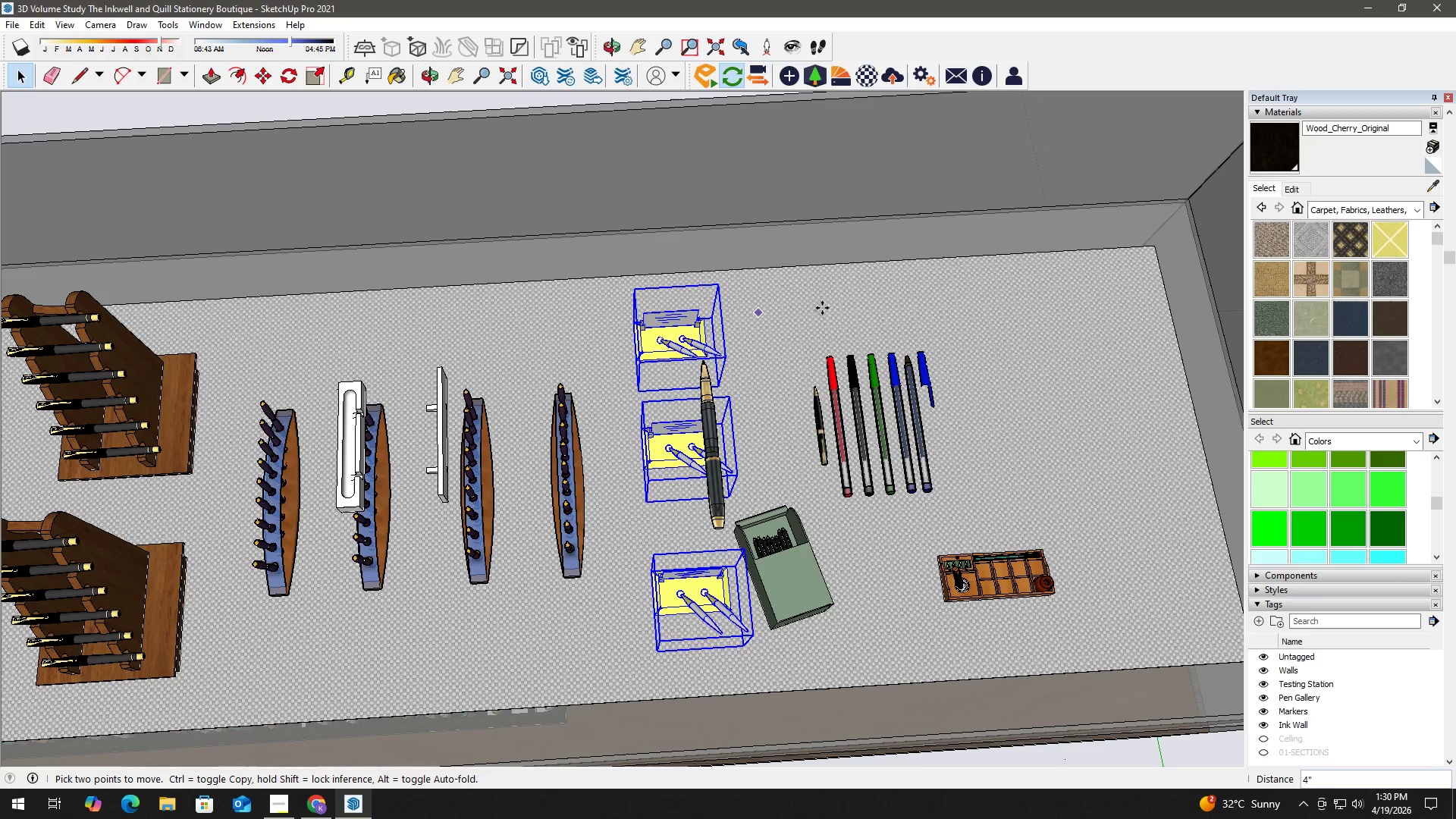 
key(Control+ControlLeft)
 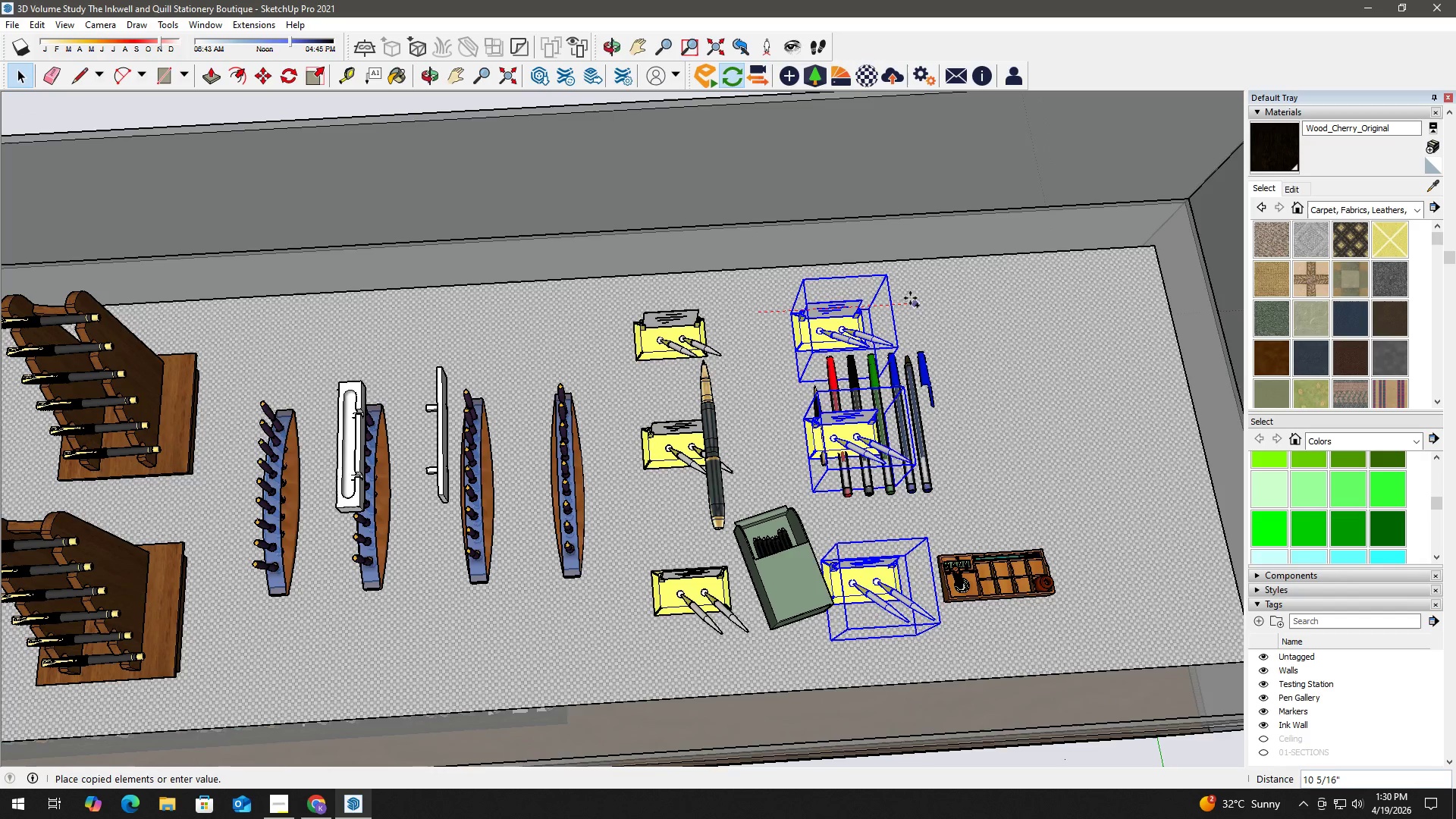 
left_click([896, 300])
 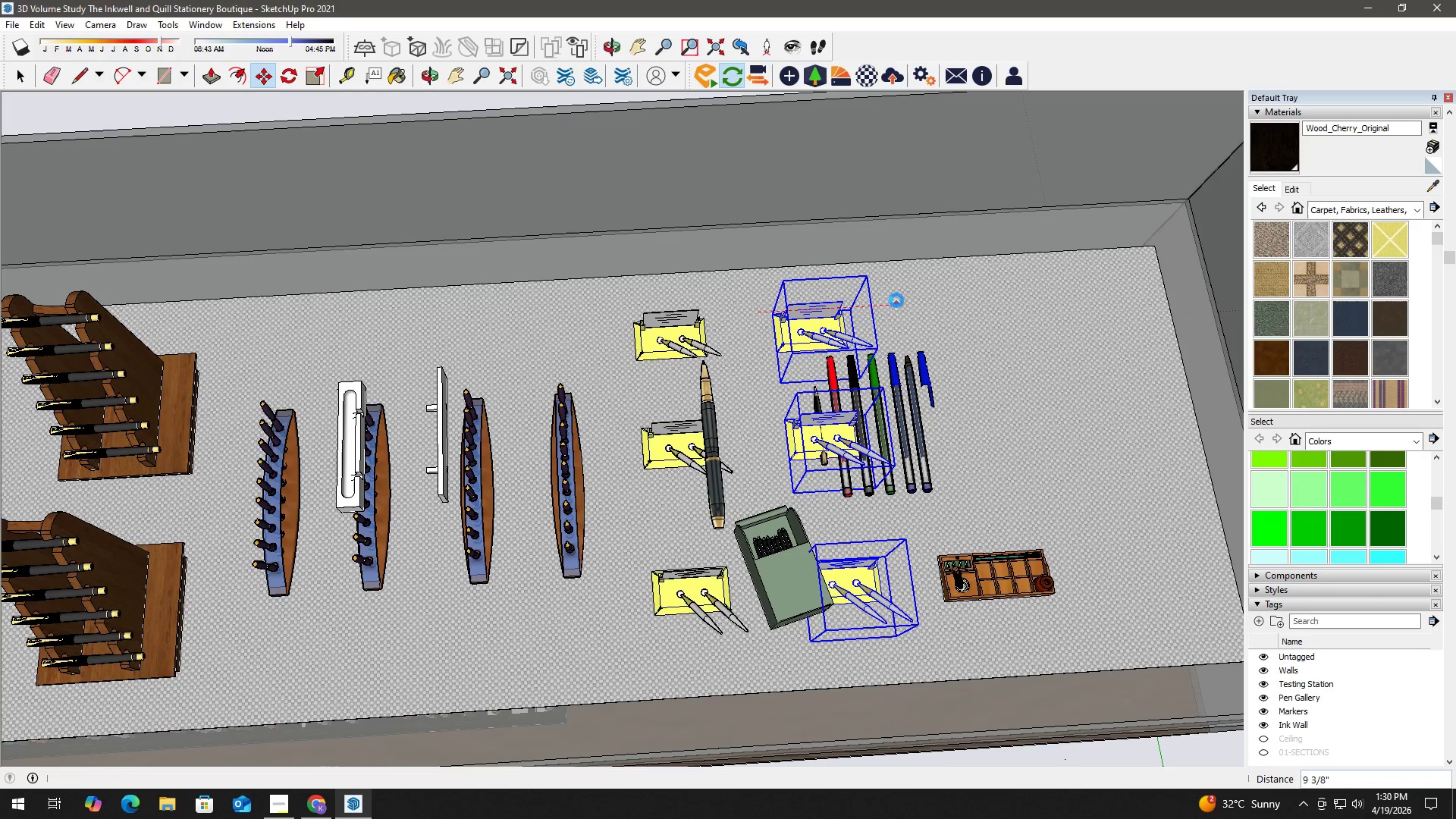 
key(Space)
 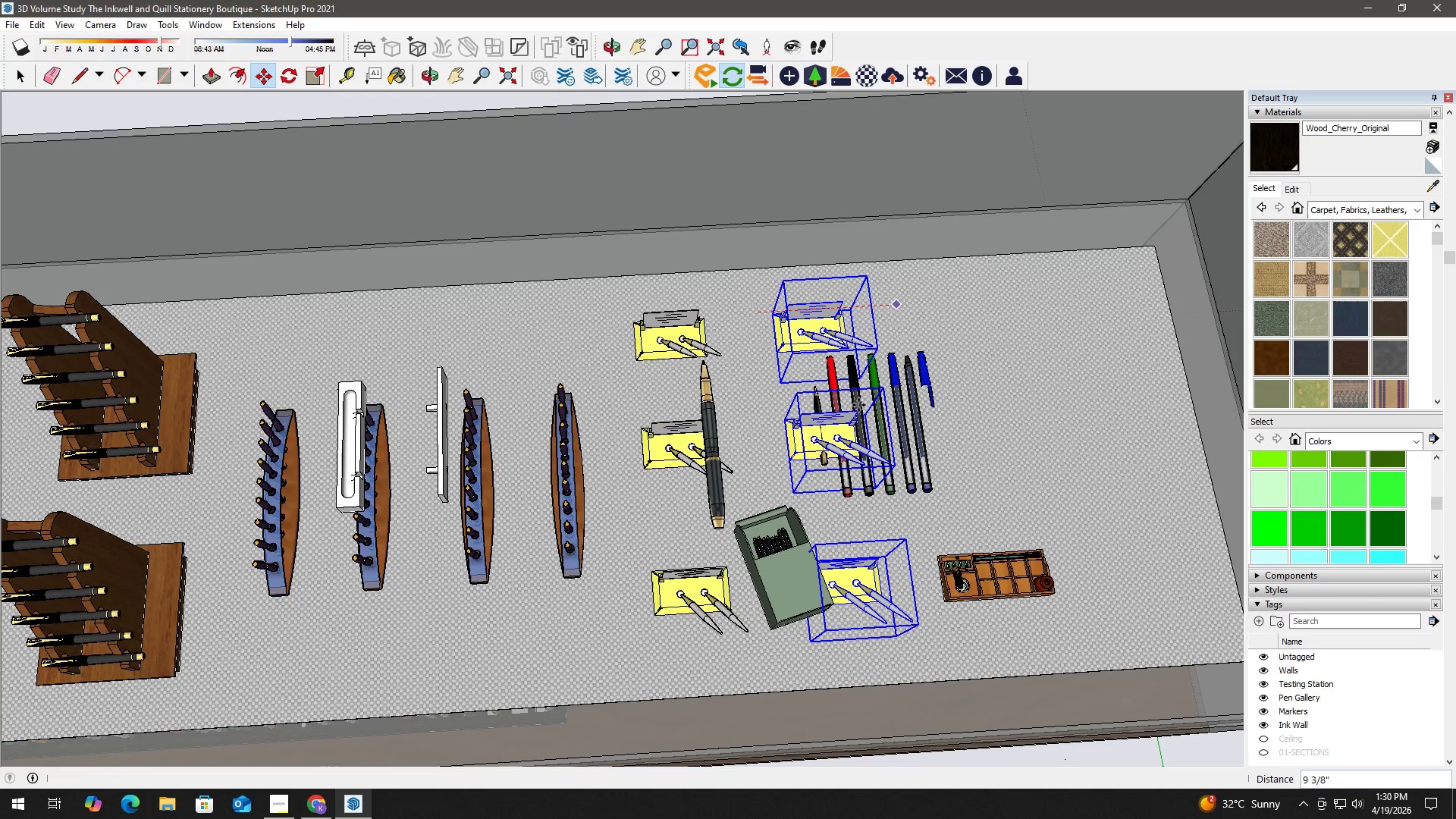 
scroll: coordinate [794, 297], scroll_direction: down, amount: 12.0
 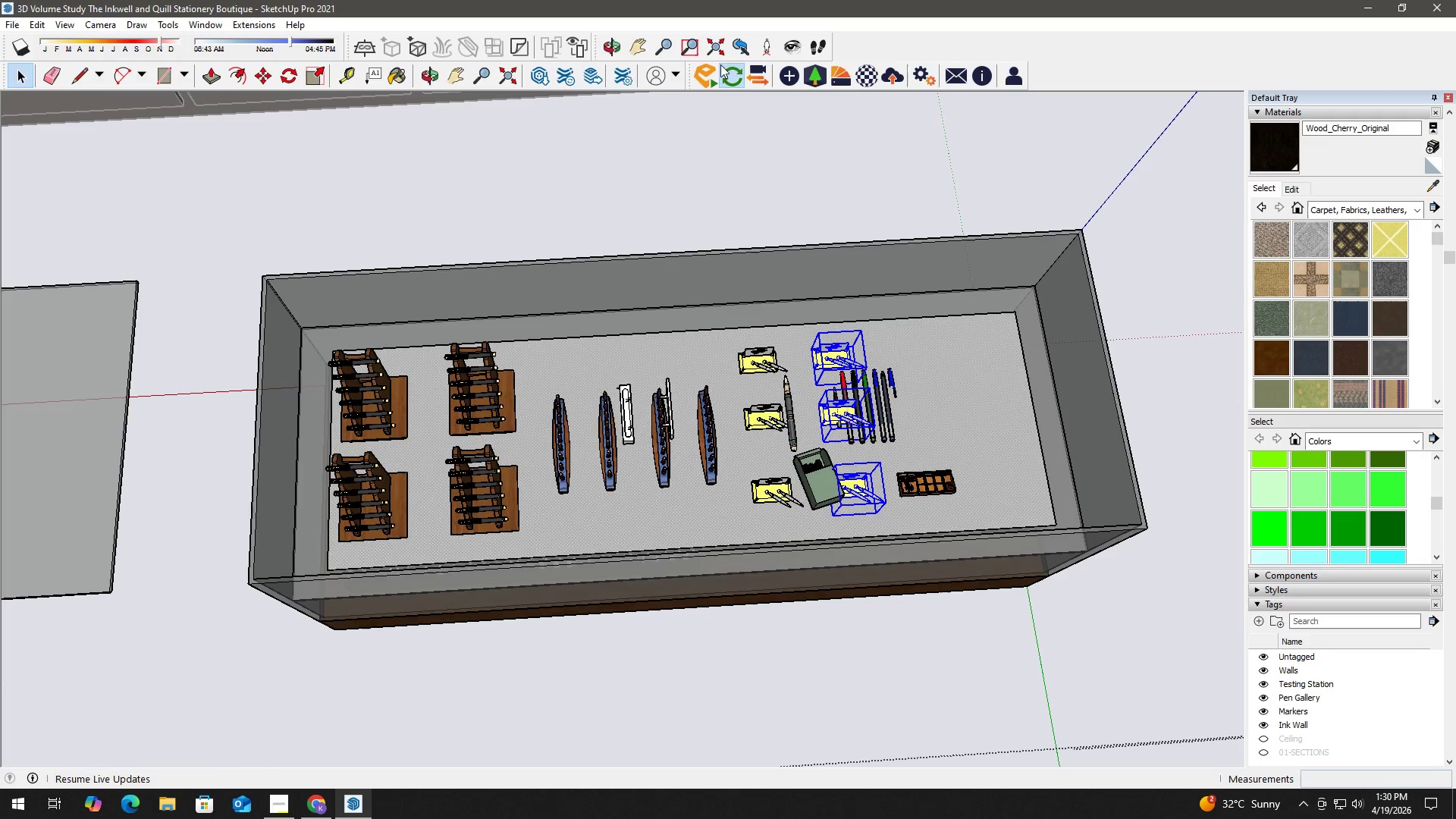 
left_click([713, 43])
 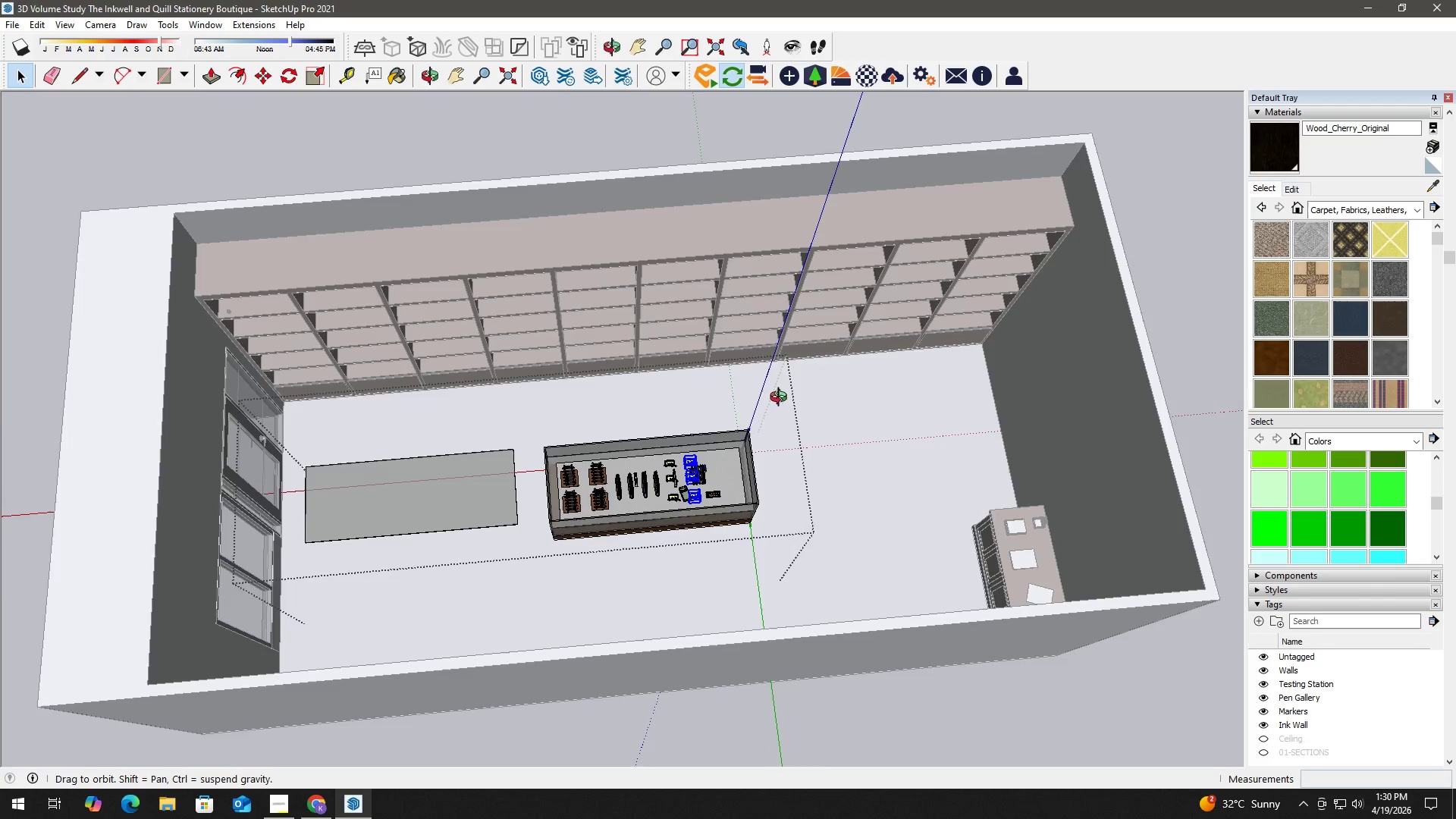 
scroll: coordinate [805, 450], scroll_direction: up, amount: 20.0
 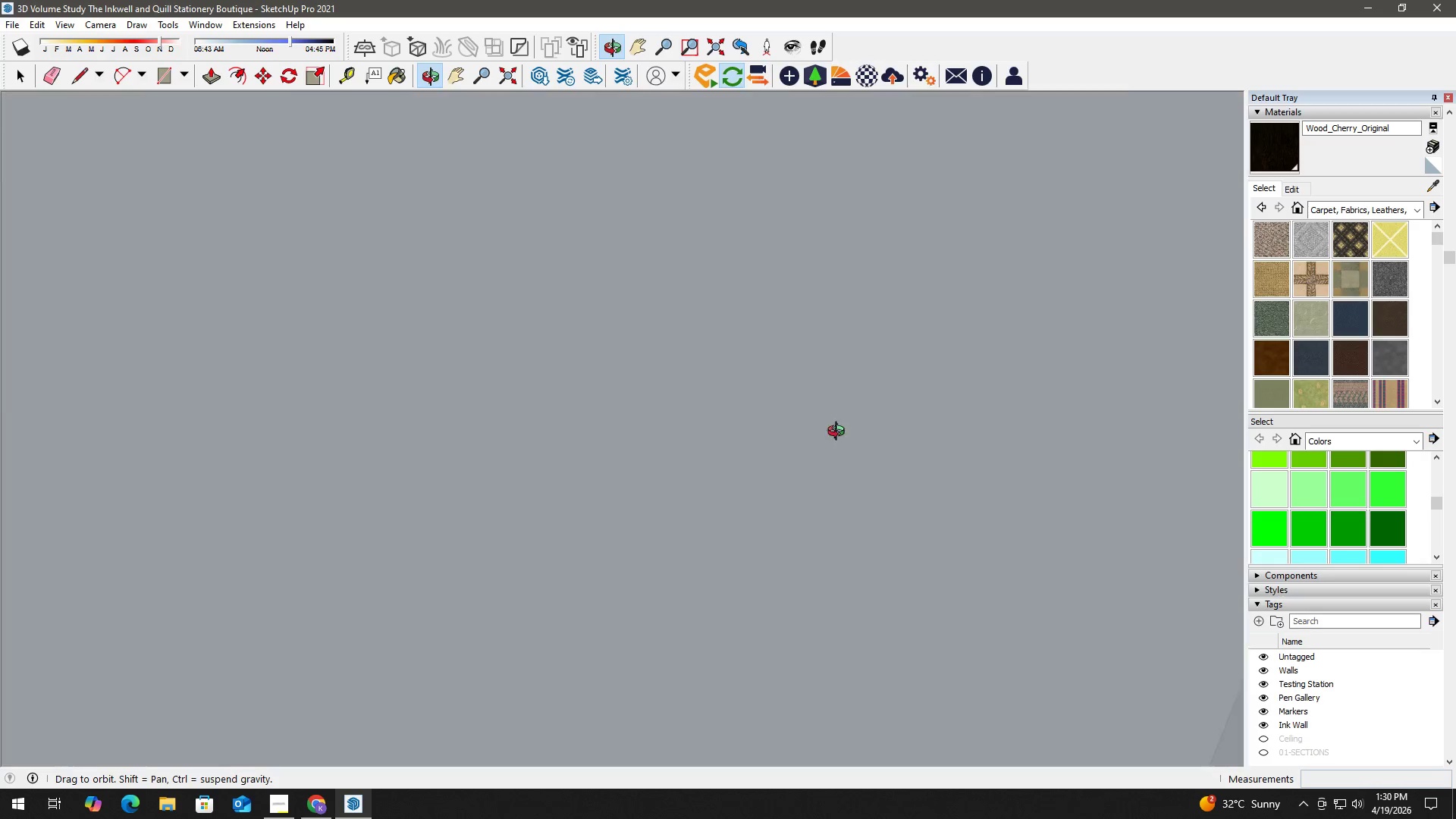 
scroll: coordinate [828, 482], scroll_direction: none, amount: 0.0
 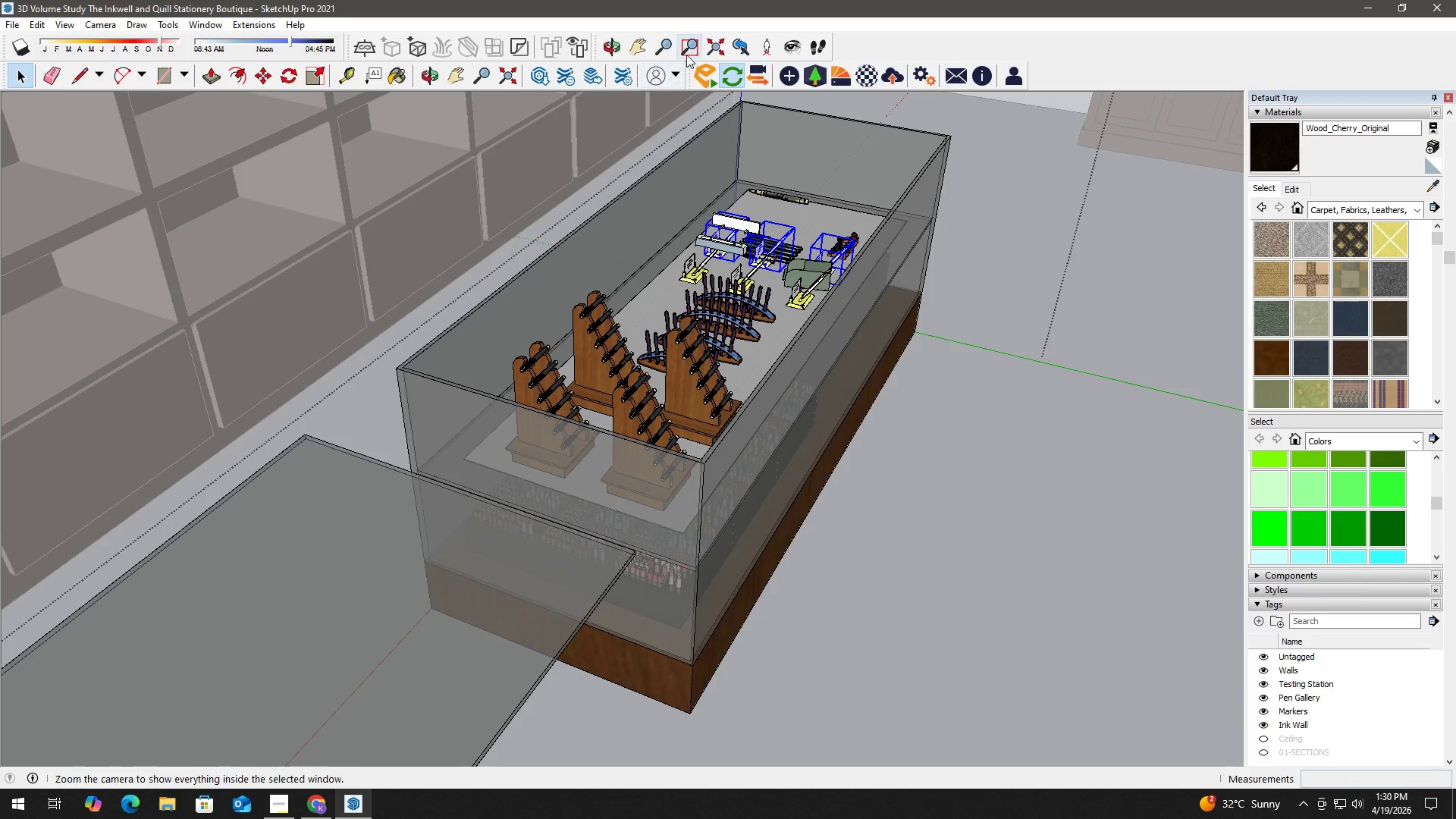 
left_click([711, 43])
 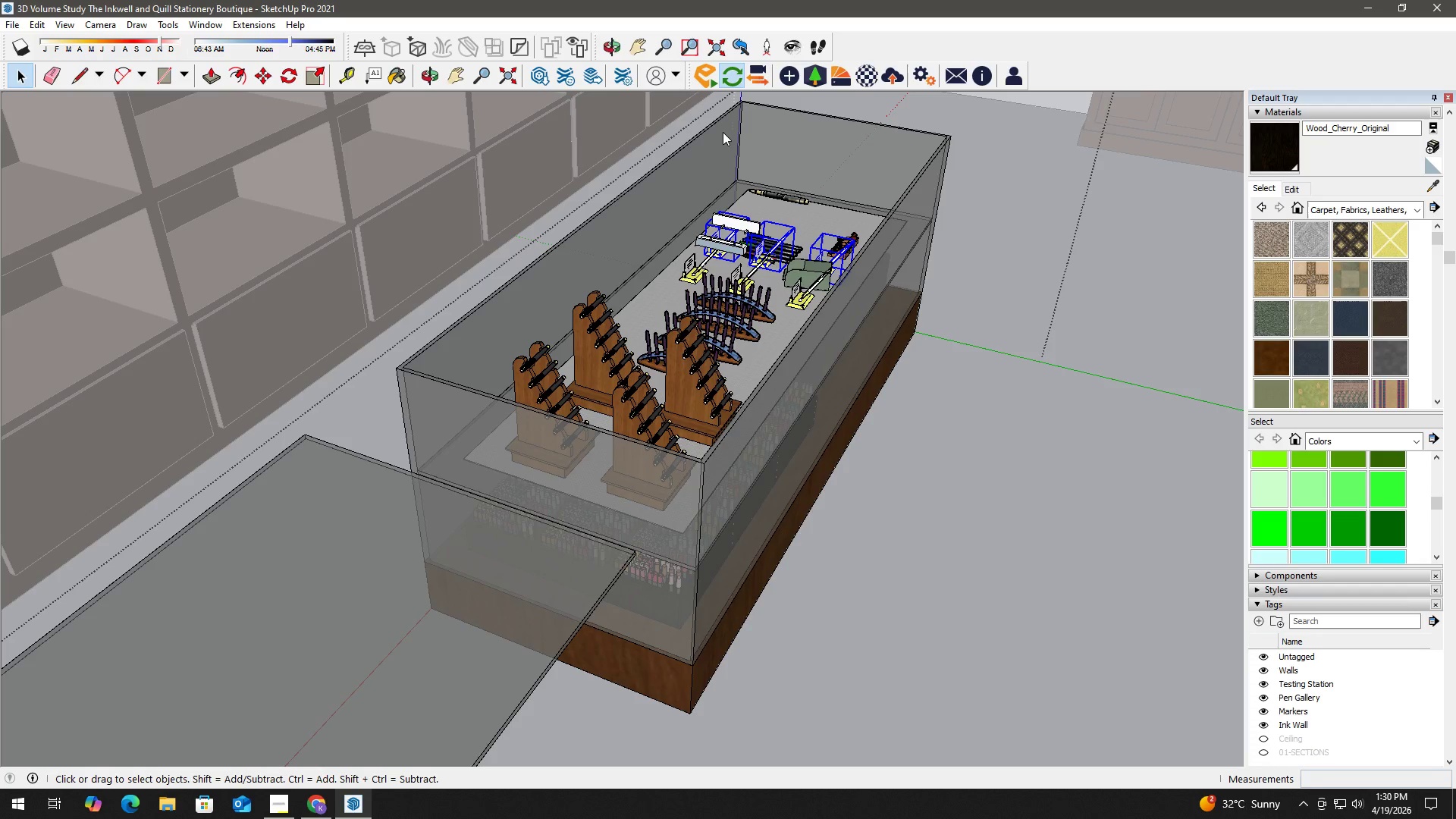 
double_click([966, 393])
 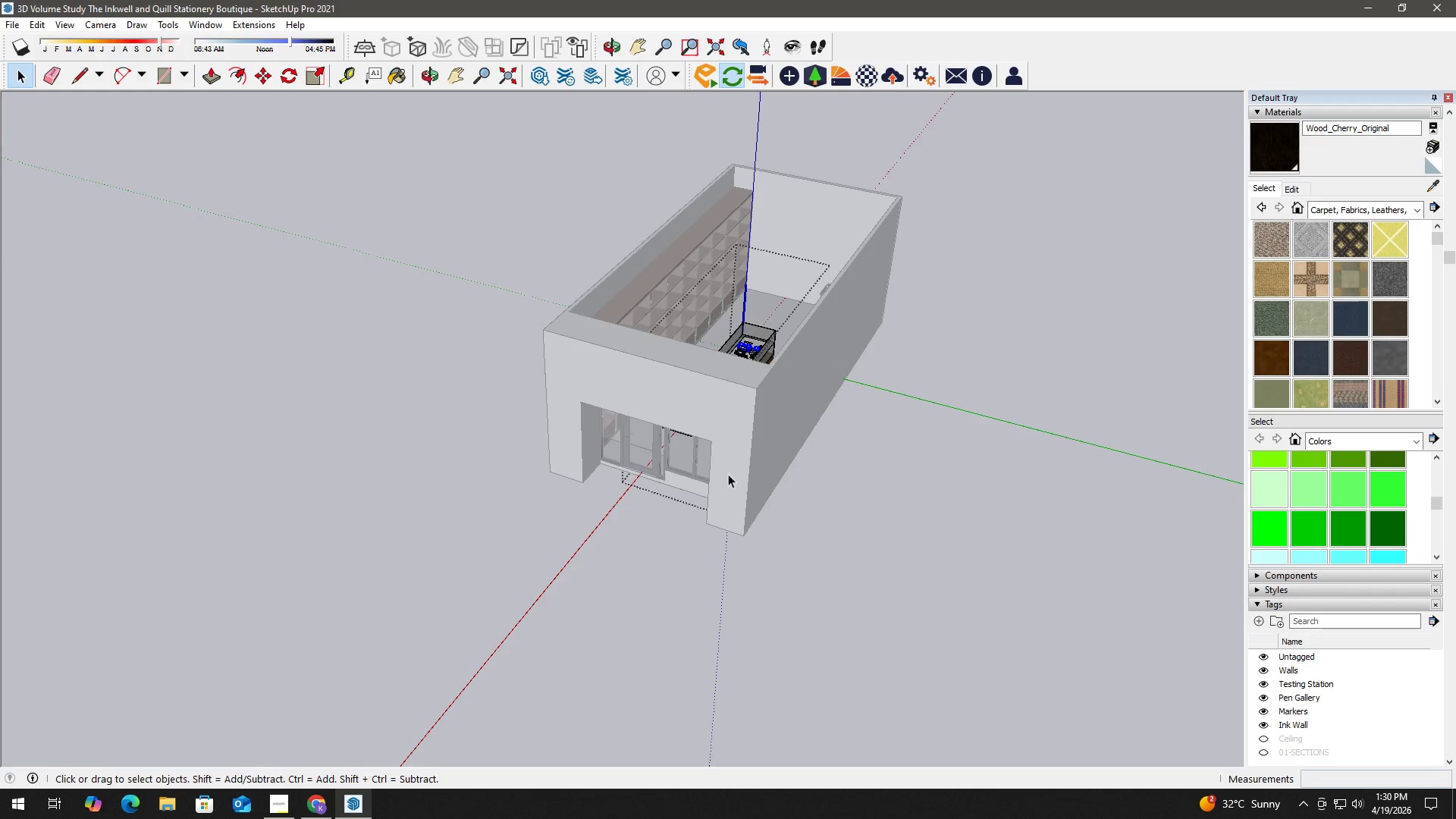 
scroll: coordinate [747, 285], scroll_direction: down, amount: 13.0
 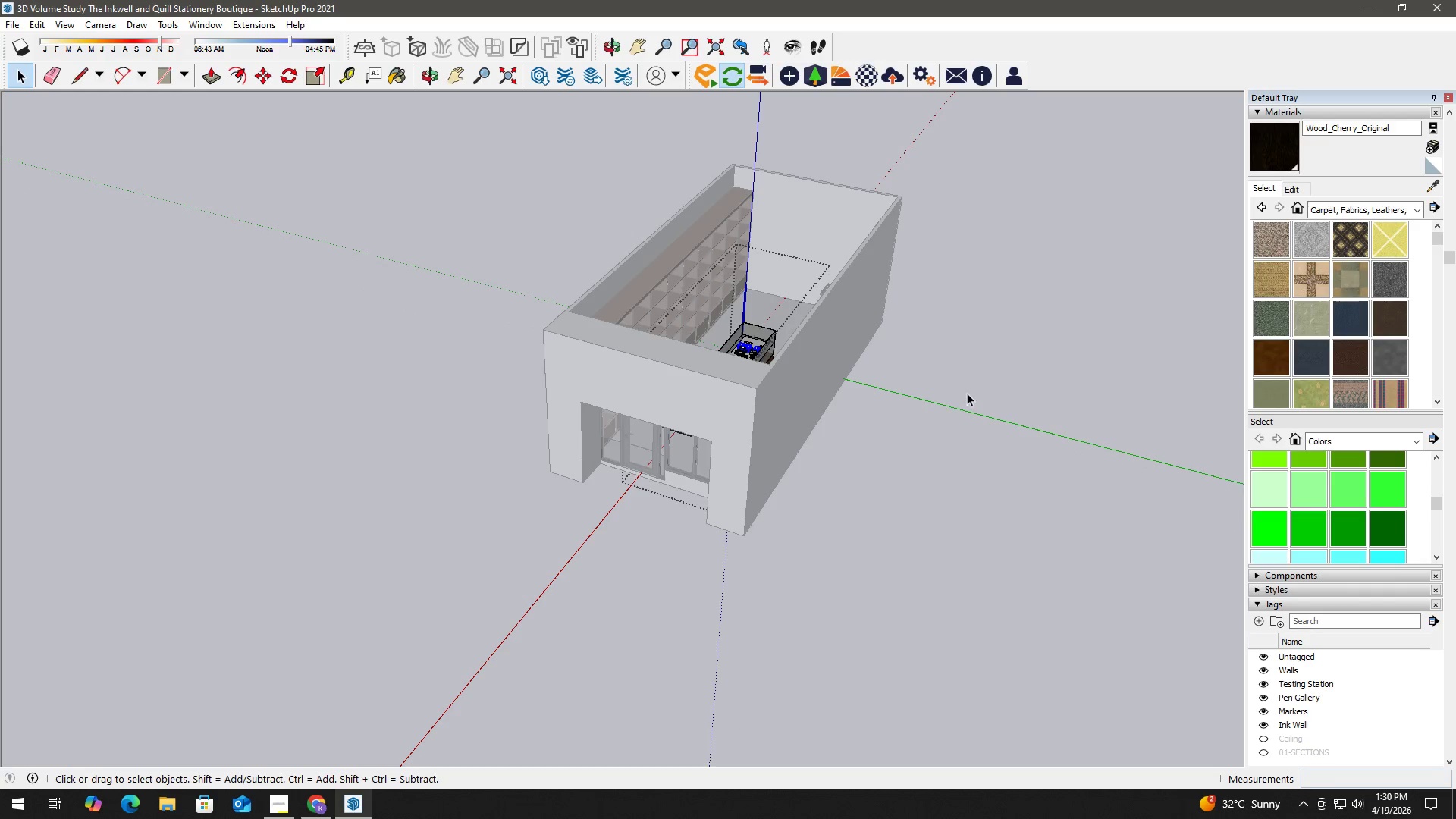 
scroll: coordinate [362, 241], scroll_direction: up, amount: 13.0
 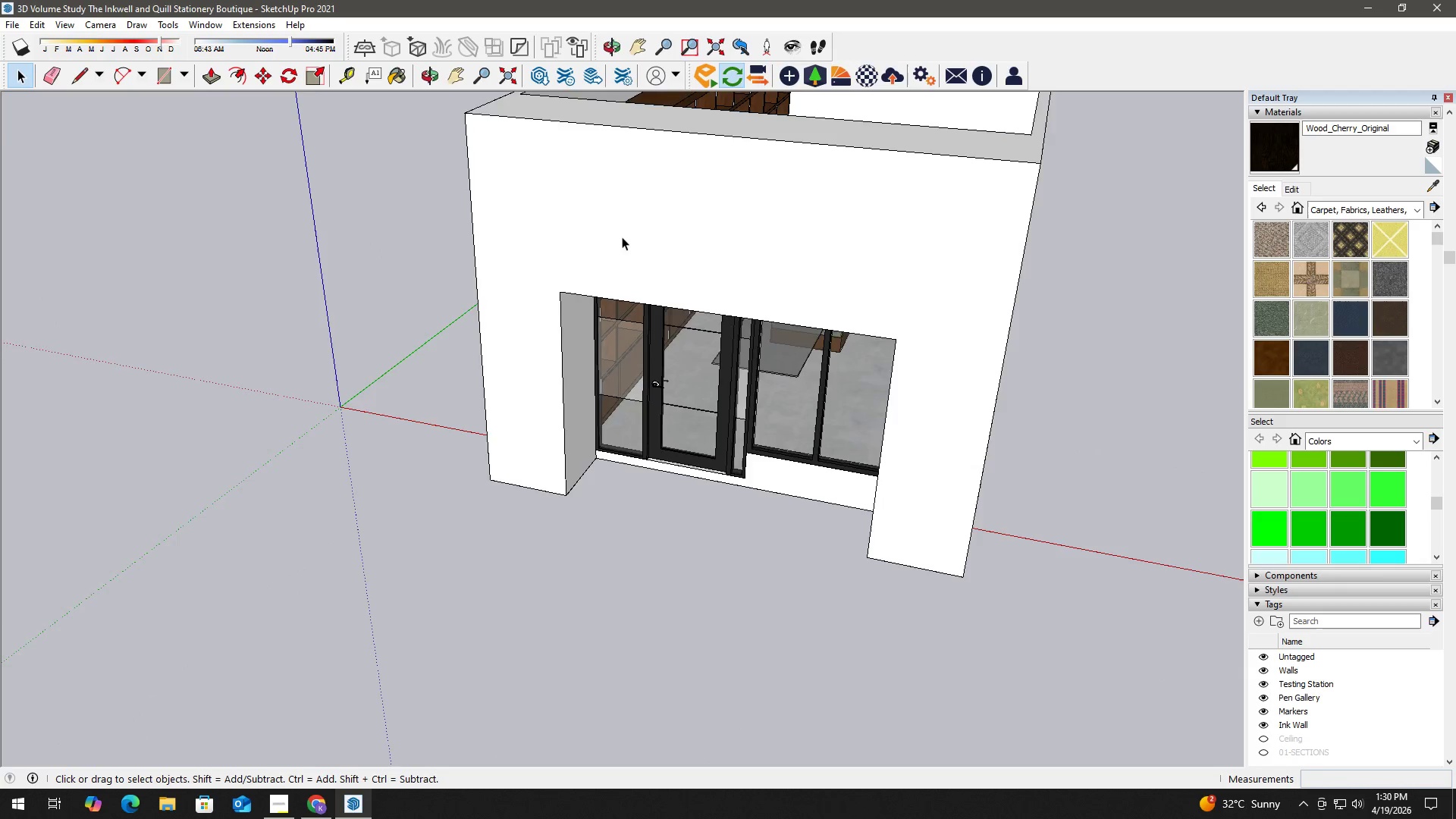 
key(H)
 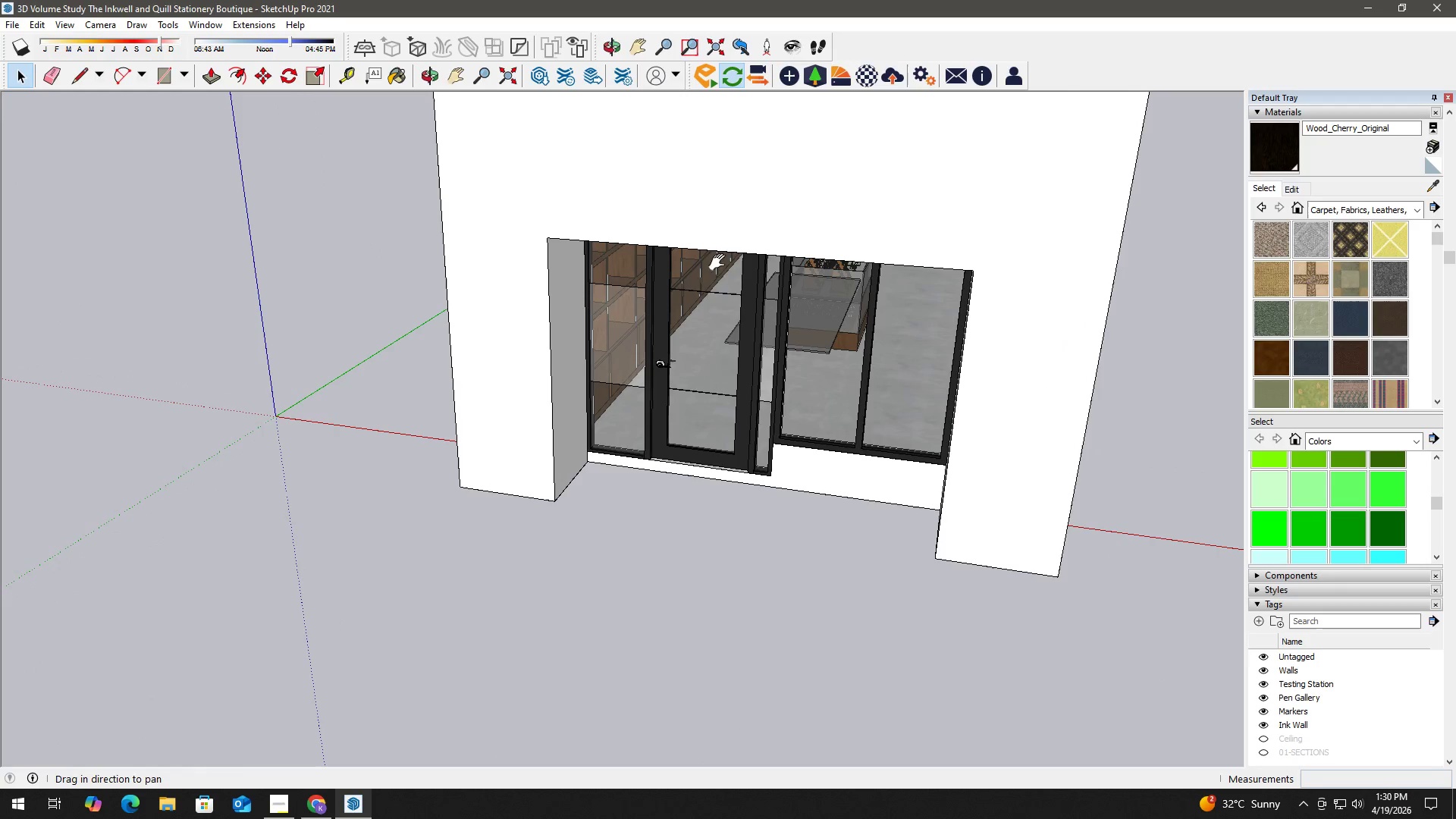 
left_click_drag(start_coordinate=[720, 263], to_coordinate=[604, 310])
 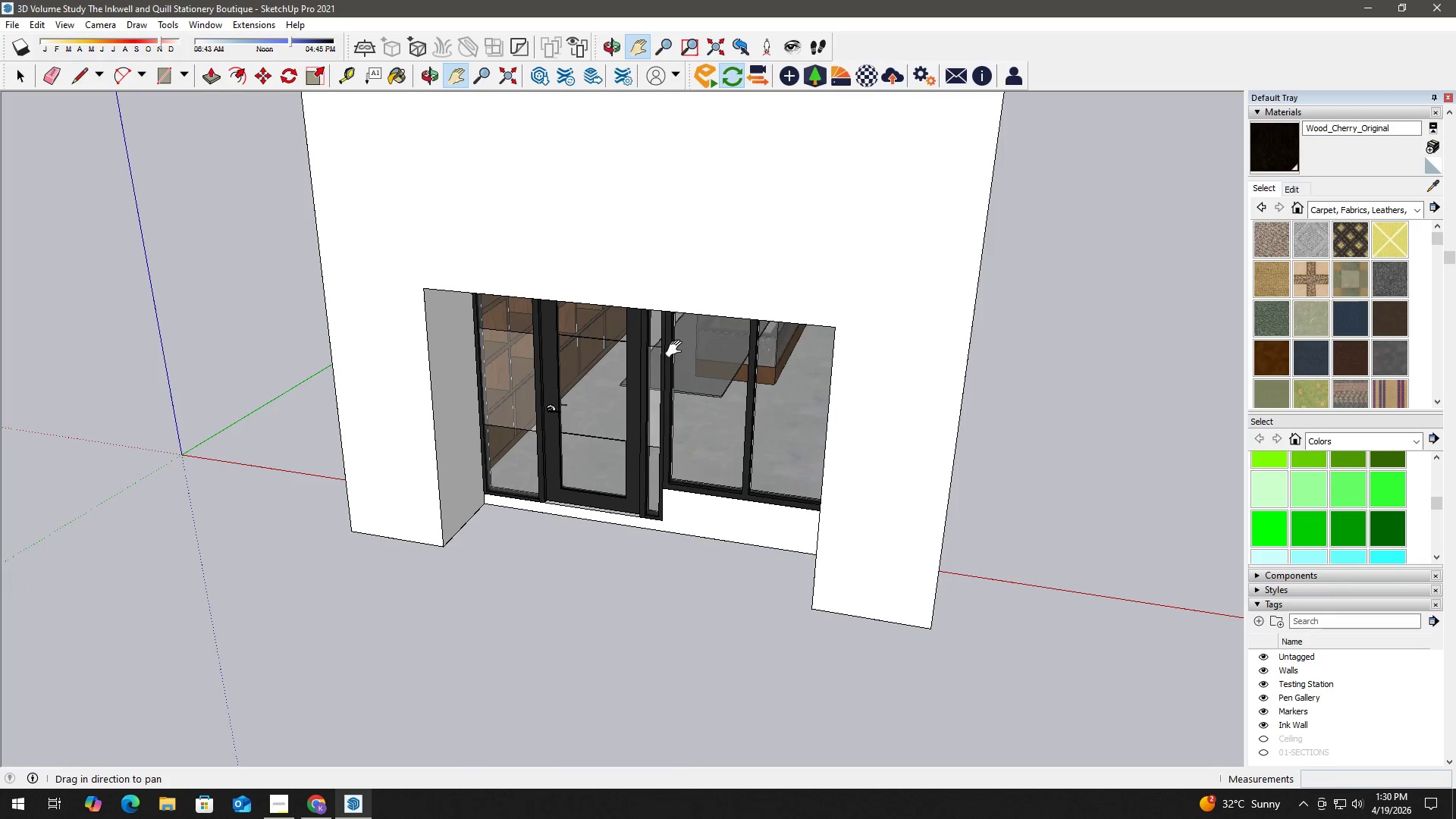 
scroll: coordinate [680, 336], scroll_direction: up, amount: 6.0
 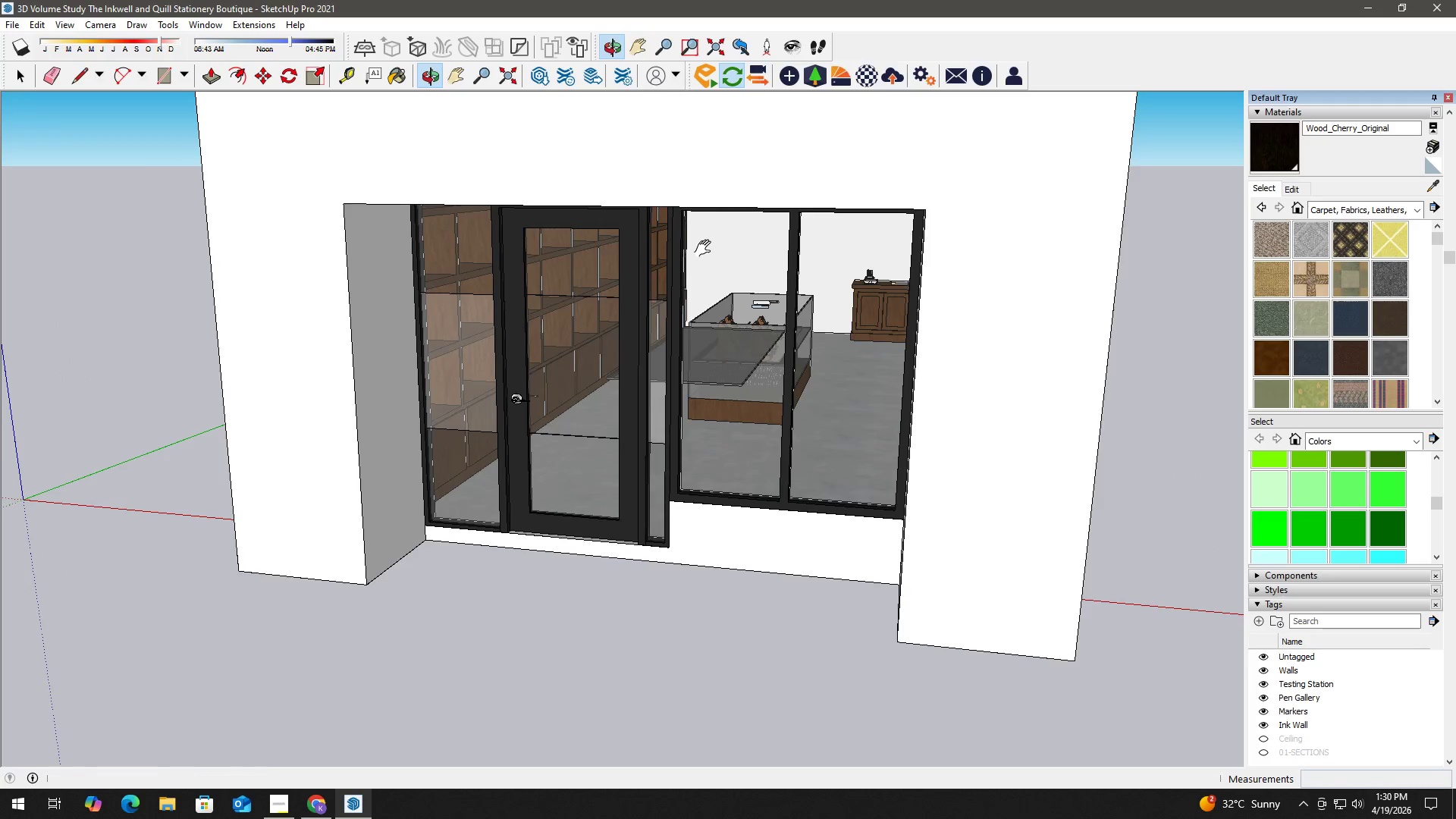 
key(H)
 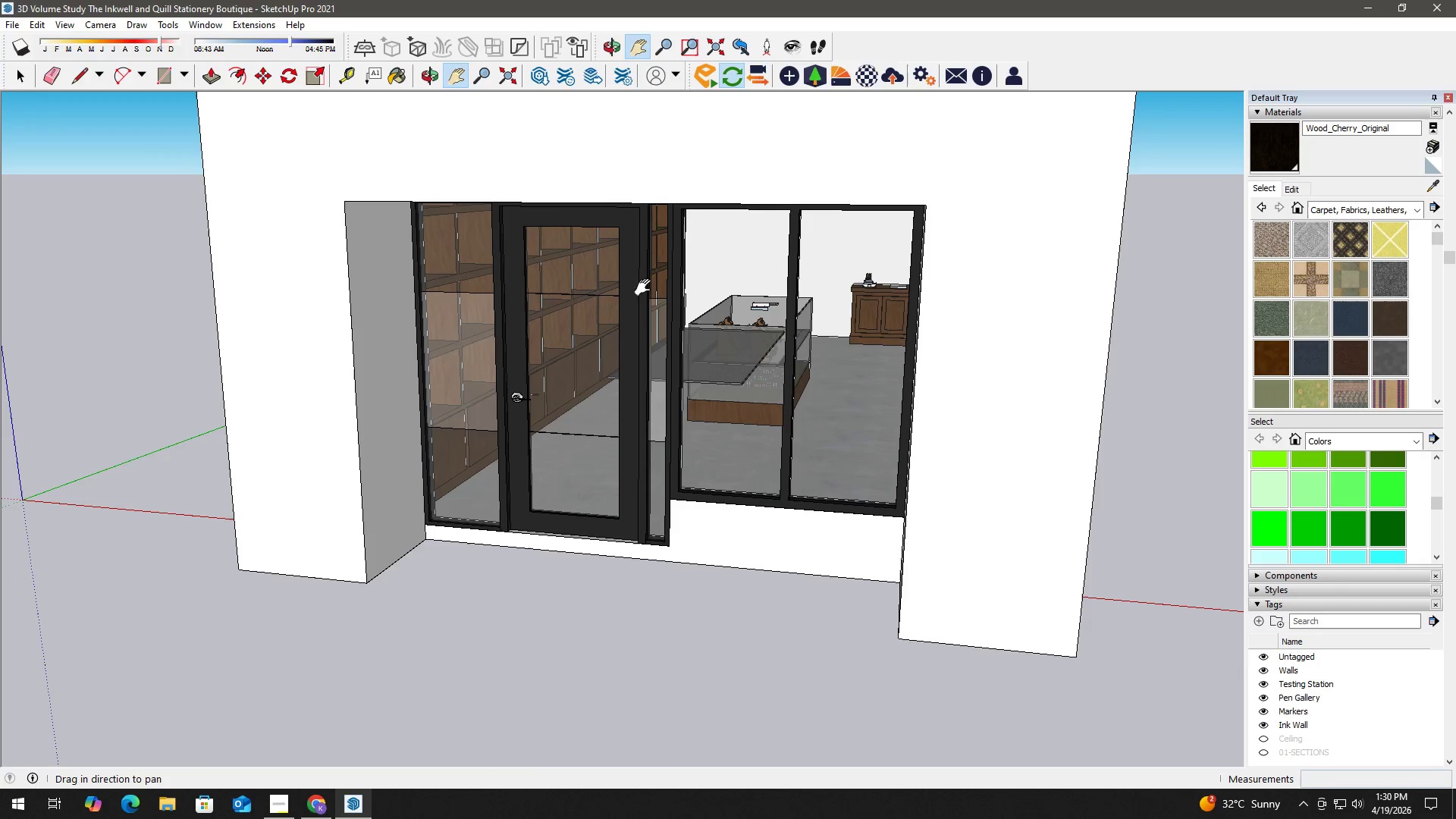 
left_click_drag(start_coordinate=[649, 283], to_coordinate=[623, 311])
 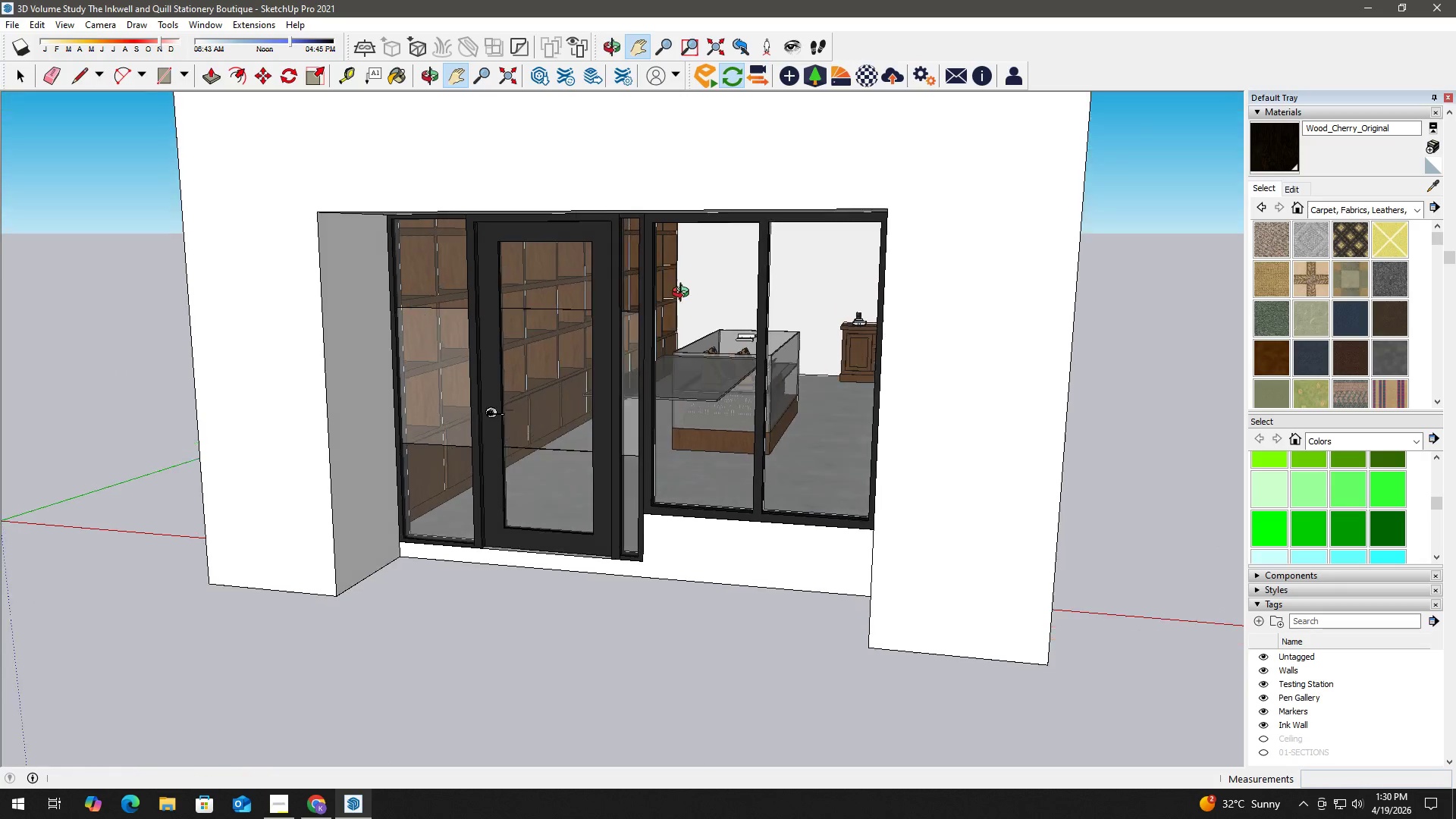 
scroll: coordinate [717, 319], scroll_direction: up, amount: 3.0
 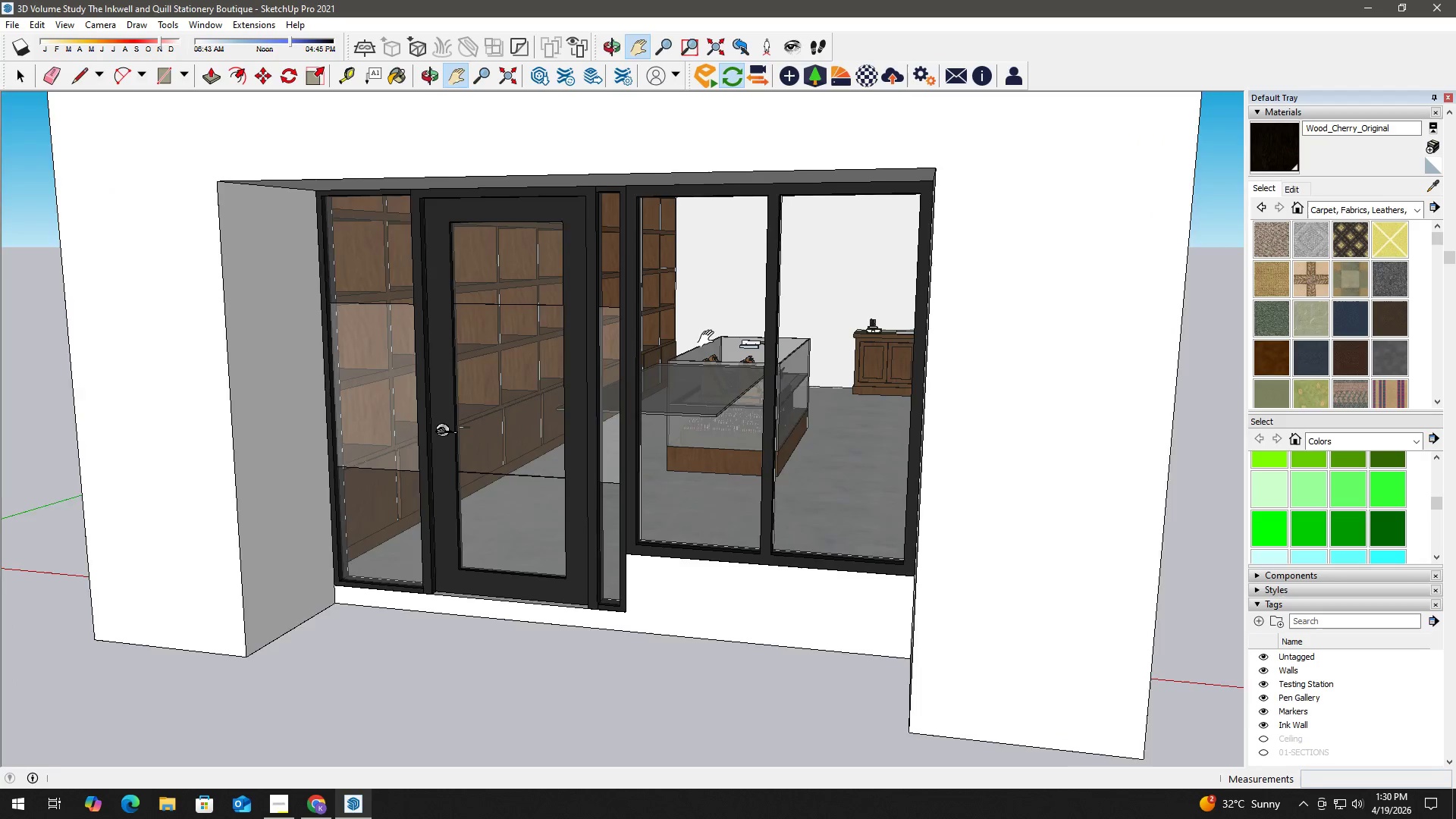 
left_click([648, 545])
 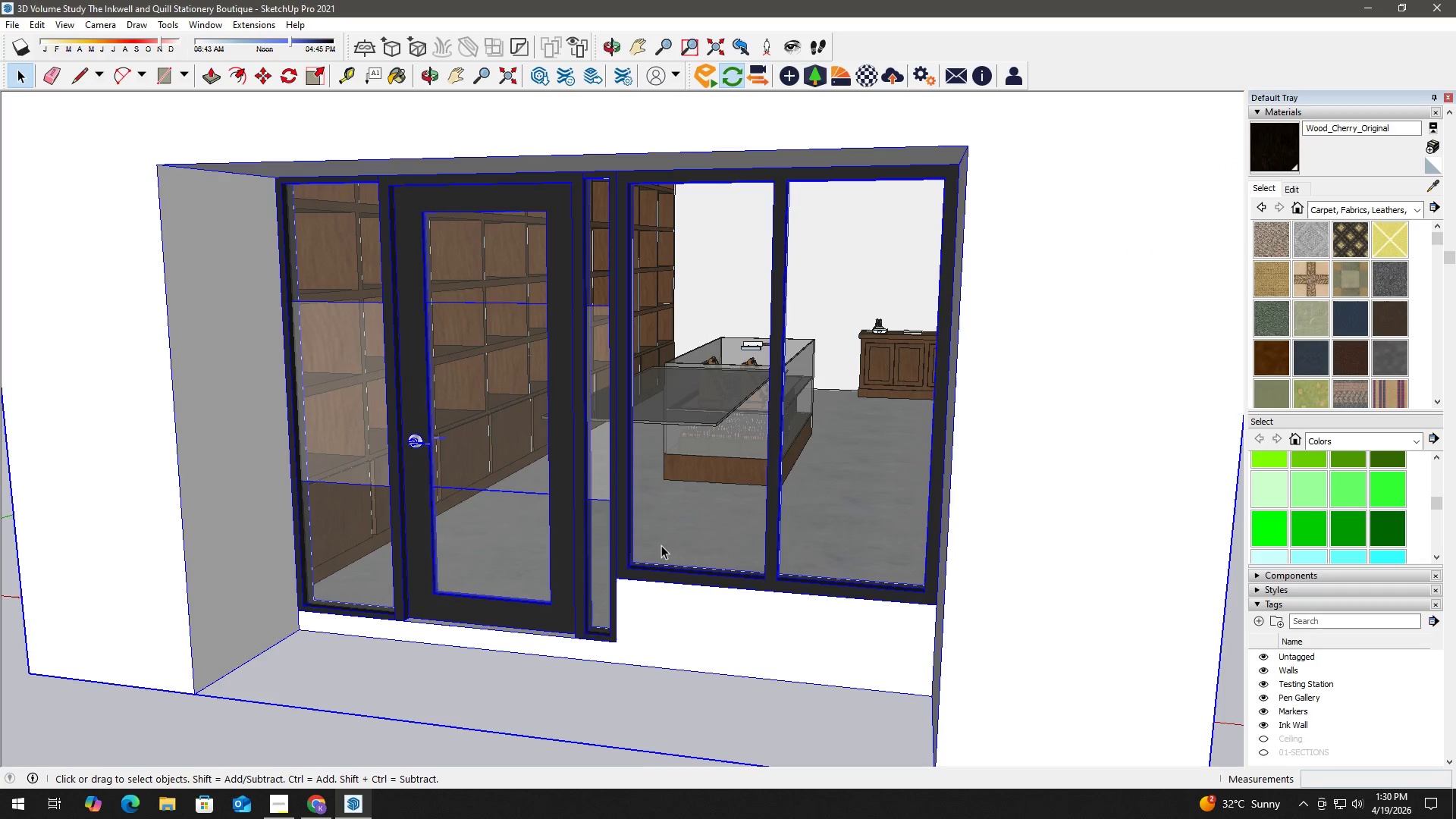 
double_click([666, 561])
 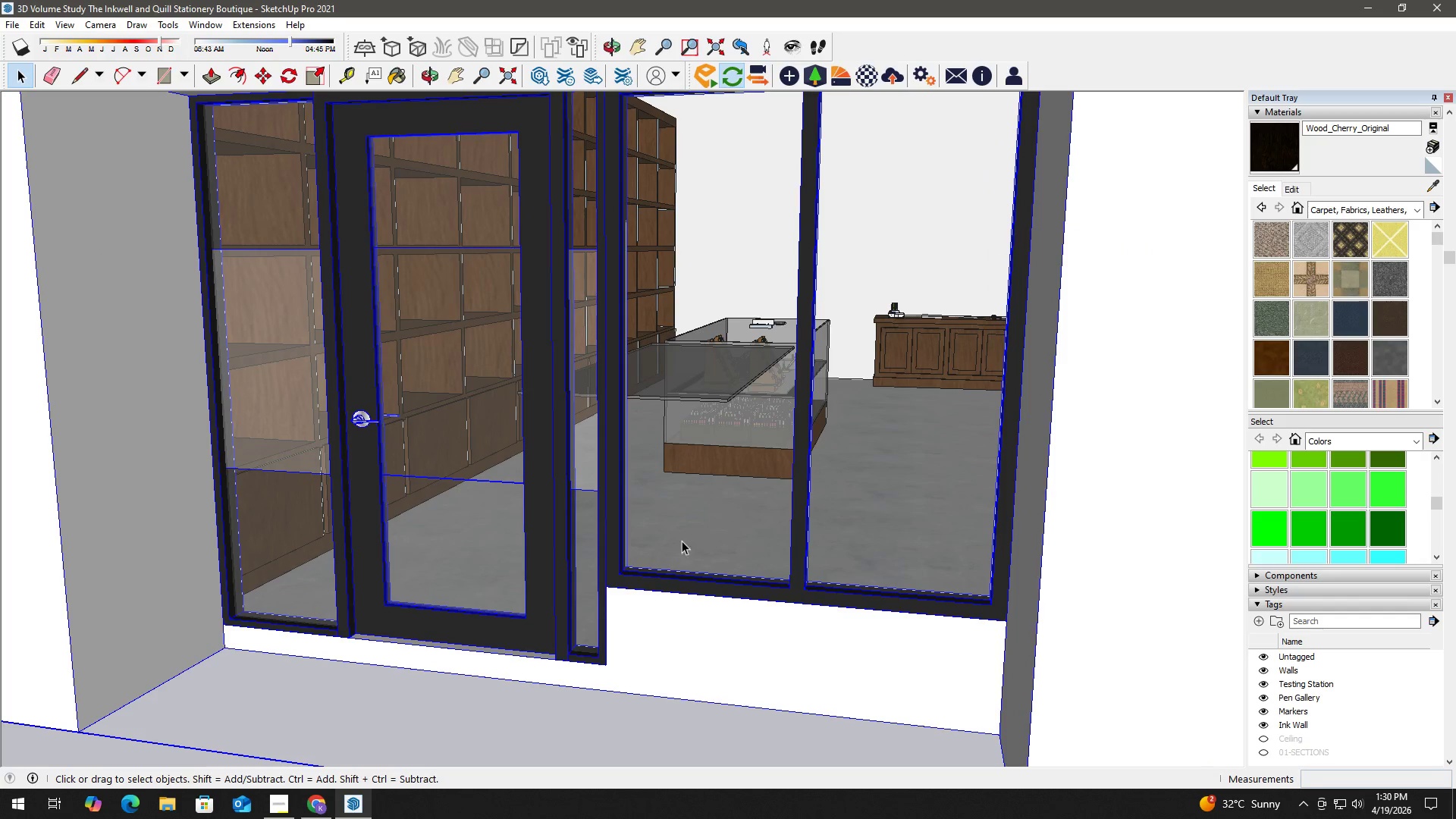 
scroll: coordinate [662, 542], scroll_direction: up, amount: 3.0
 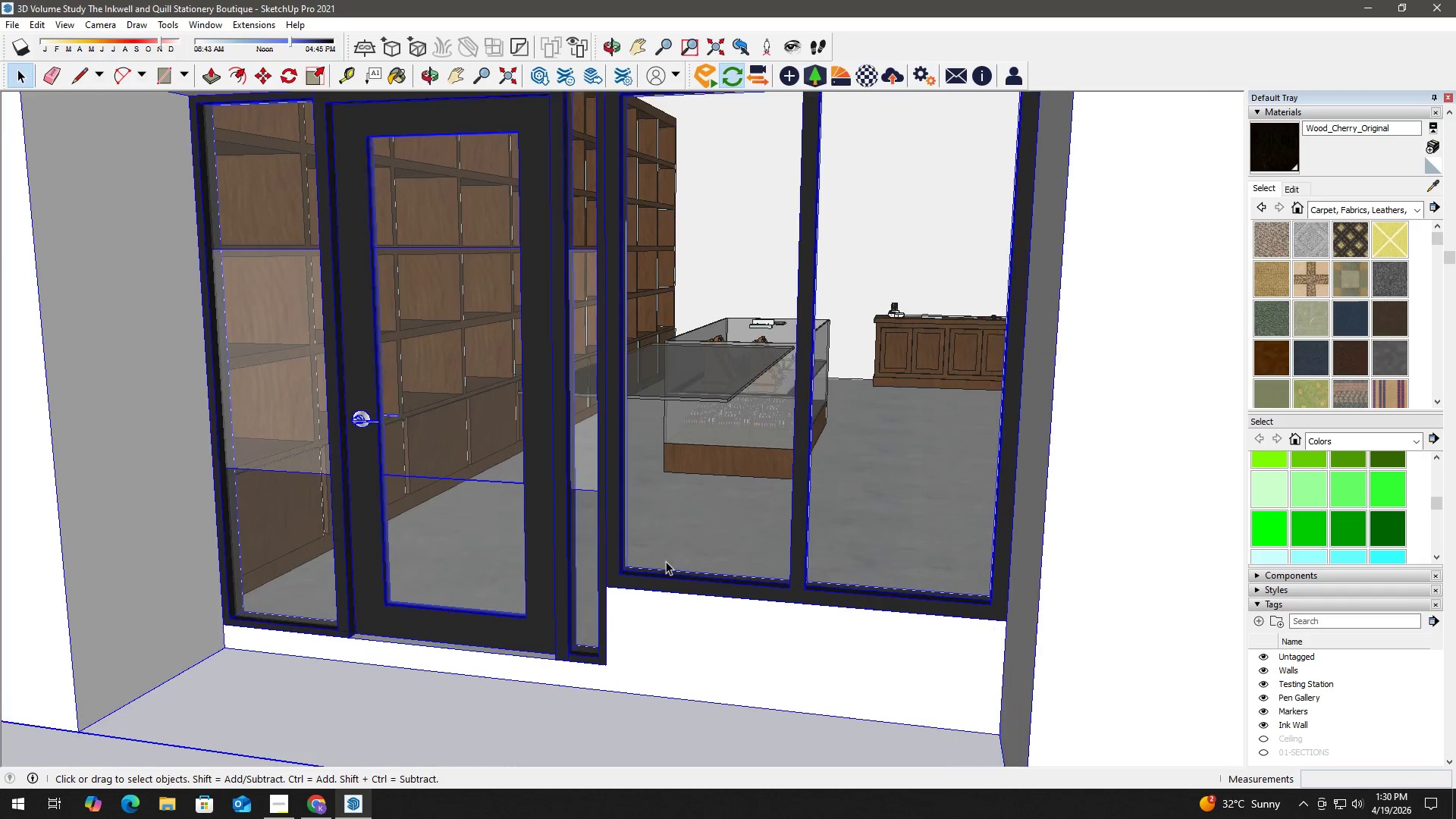 
left_click([687, 535])
 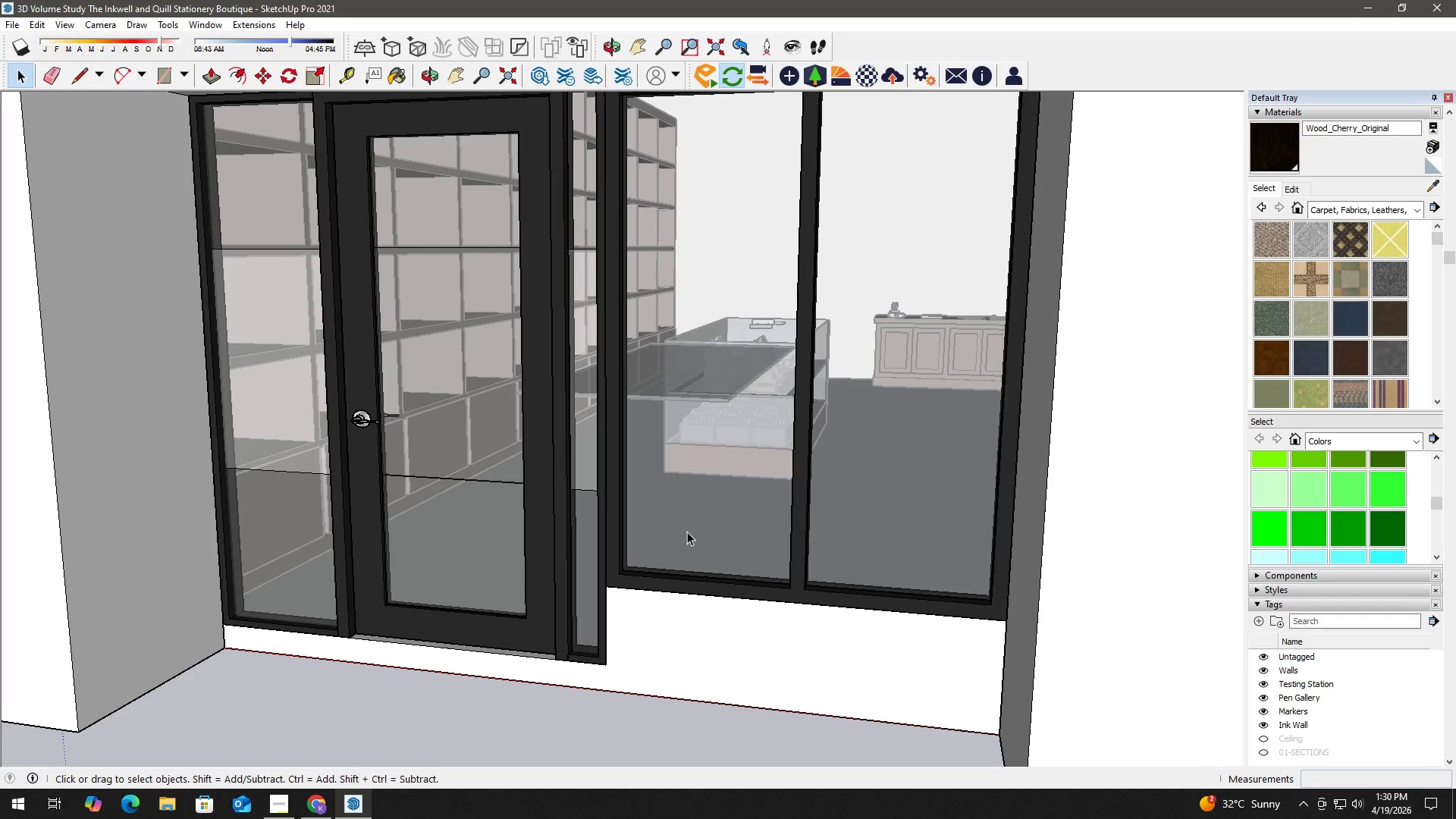 
left_click([695, 526])
 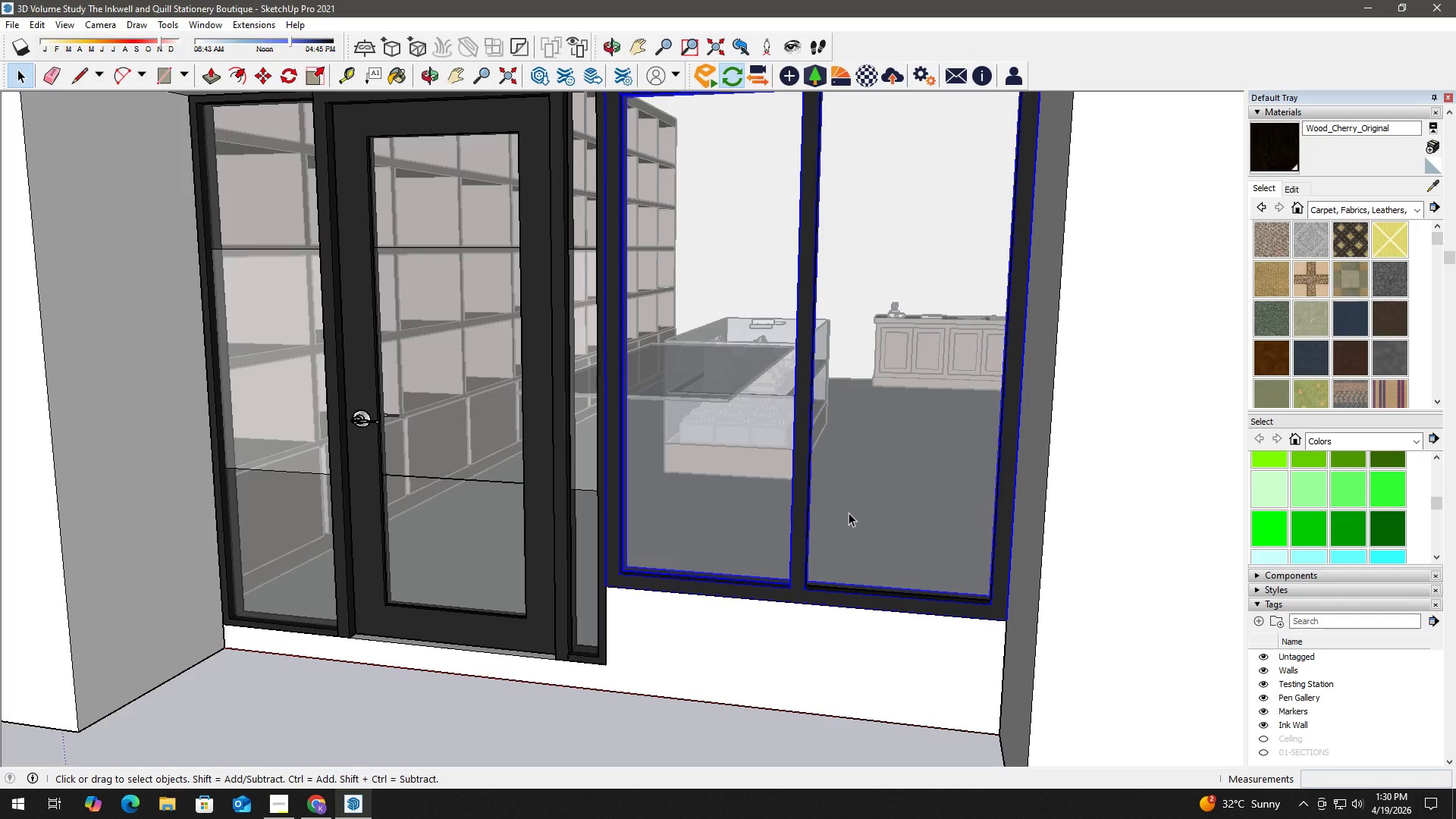 
double_click([654, 505])
 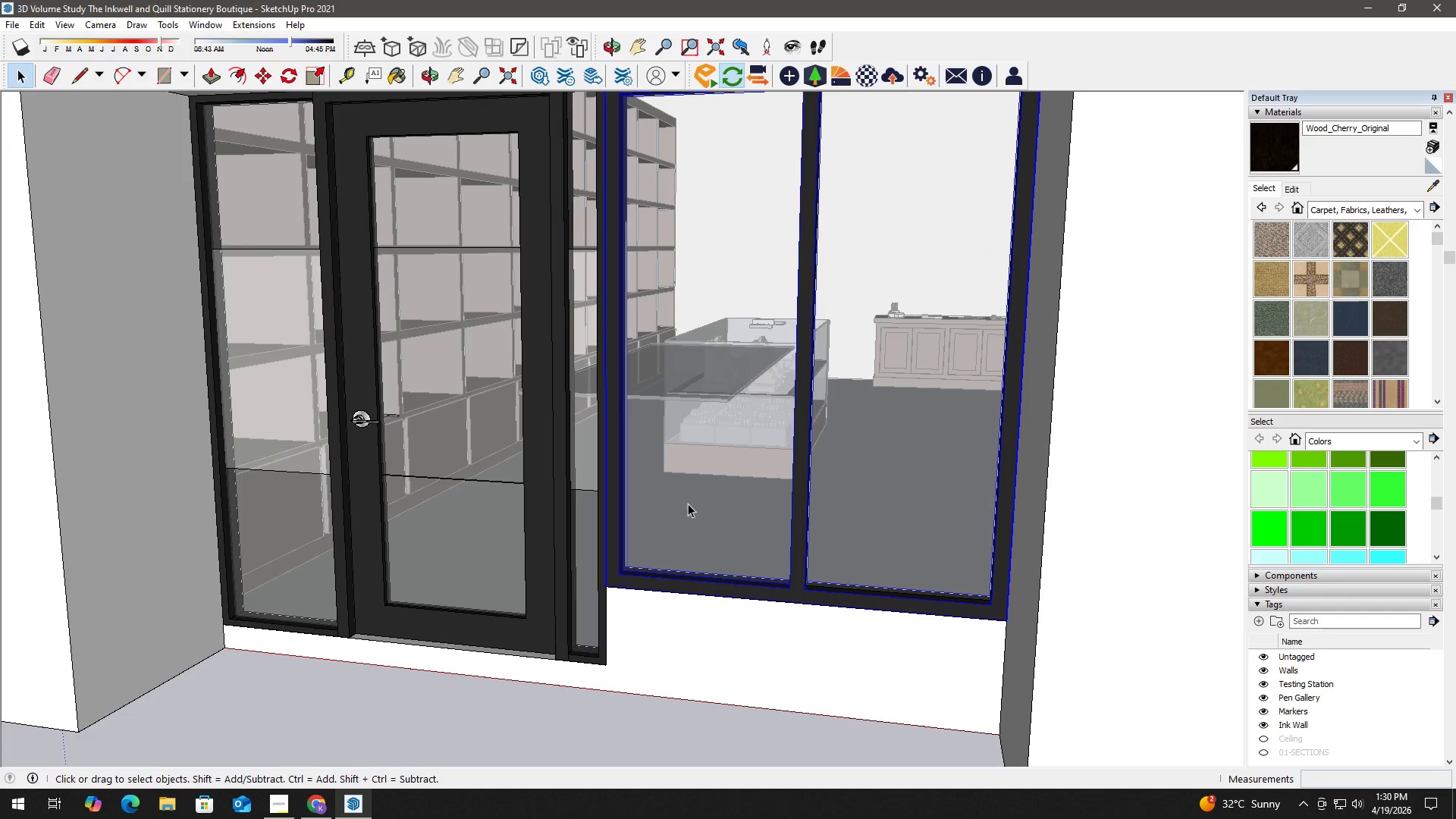 
triple_click([692, 502])
 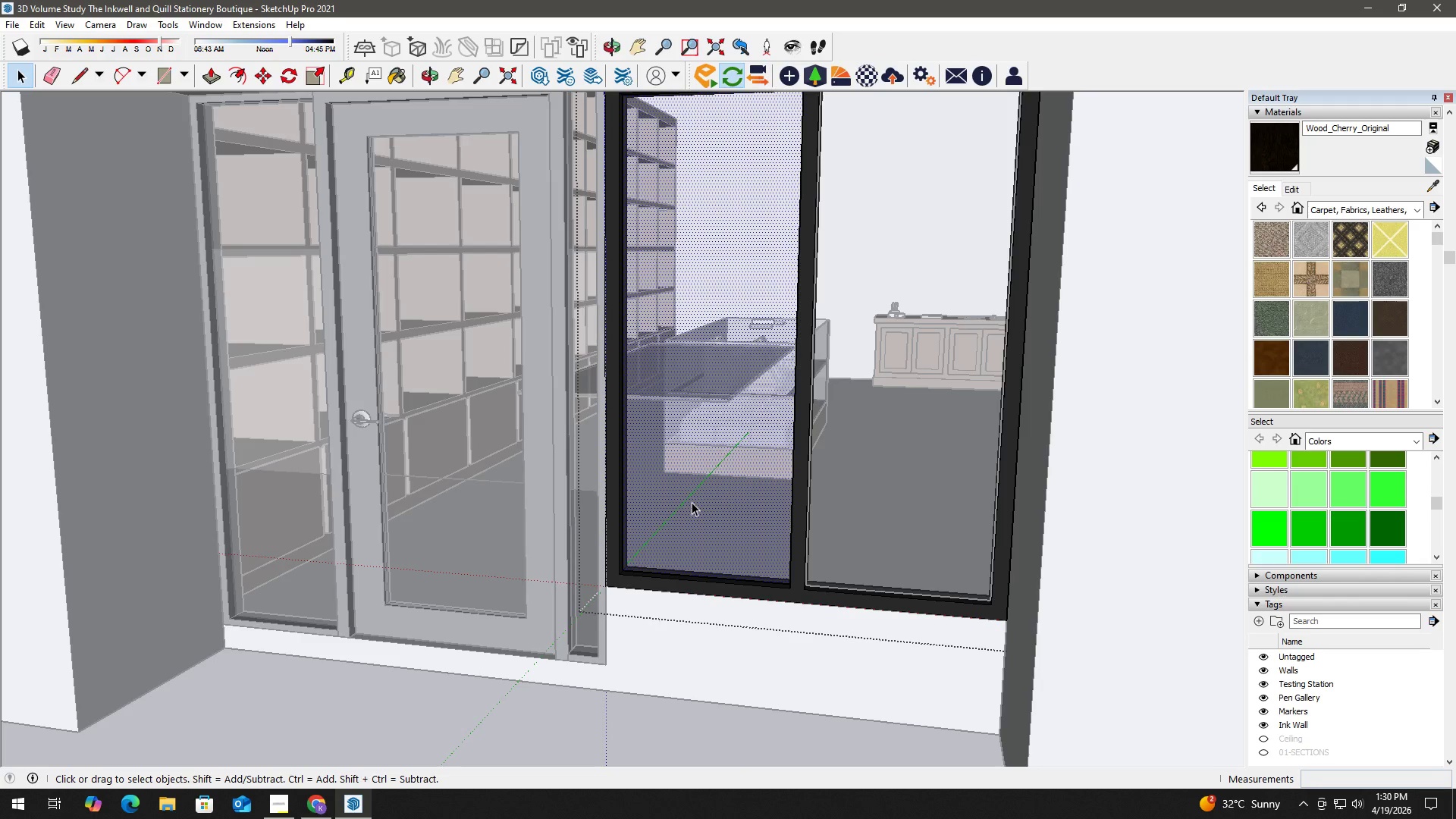 
left_click([900, 499])
 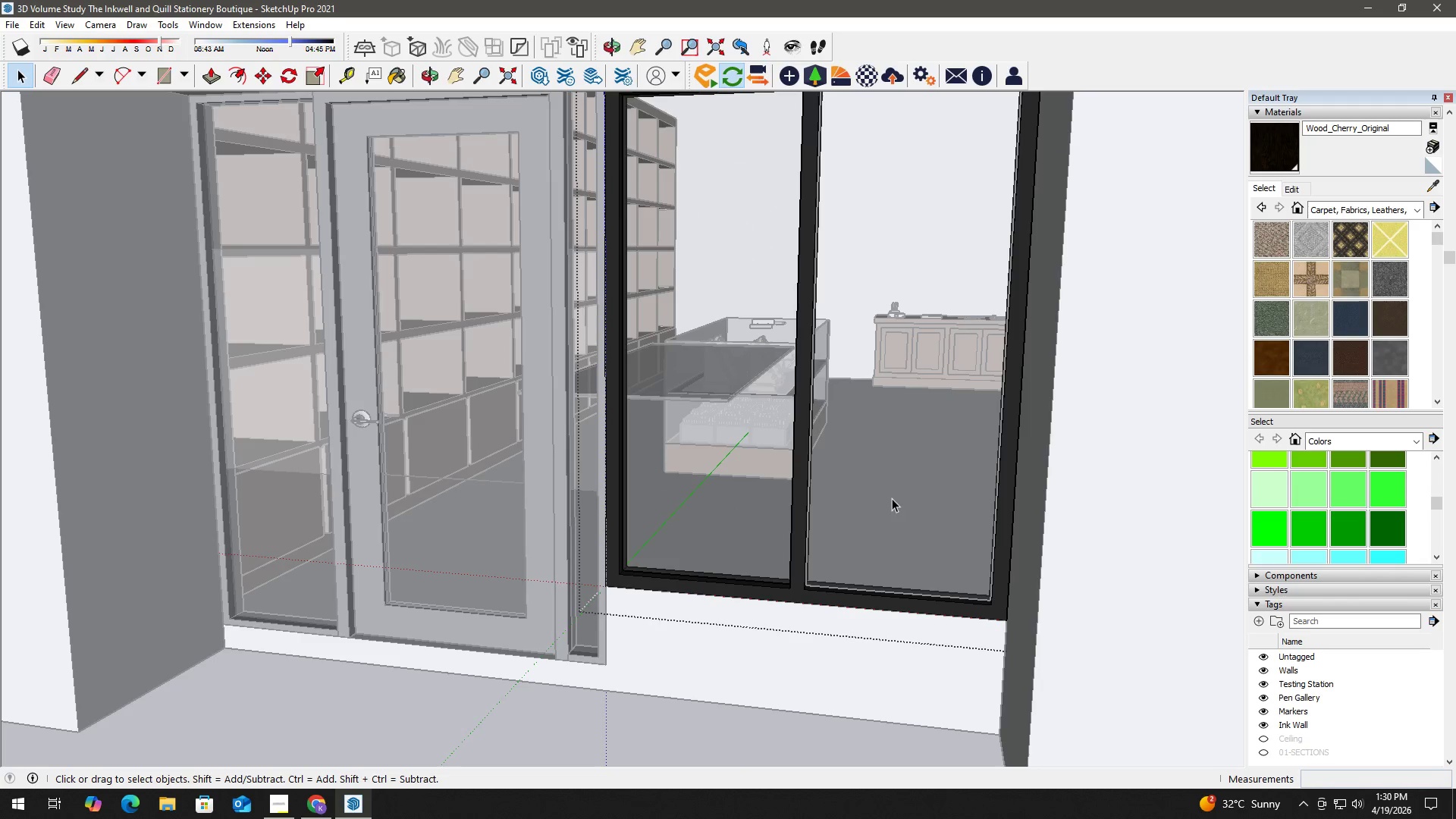 
double_click([892, 498])
 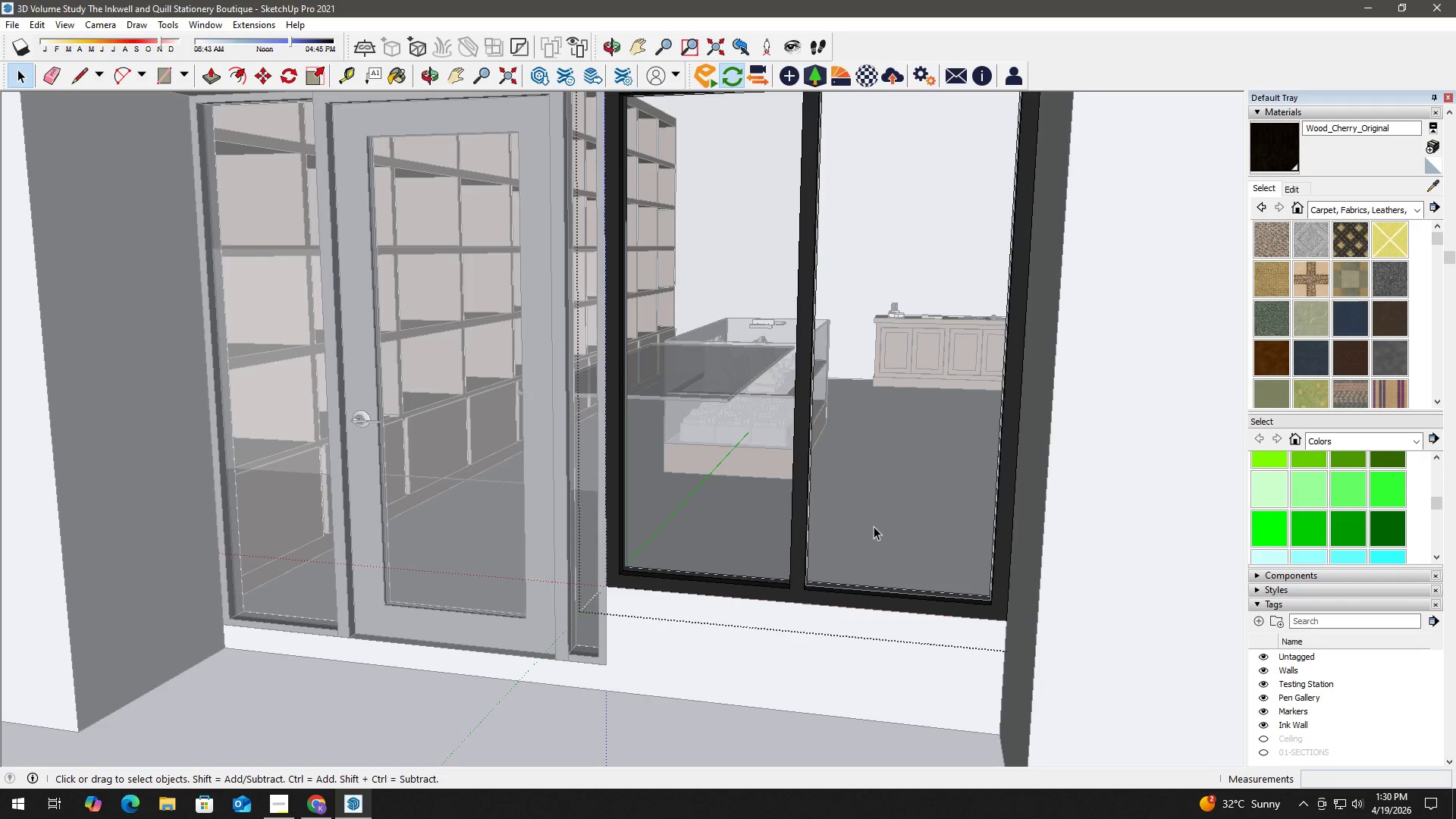 
scroll: coordinate [817, 686], scroll_direction: up, amount: 15.0
 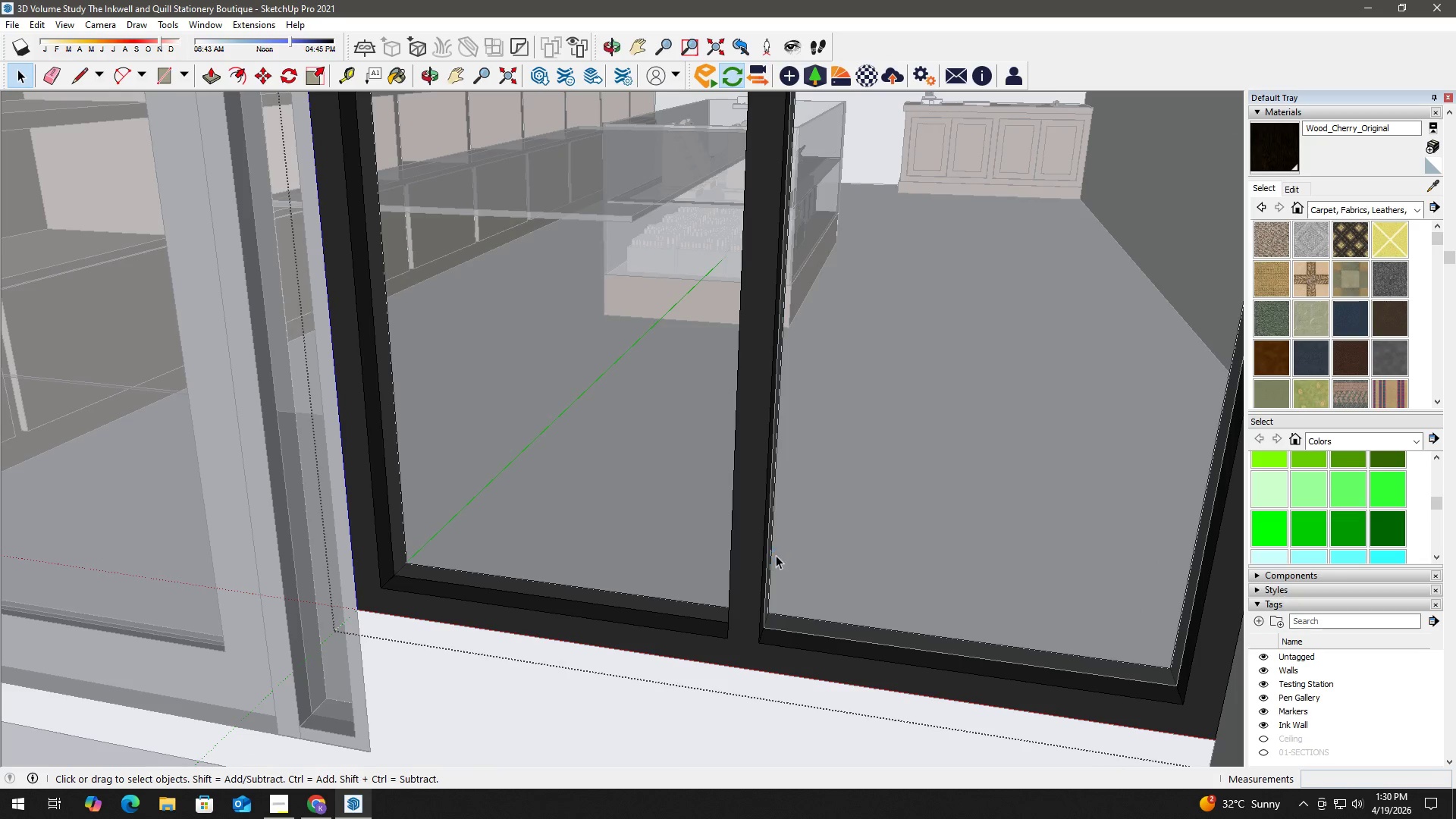 
key(Escape)
 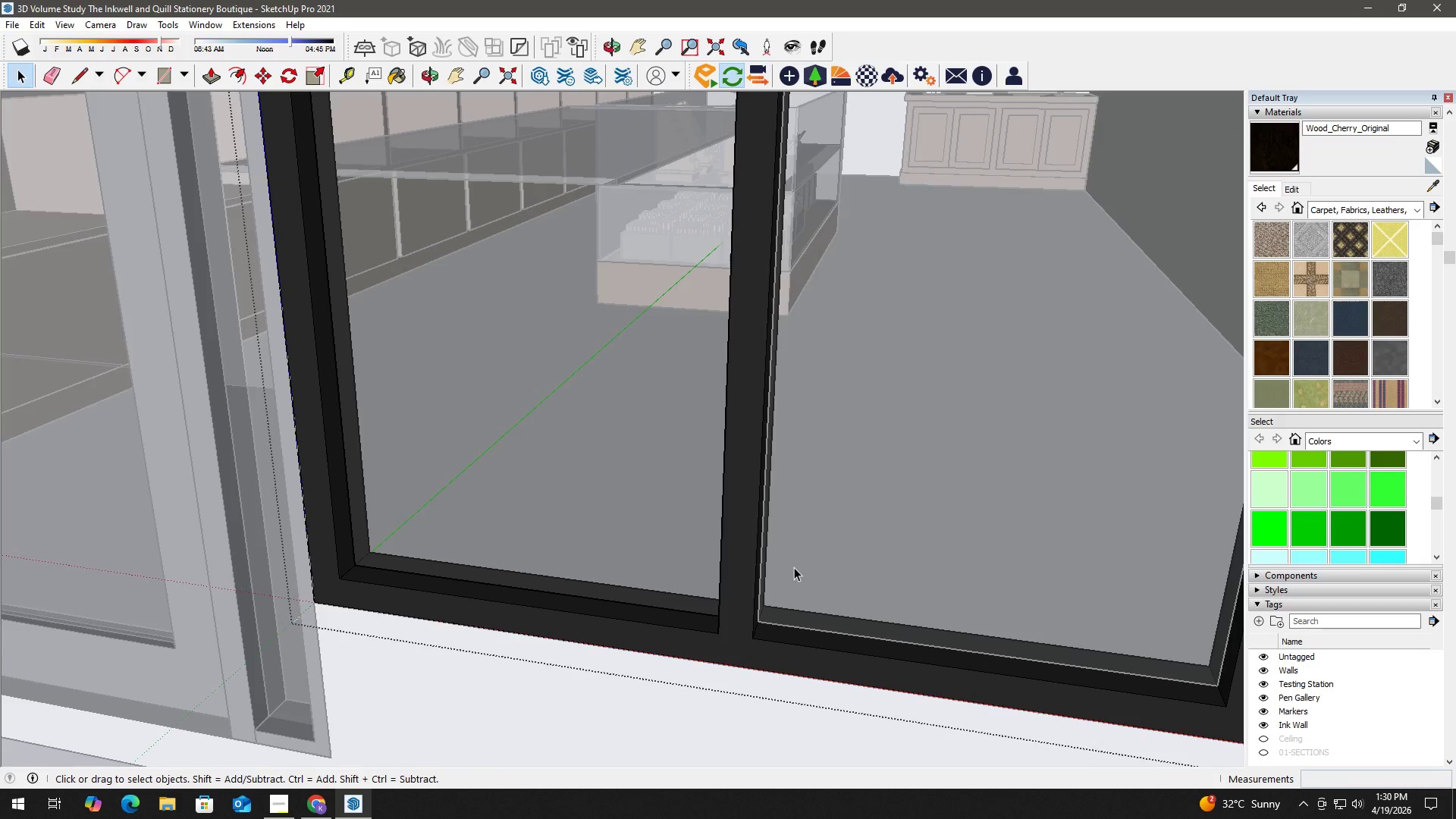 
left_click([794, 567])
 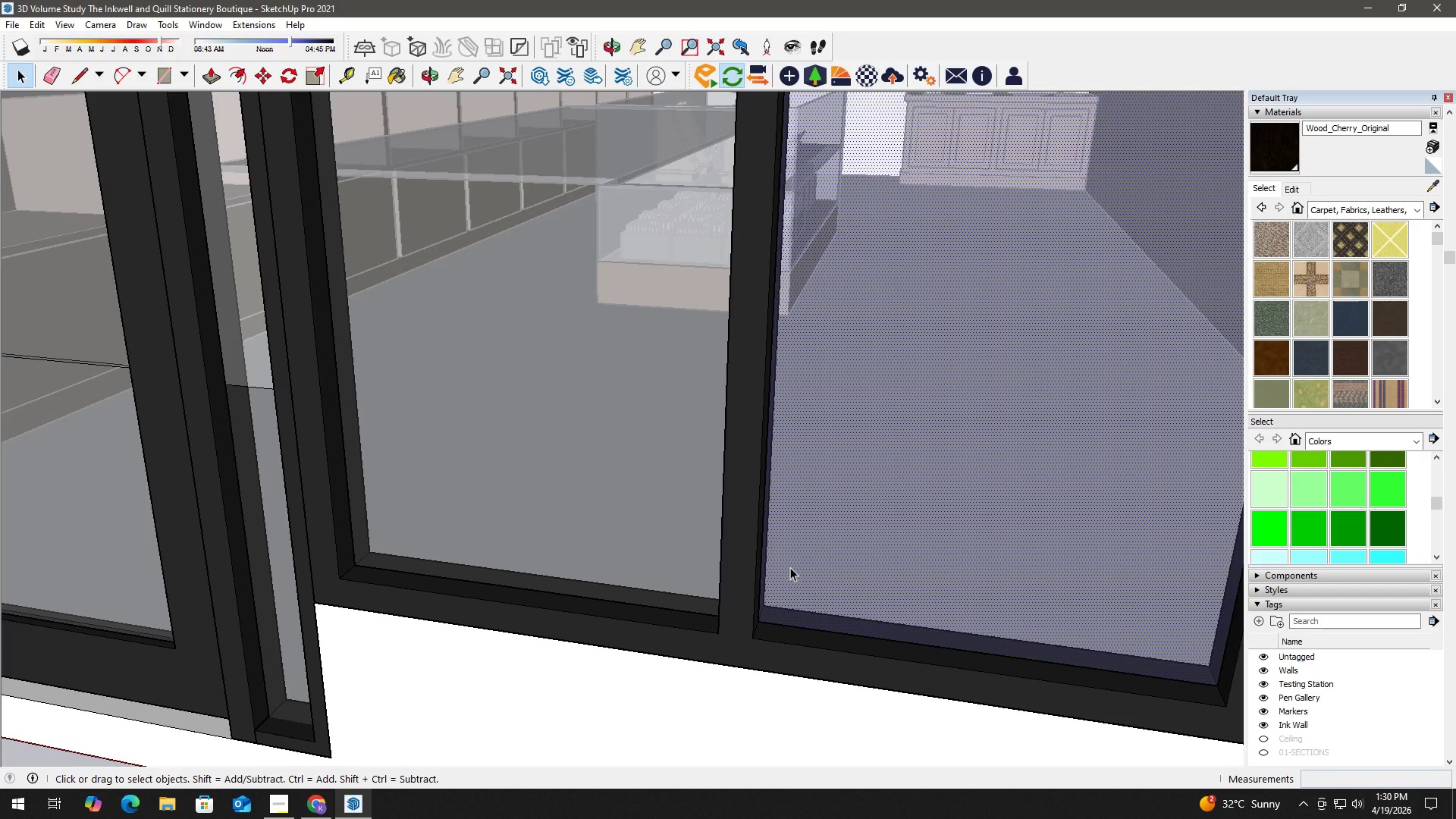 
left_click([600, 541])
 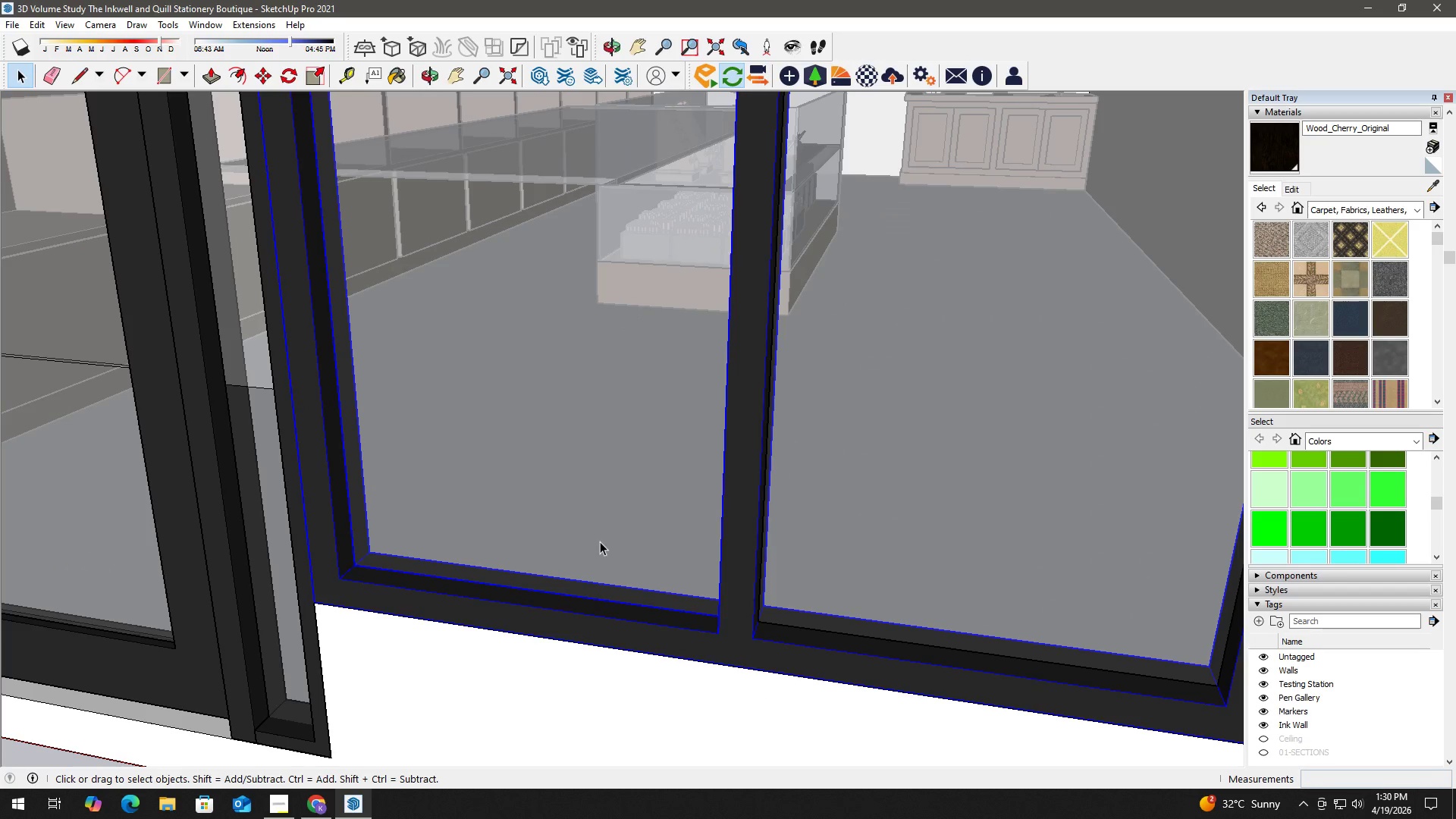 
key(Escape)
 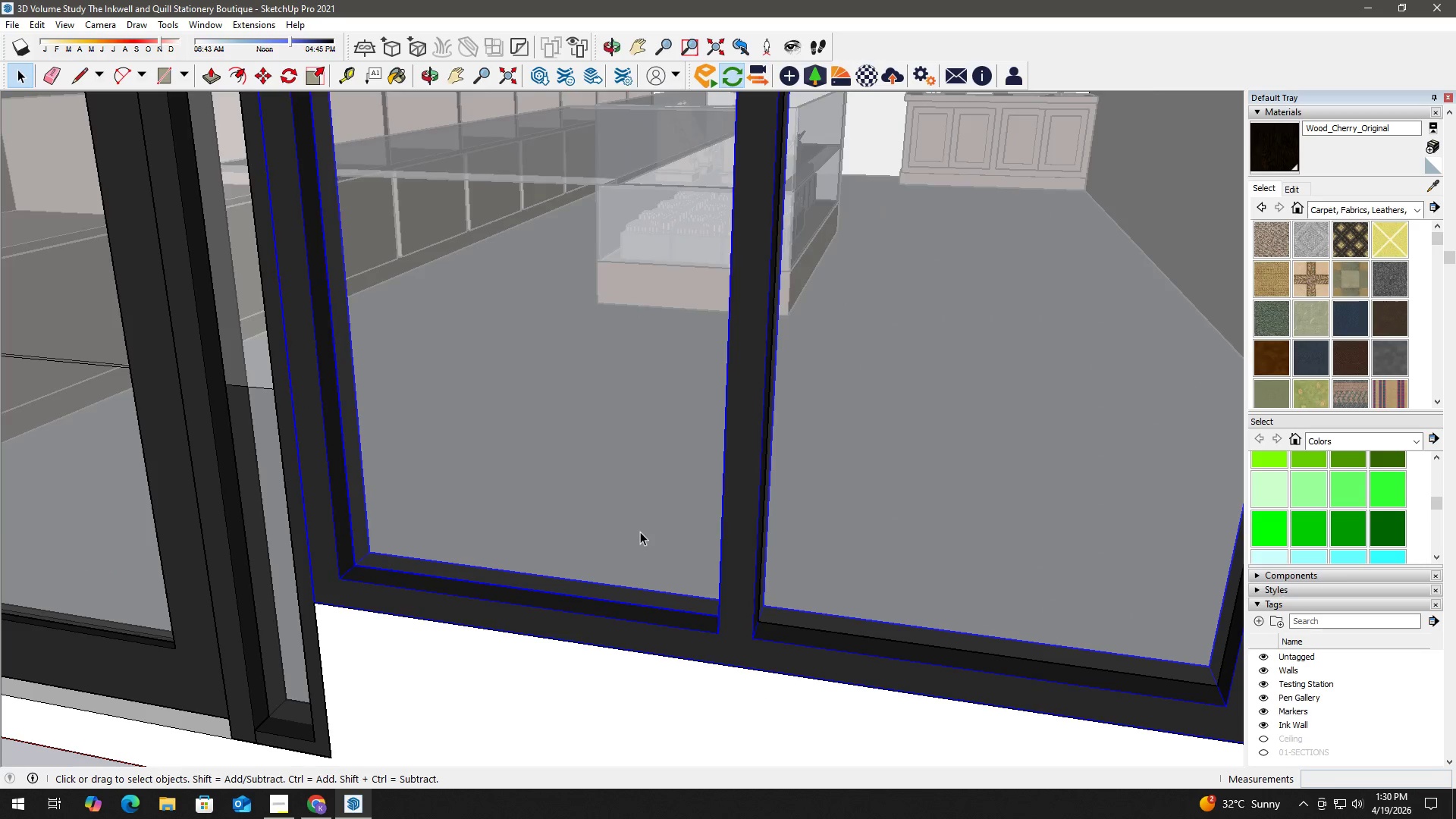 
scroll: coordinate [588, 377], scroll_direction: down, amount: 18.0
 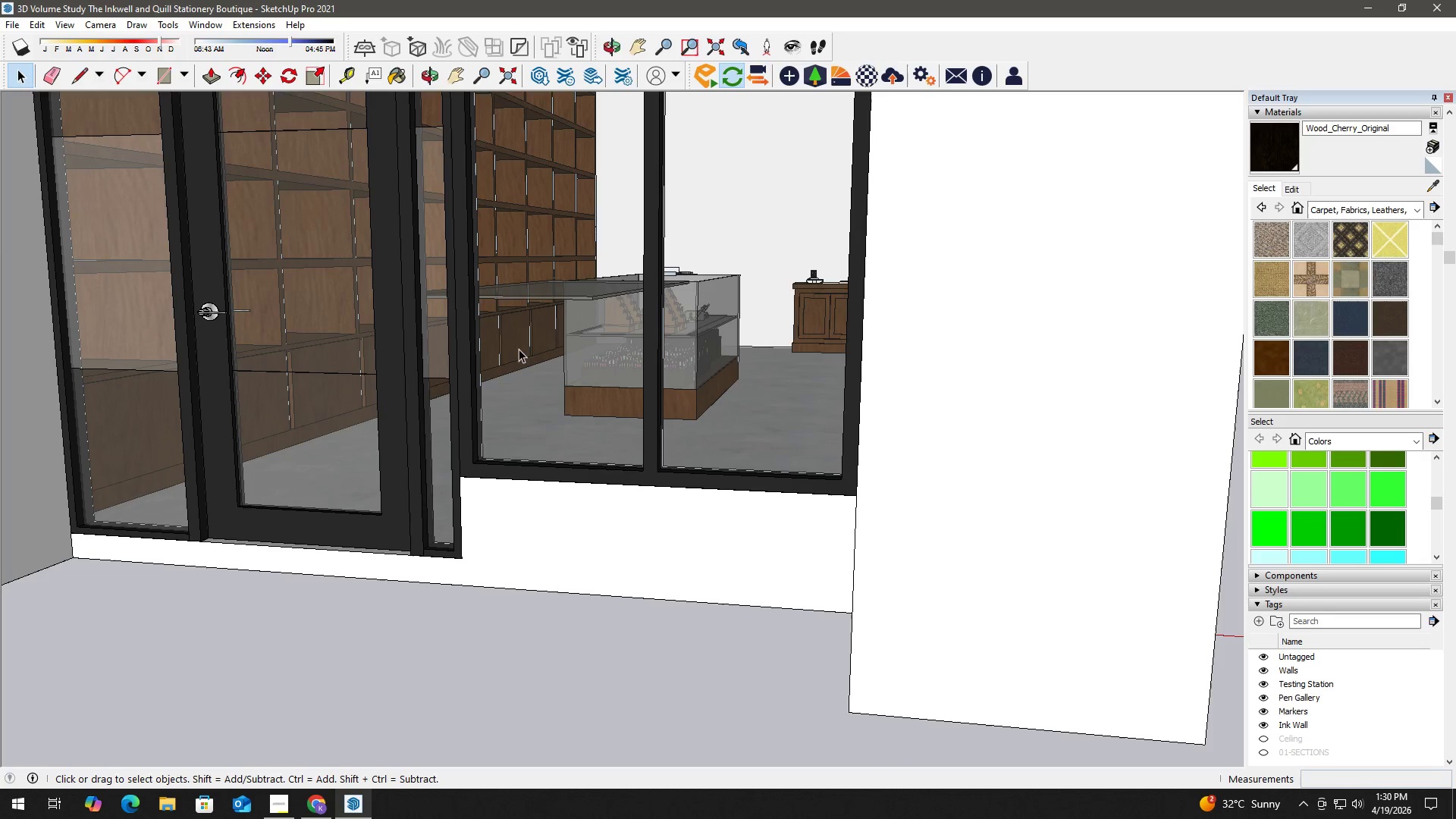 
key(H)
 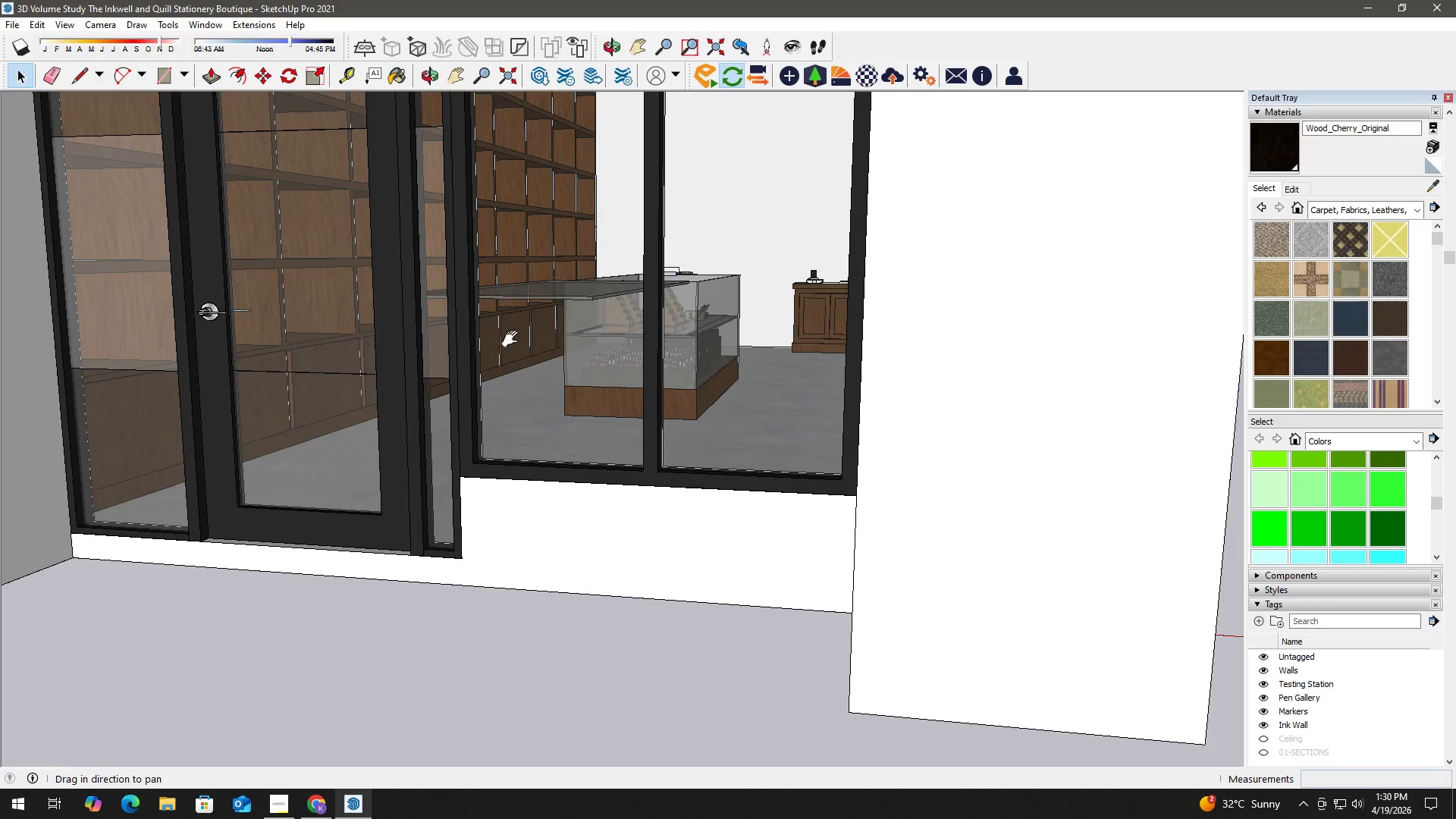 
left_click_drag(start_coordinate=[513, 339], to_coordinate=[642, 399])
 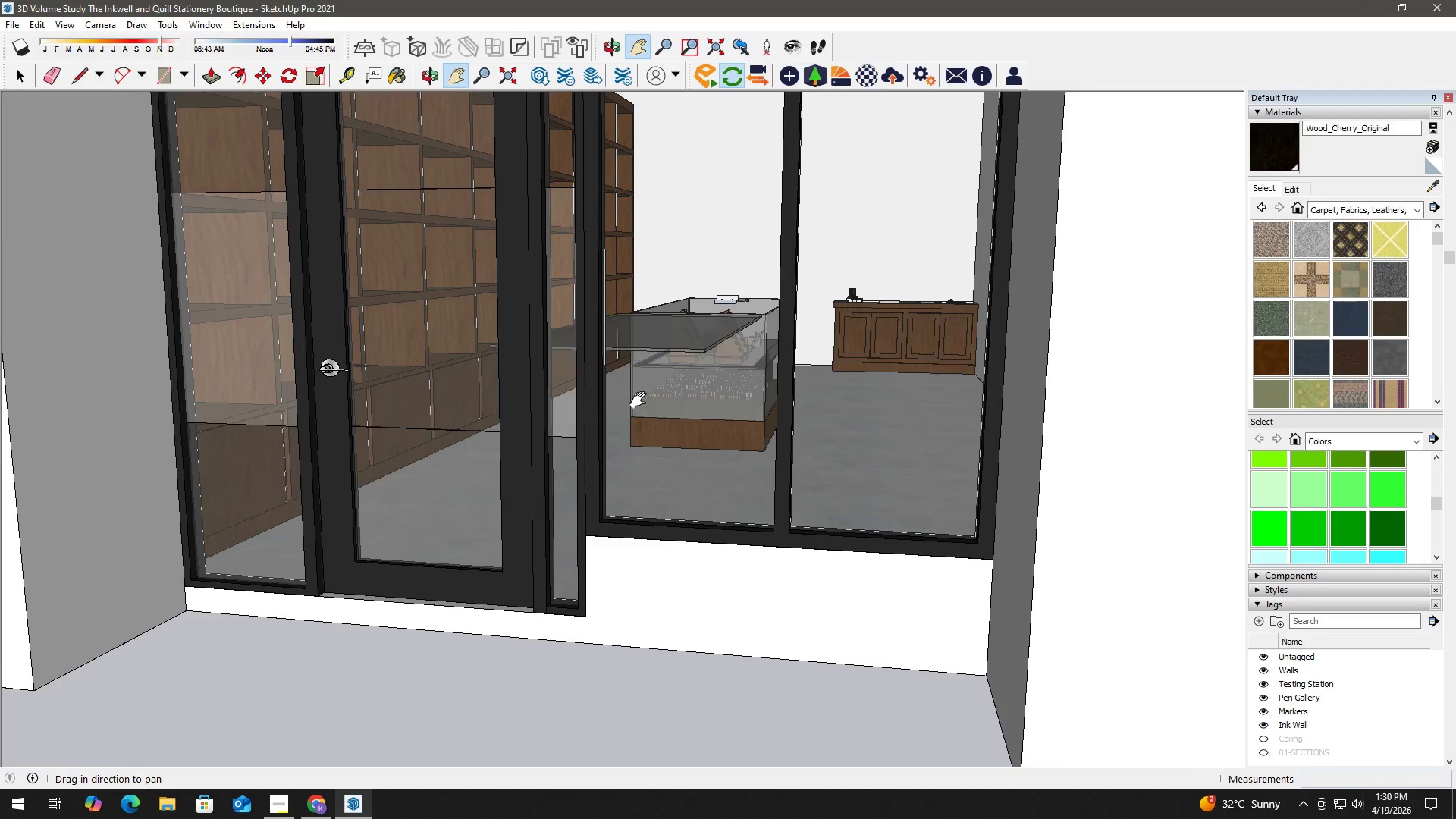 
scroll: coordinate [642, 400], scroll_direction: down, amount: 1.0
 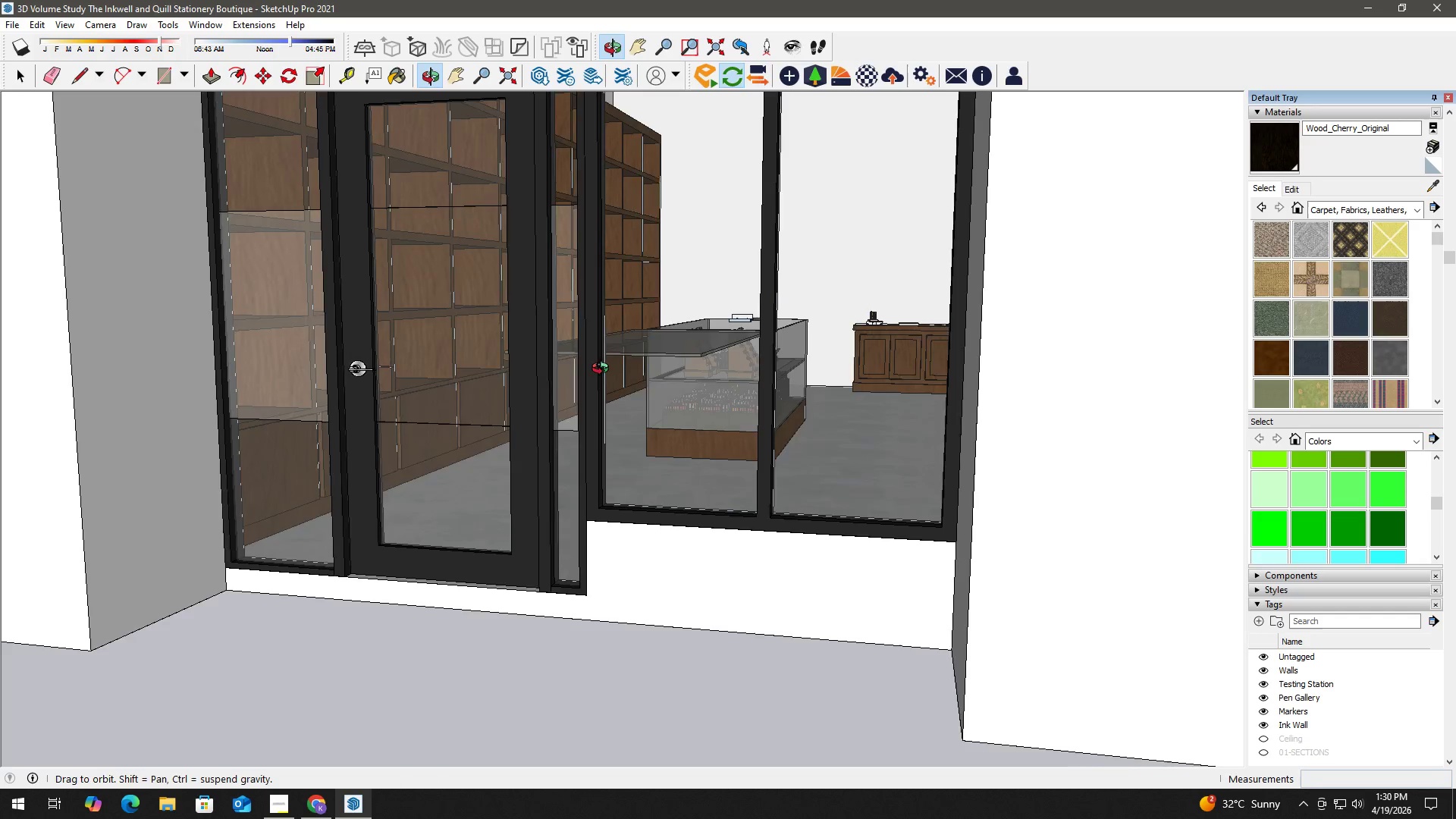 
left_click_drag(start_coordinate=[589, 367], to_coordinate=[648, 422])
 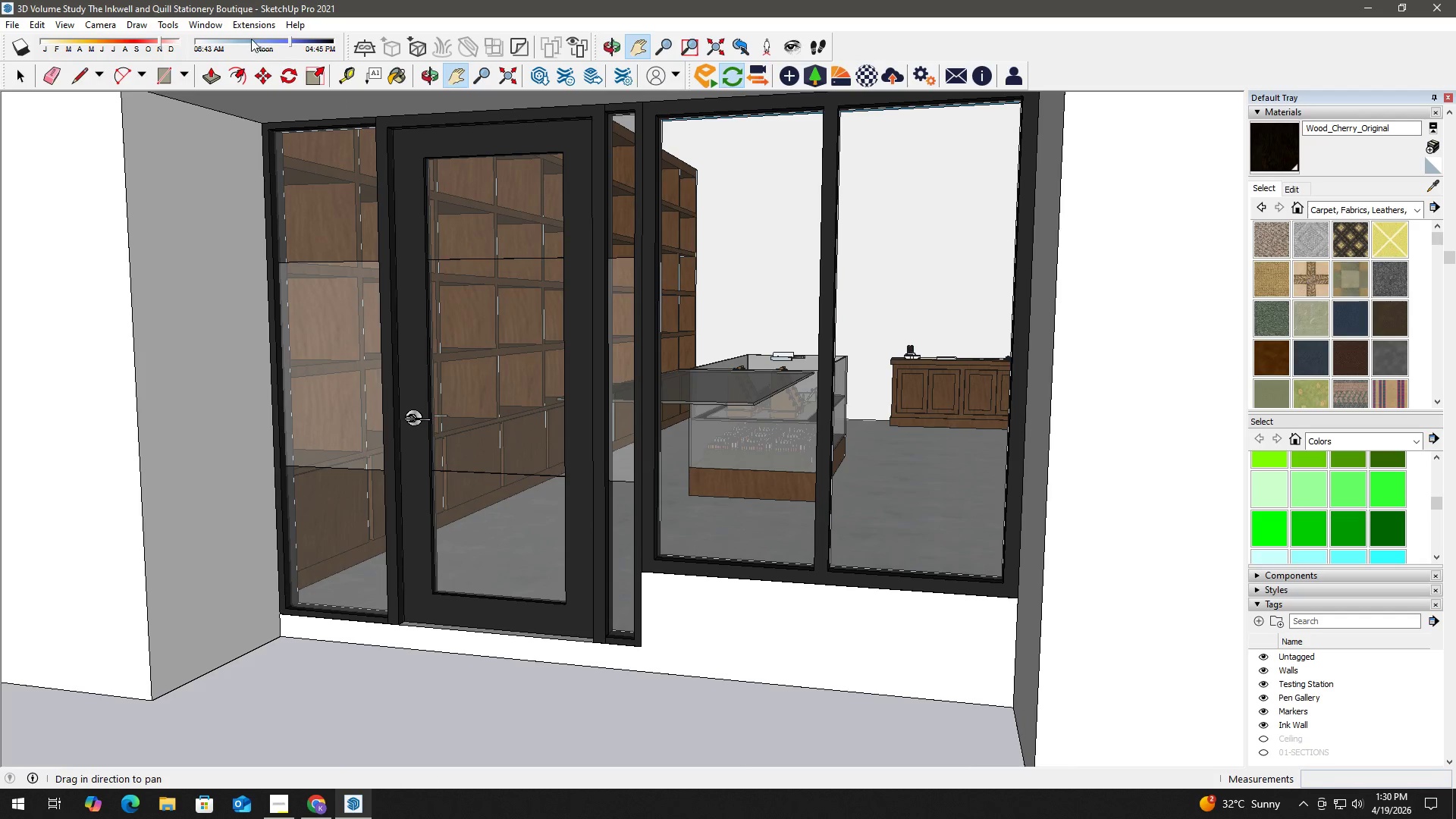 
left_click([251, 28])
 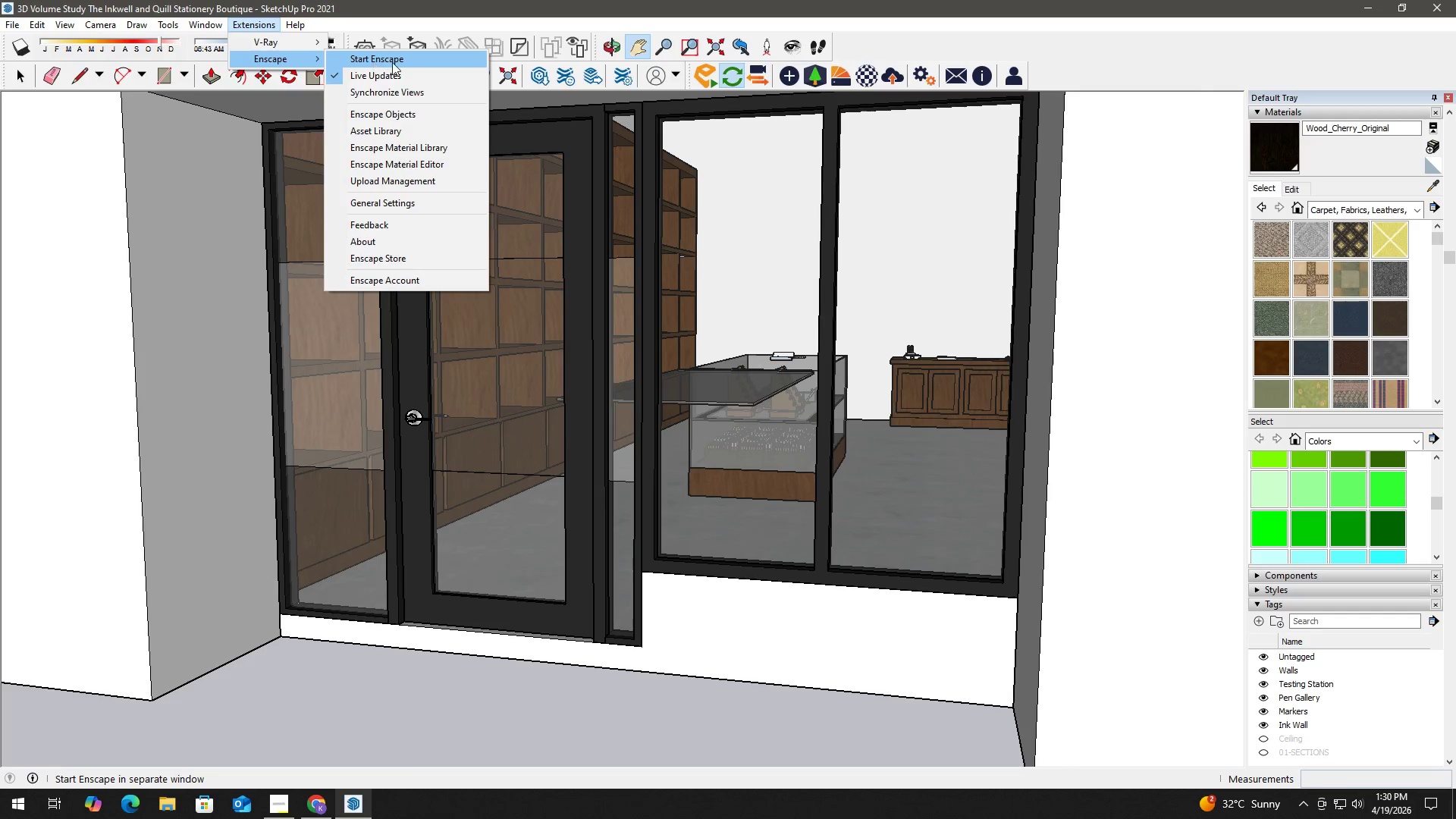 
left_click([392, 62])
 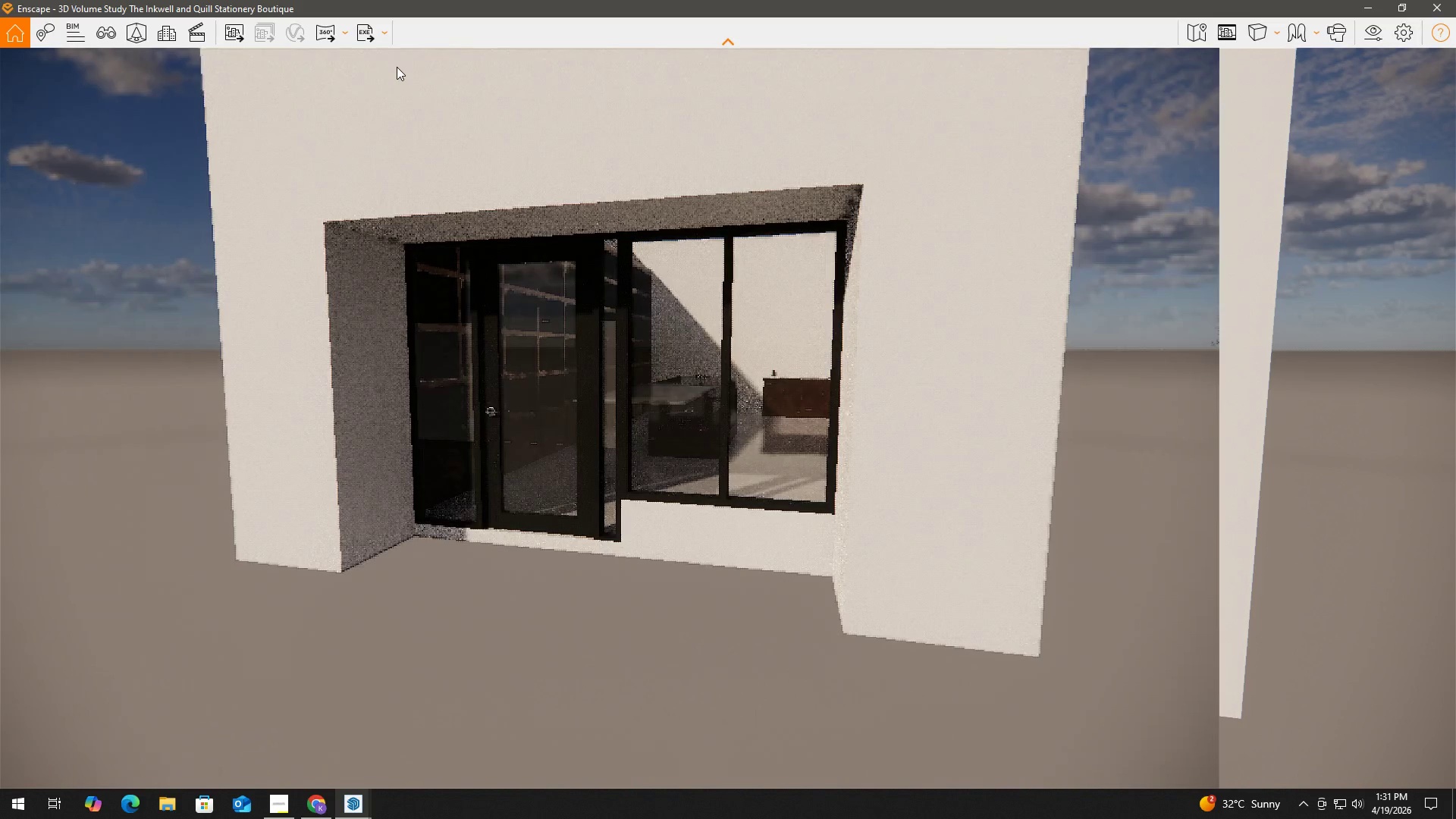 
wait(26.11)
 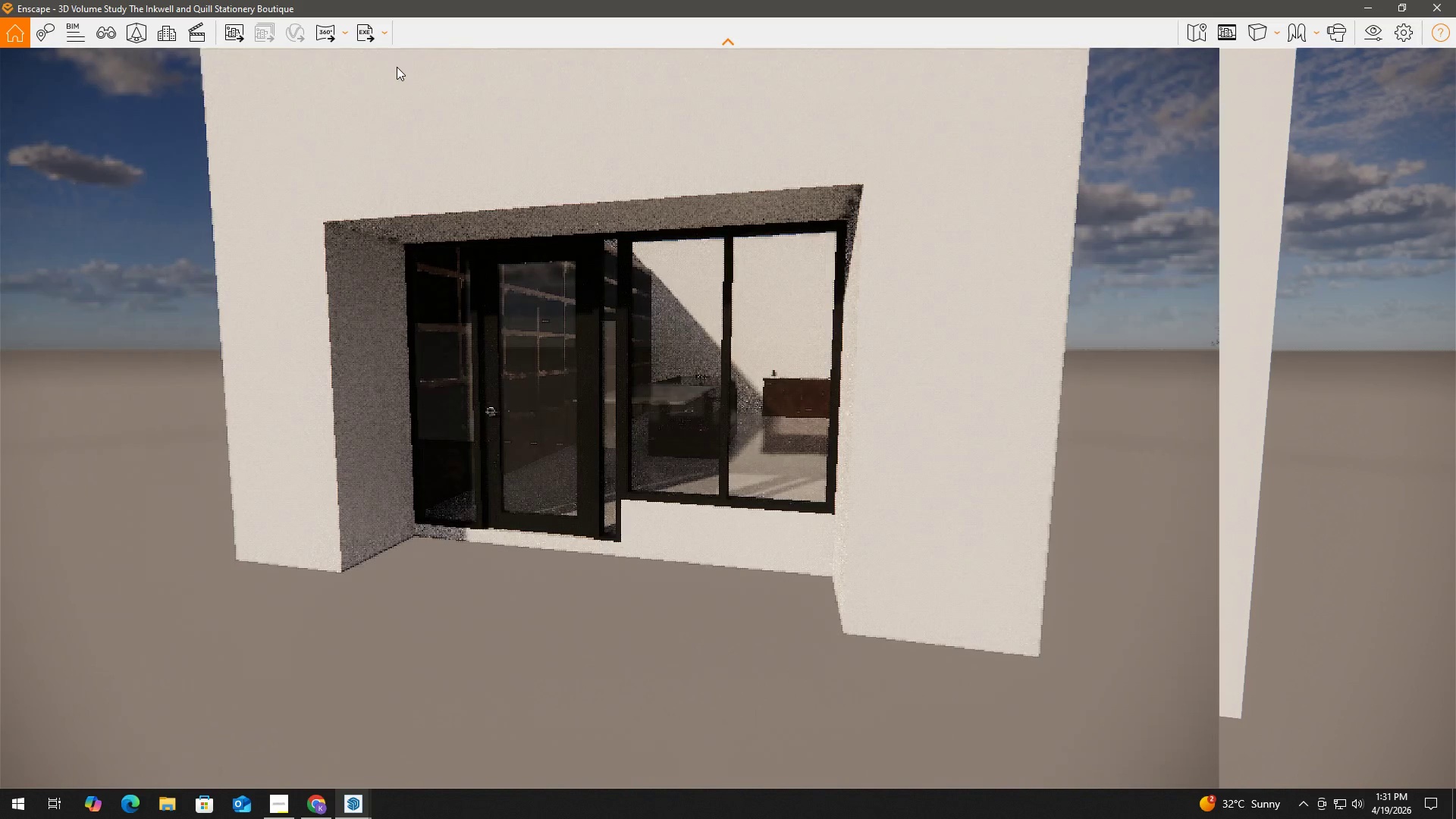 
key(Space)
 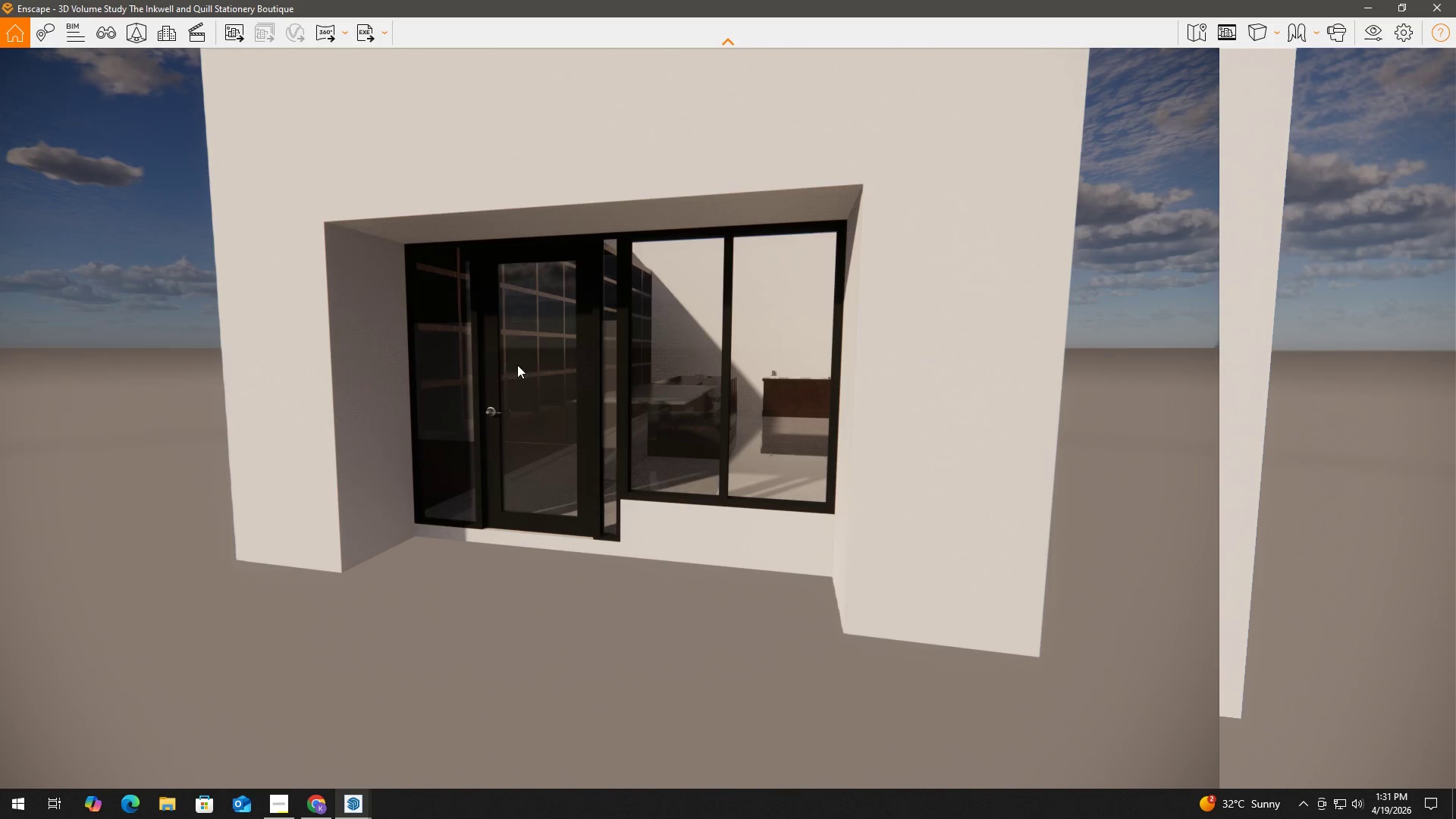 
scroll: coordinate [448, 410], scroll_direction: up, amount: 4.0
 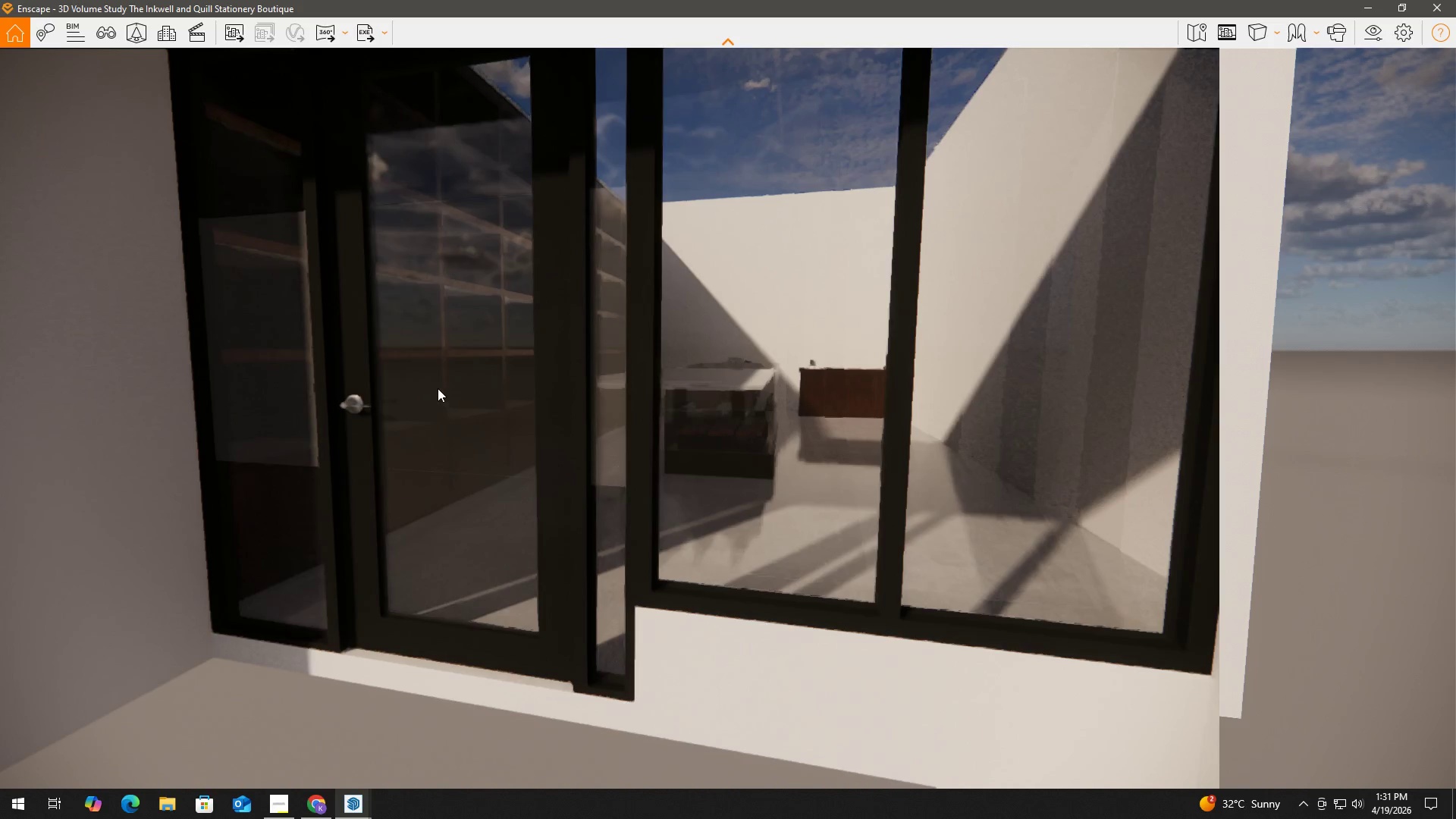 
scroll: coordinate [435, 384], scroll_direction: down, amount: 2.0
 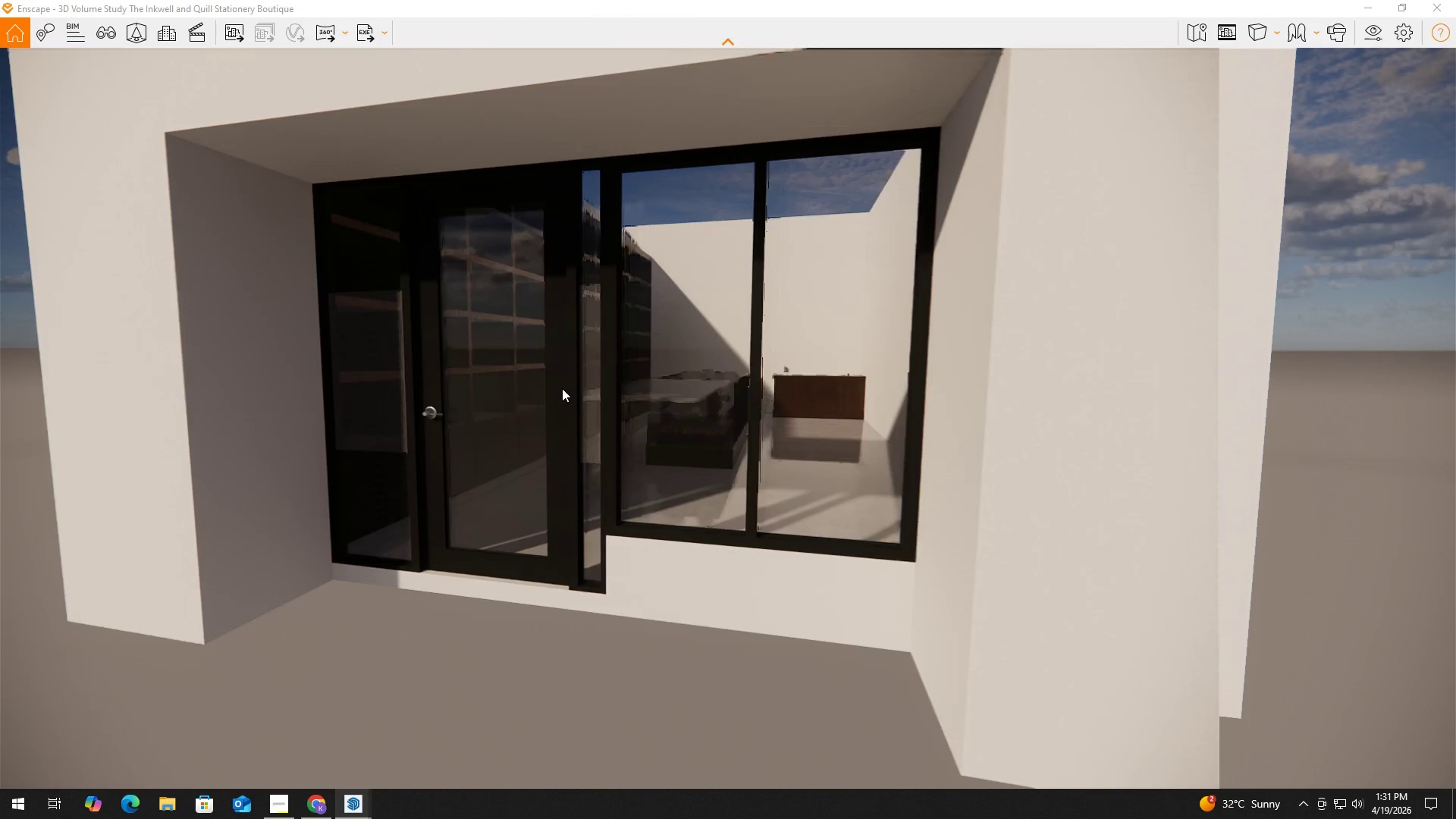 
middle_click([562, 388])
 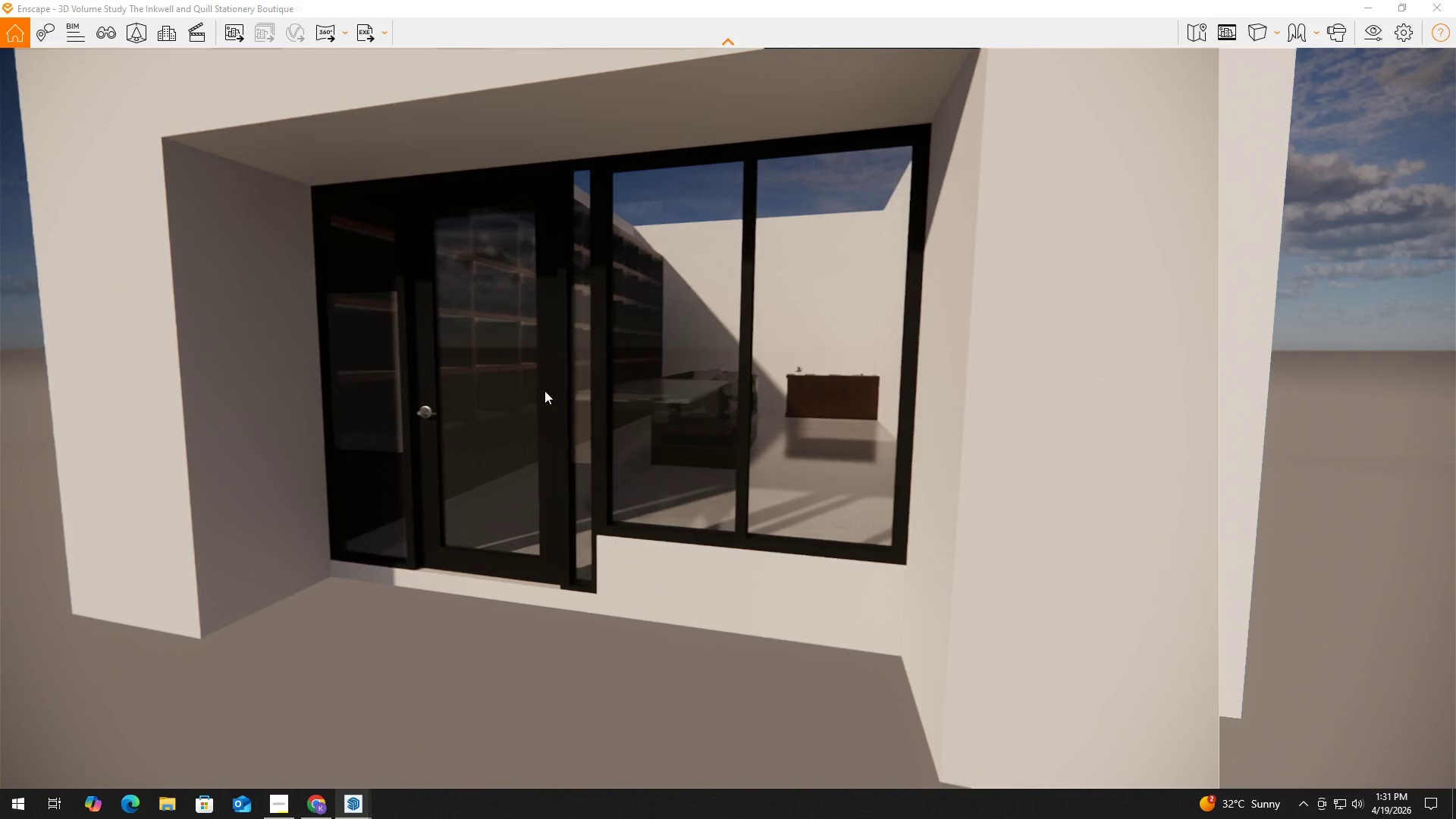 
hold_key(key=A, duration=0.34)
 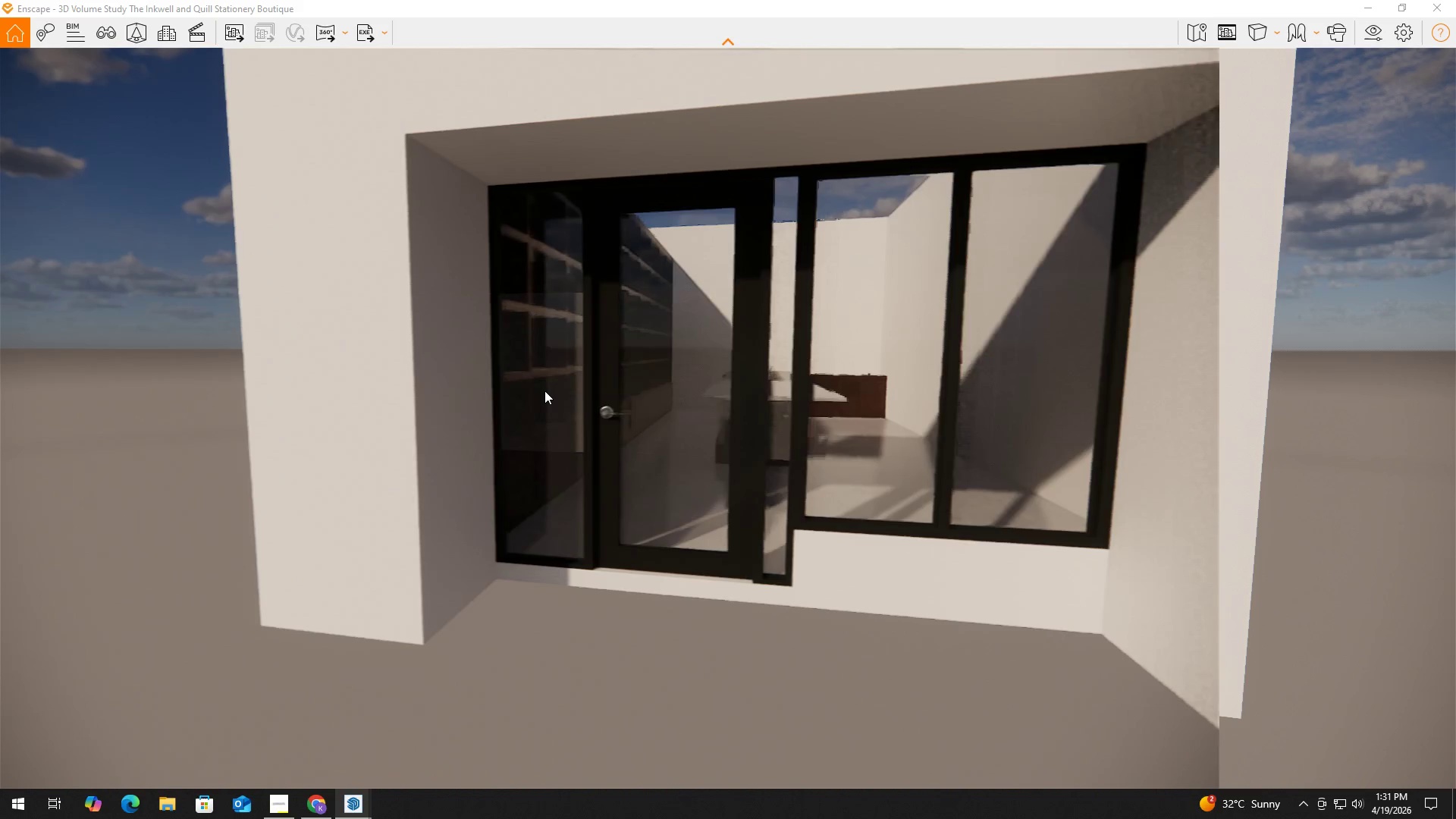 
type(addddd)
 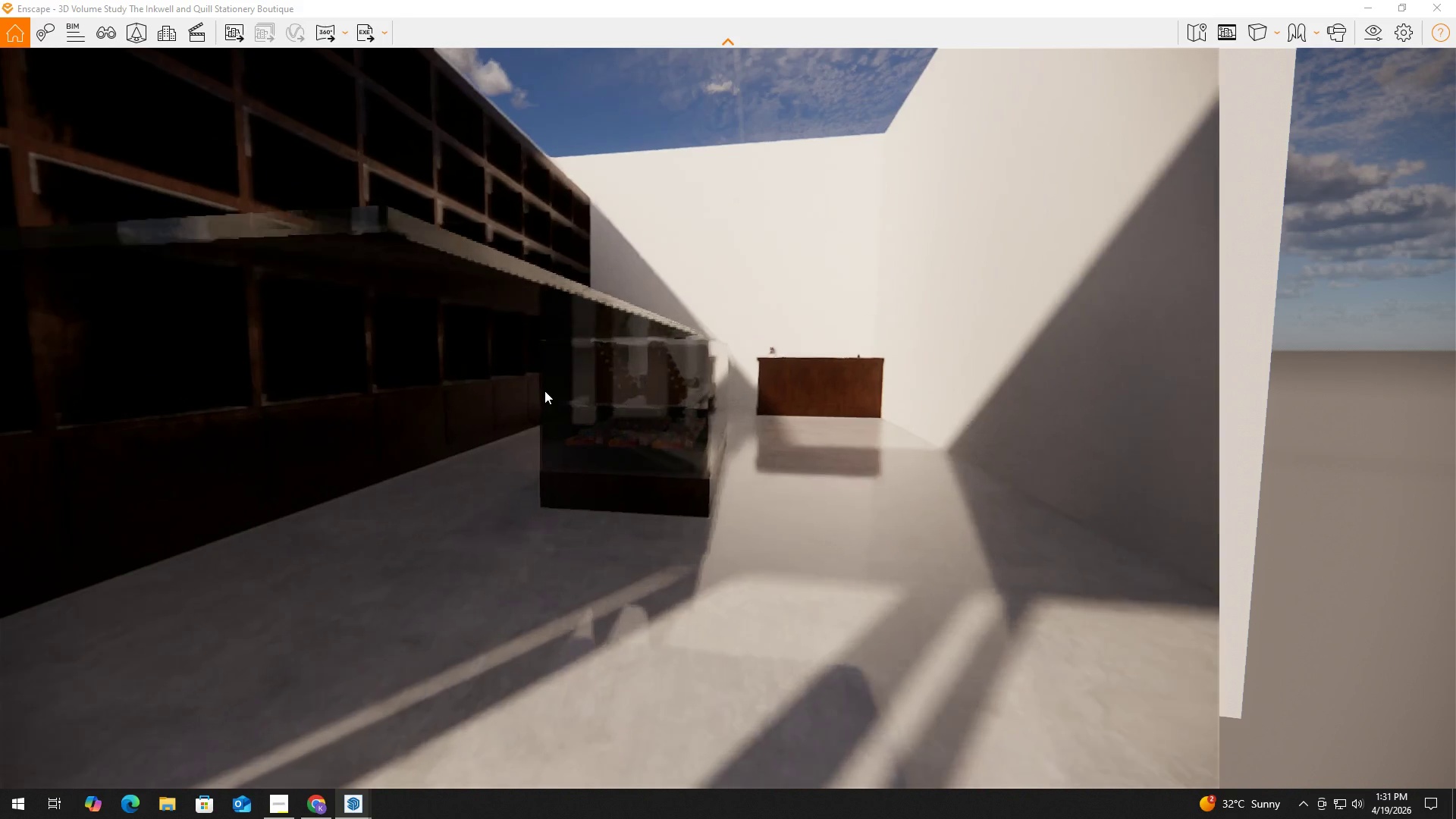 
 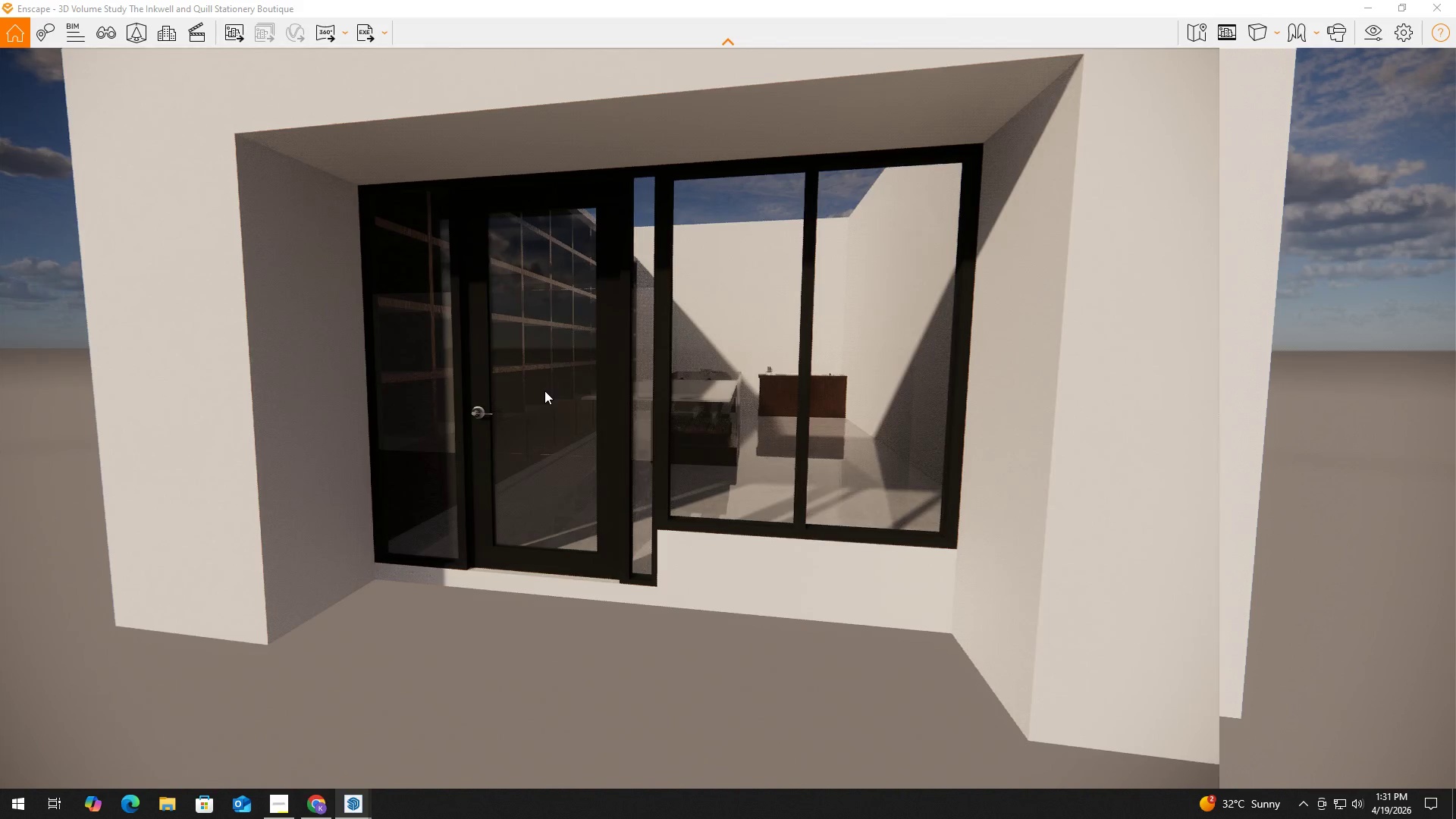 
hold_key(key=W, duration=0.41)
 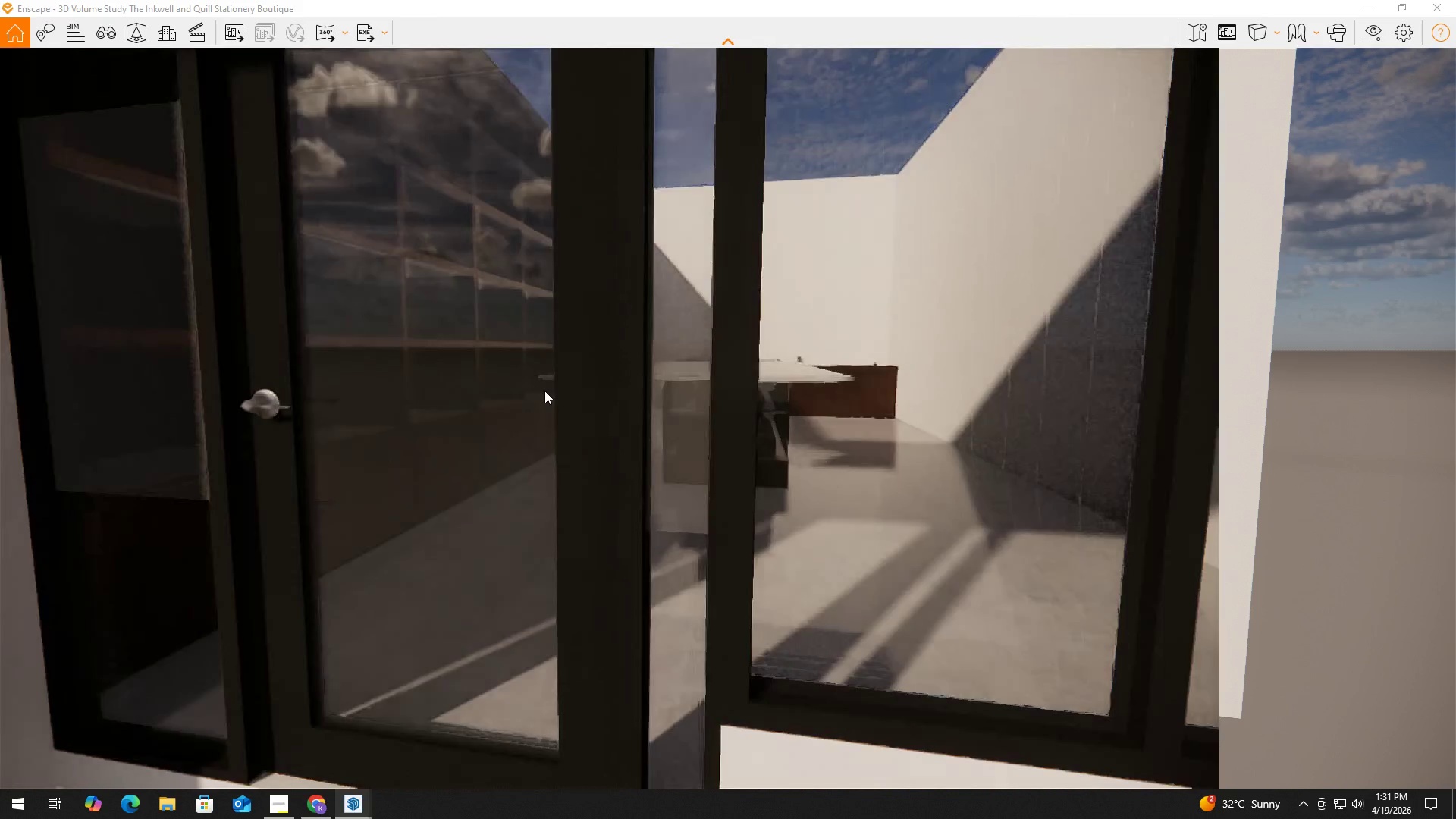 
hold_key(key=W, duration=3.45)
 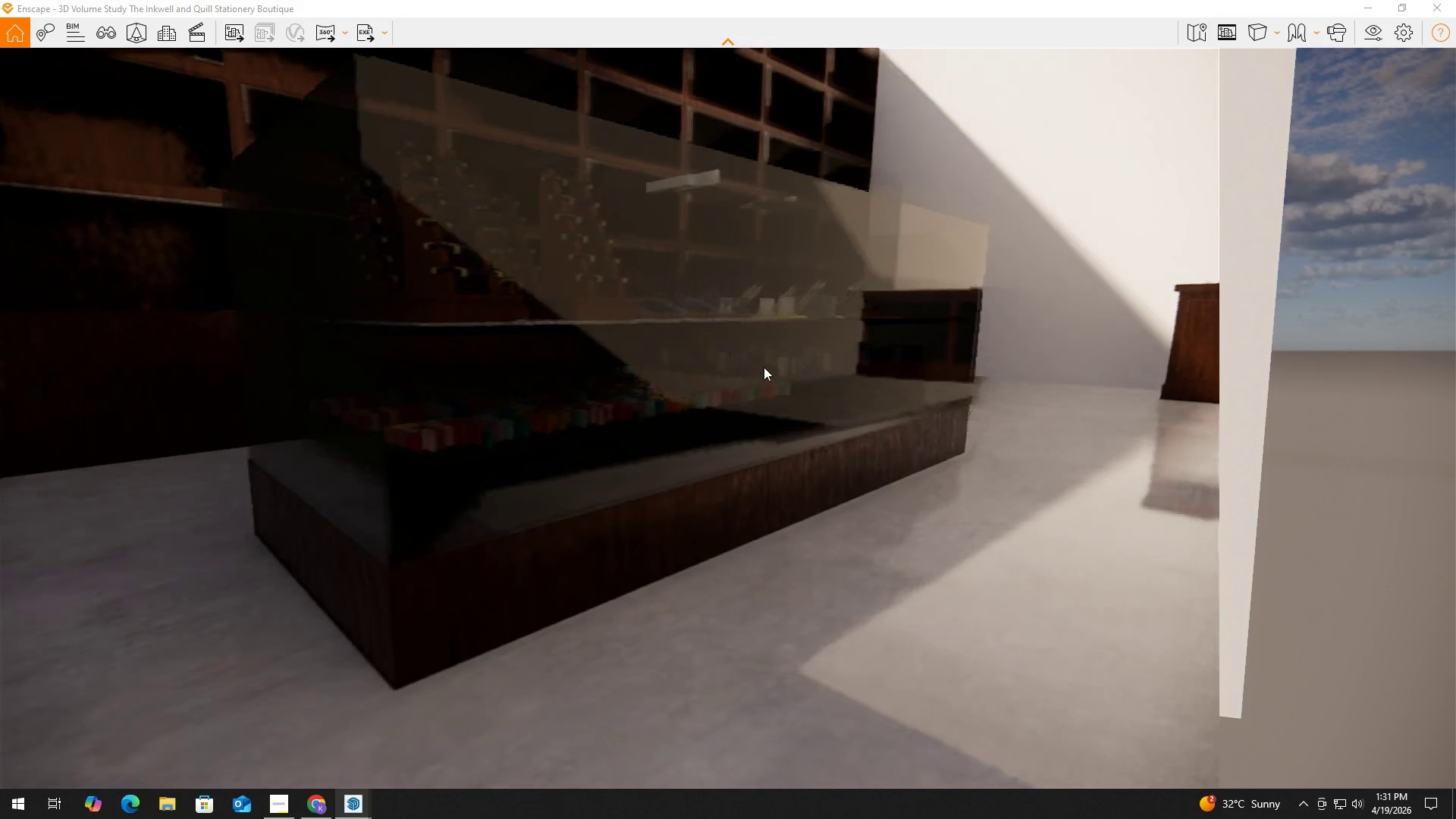 
hold_key(key=D, duration=0.38)
 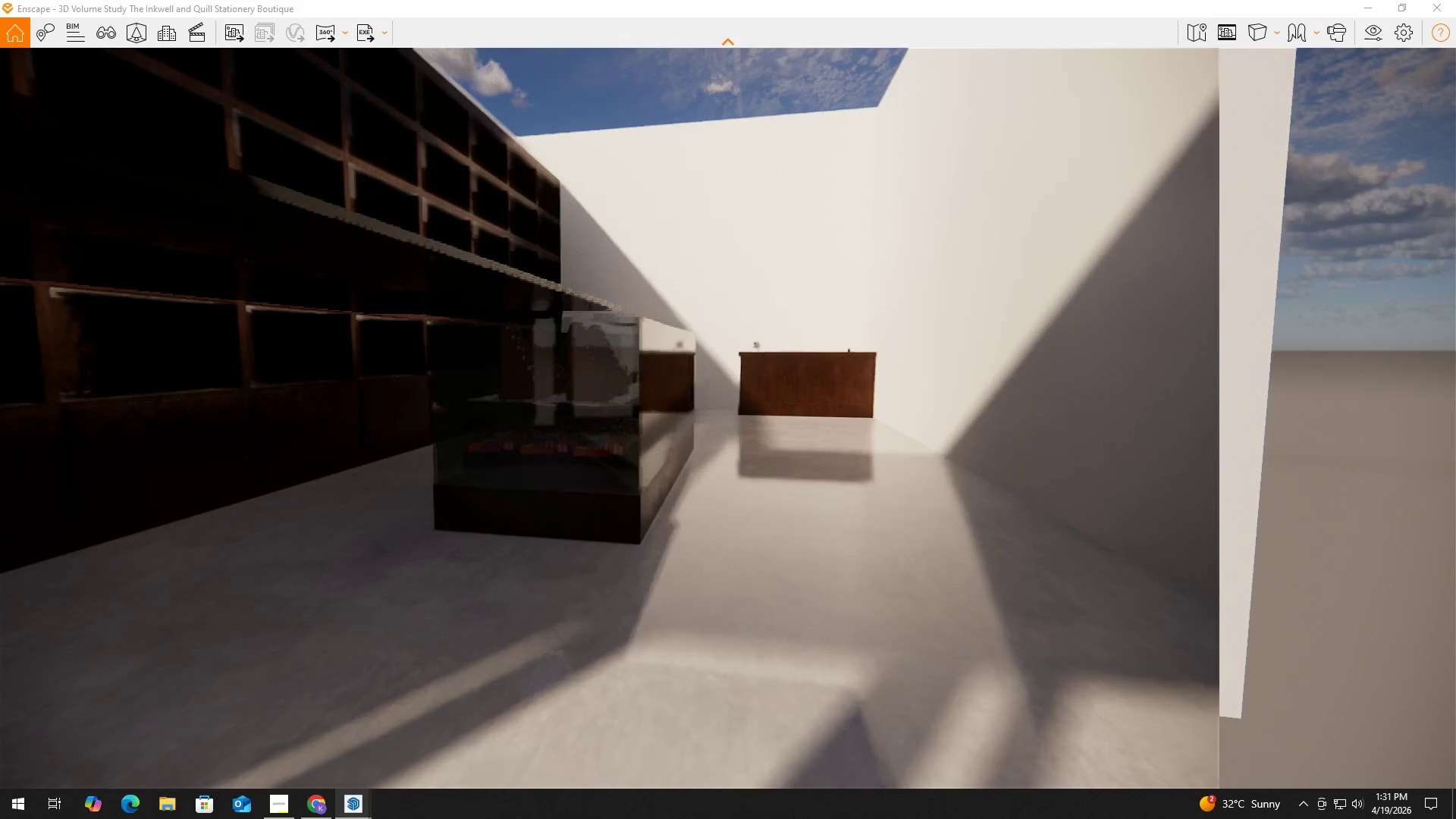 
key(D)
 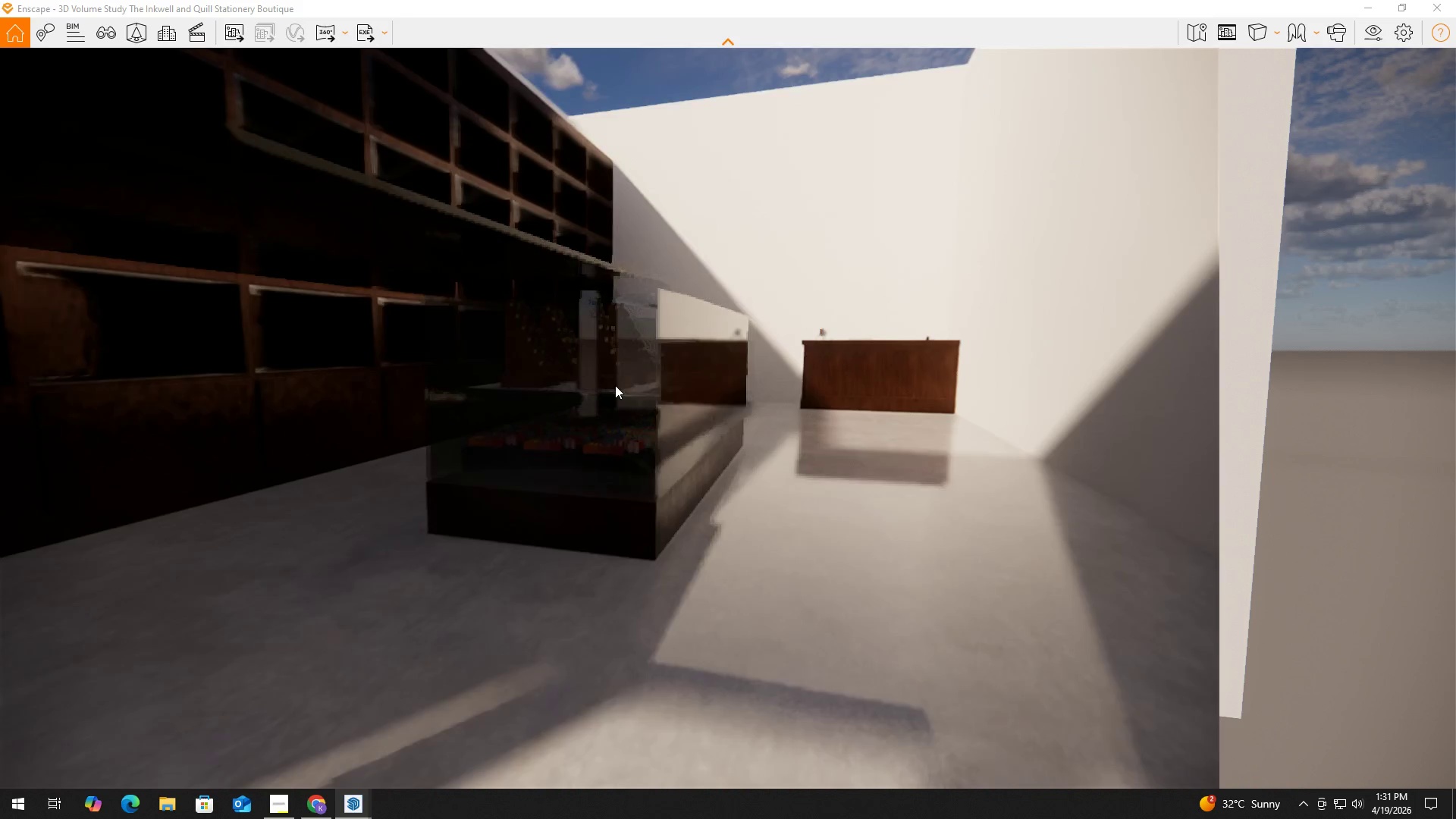 
left_click([702, 383])
 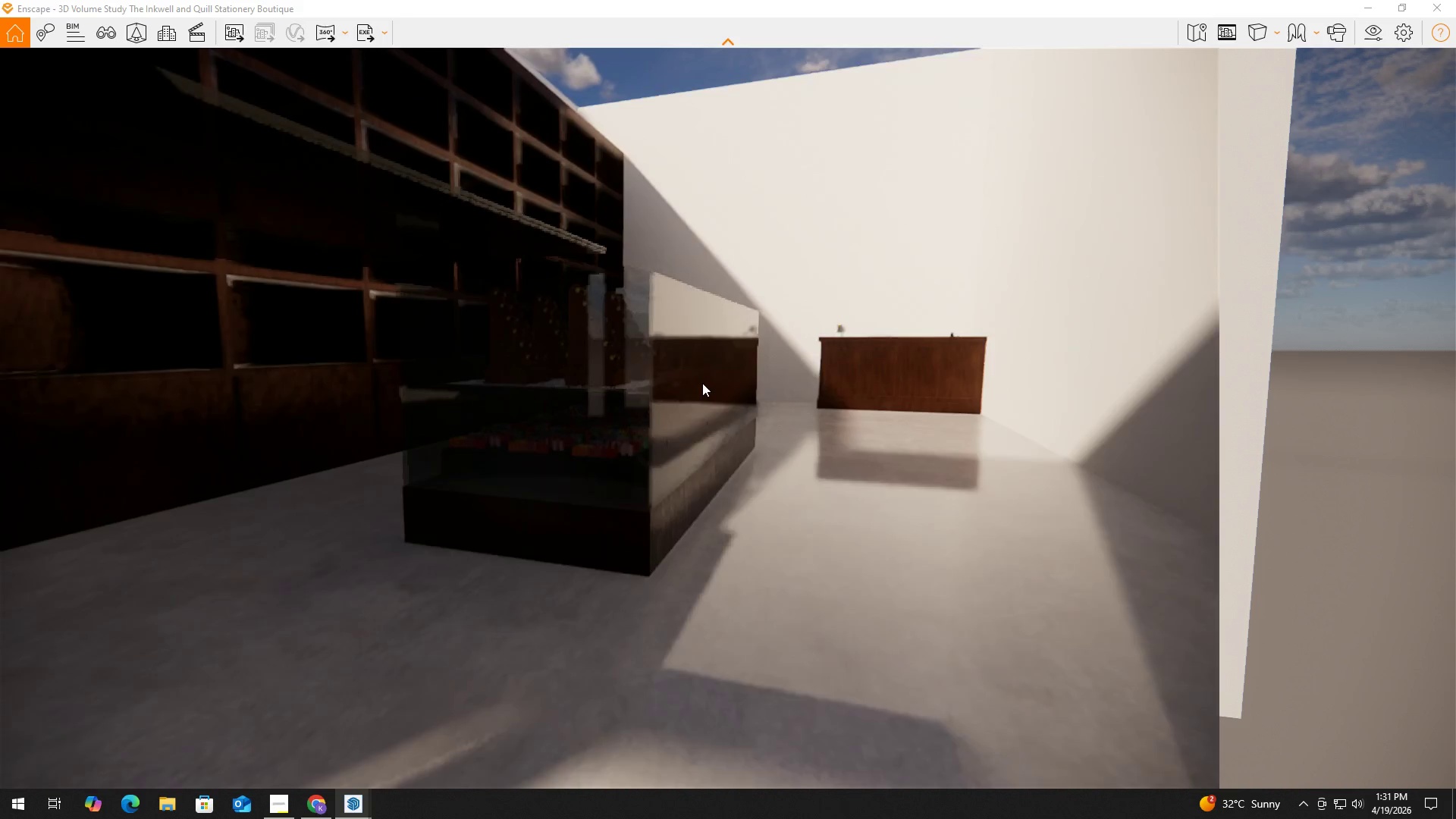 
hold_key(key=D, duration=1.52)
 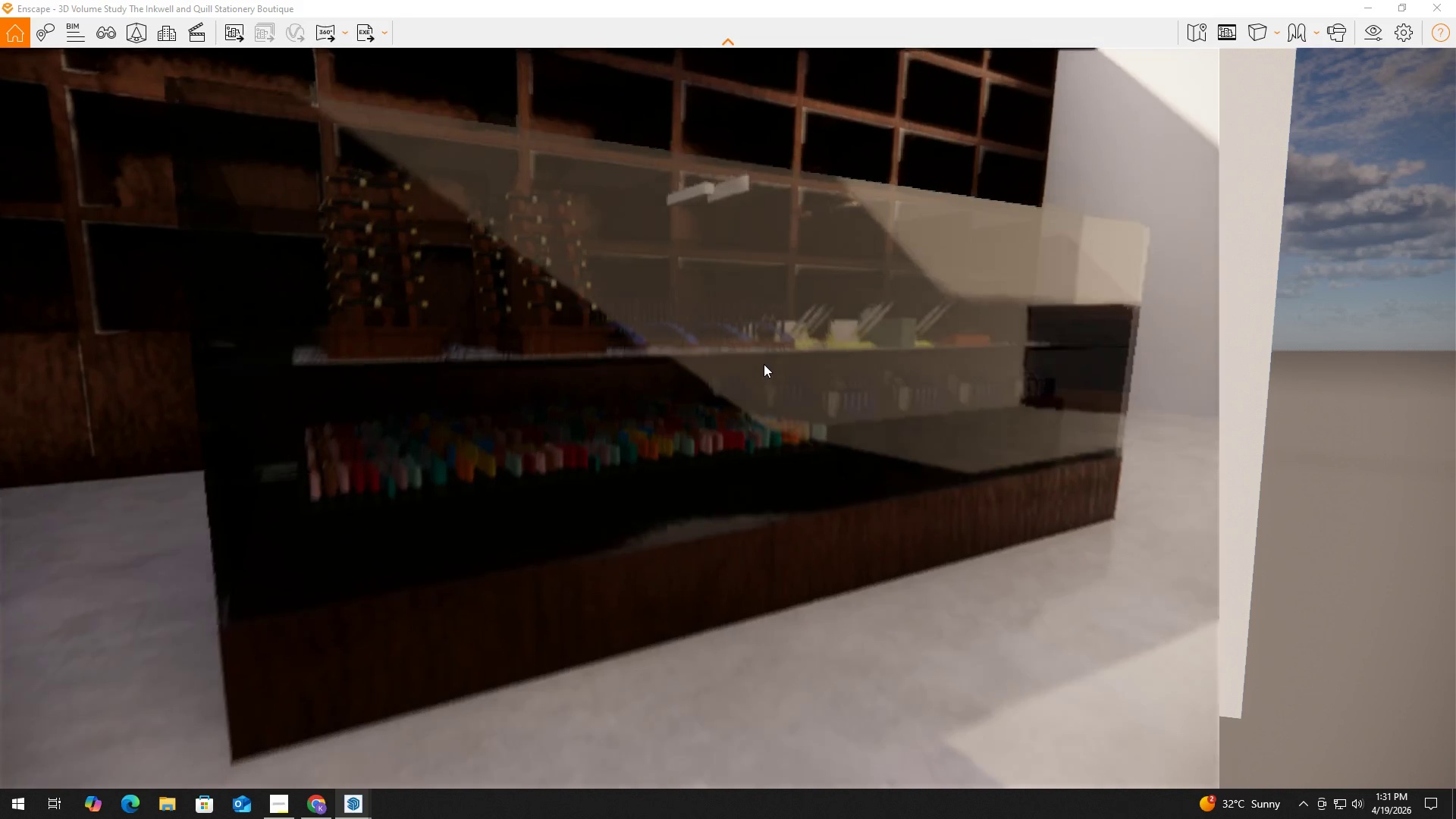 
left_click_drag(start_coordinate=[763, 375], to_coordinate=[755, 378])
 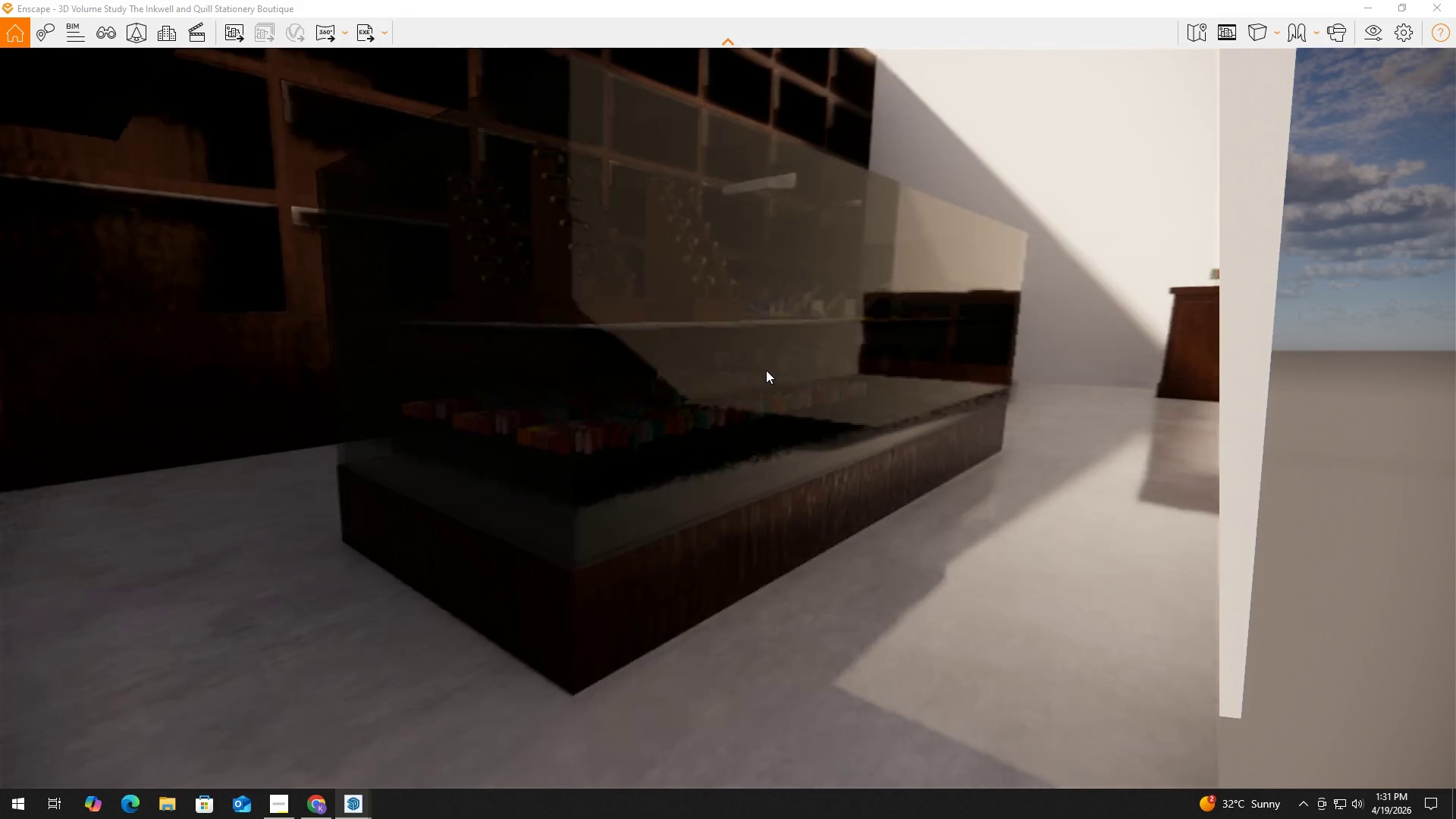 
left_click_drag(start_coordinate=[767, 367], to_coordinate=[764, 367])
 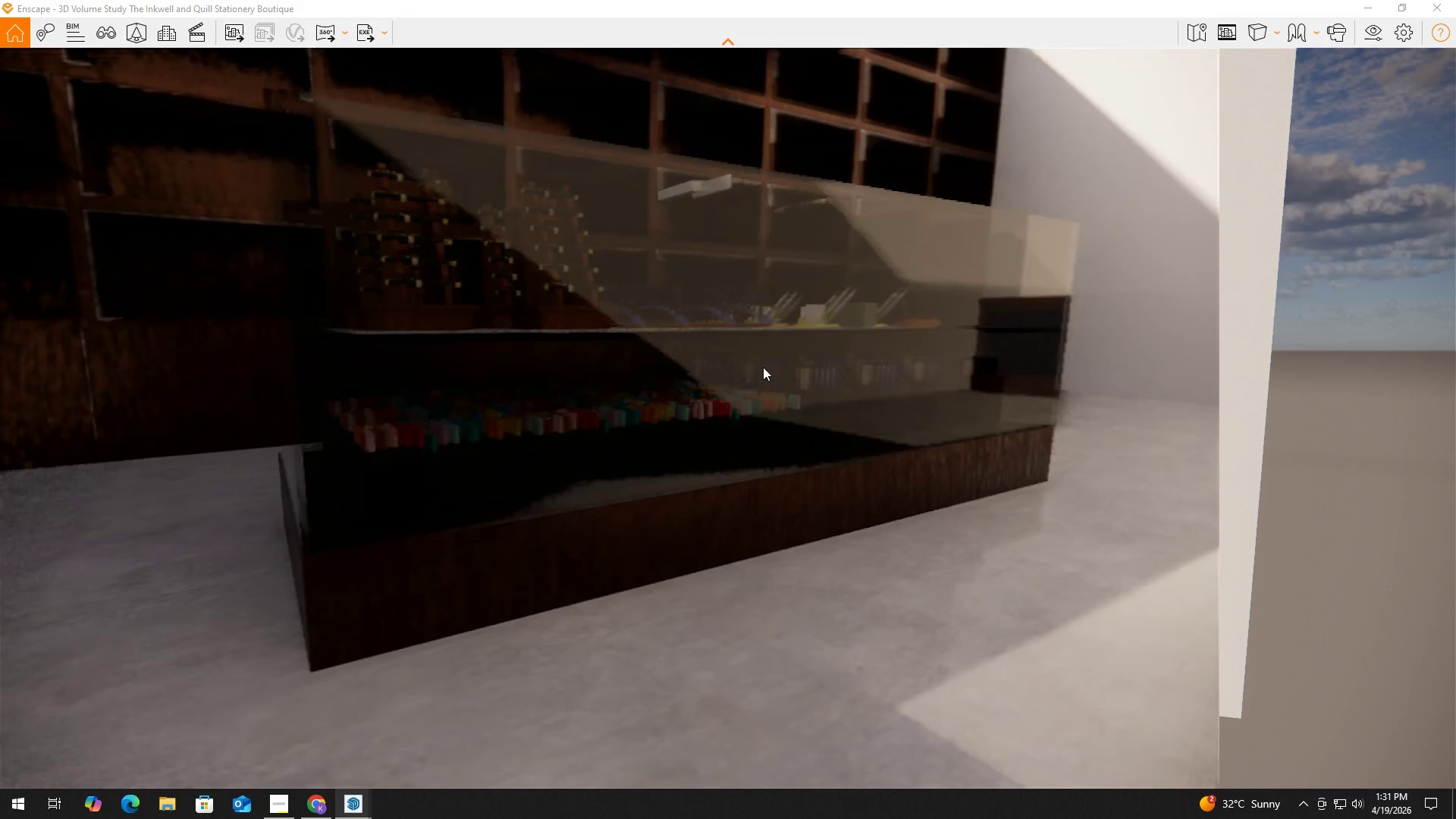 
type(weeaawesesesa)
 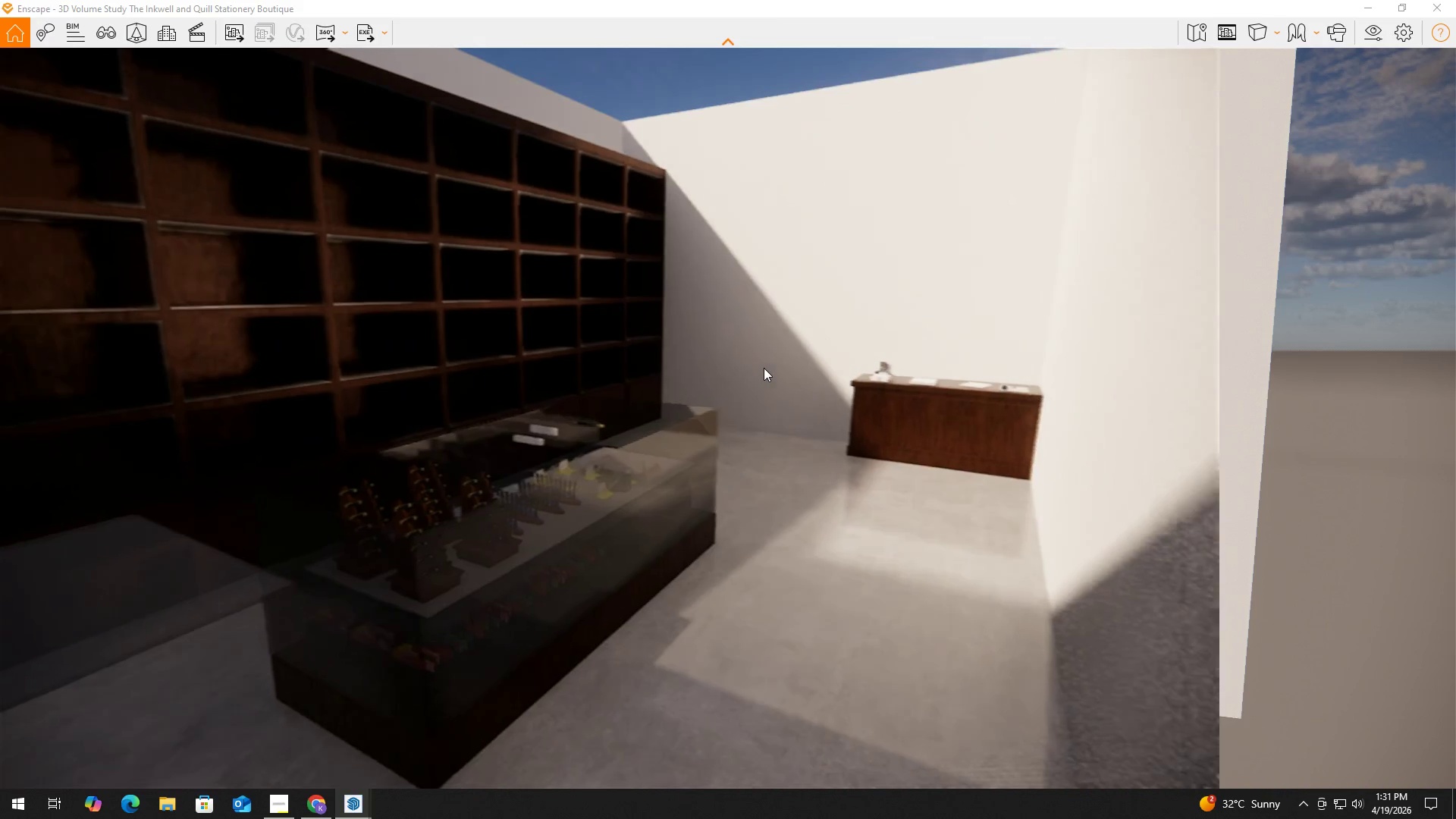 
left_click_drag(start_coordinate=[764, 364], to_coordinate=[764, 368])
 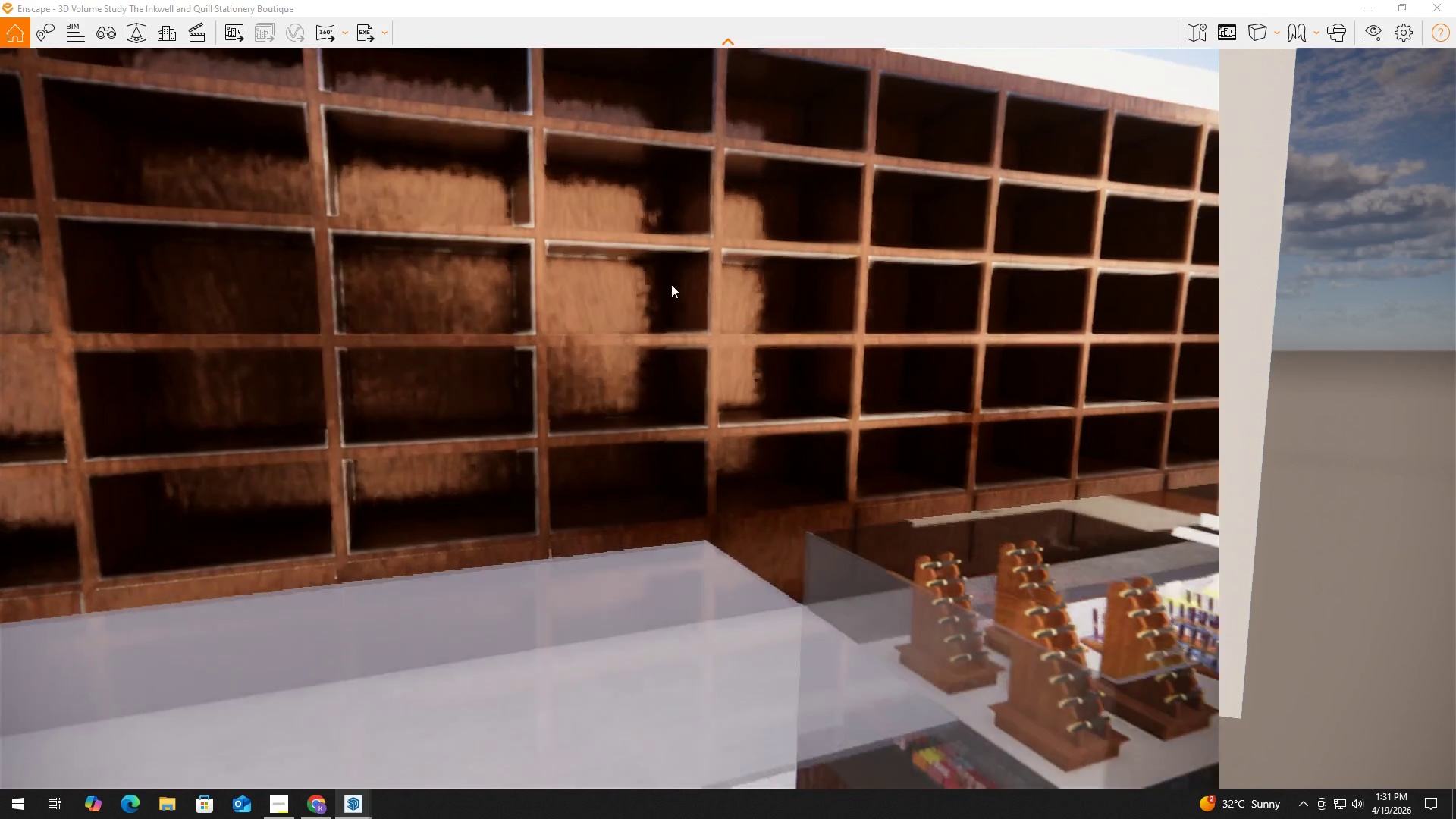 
hold_key(key=D, duration=0.75)
 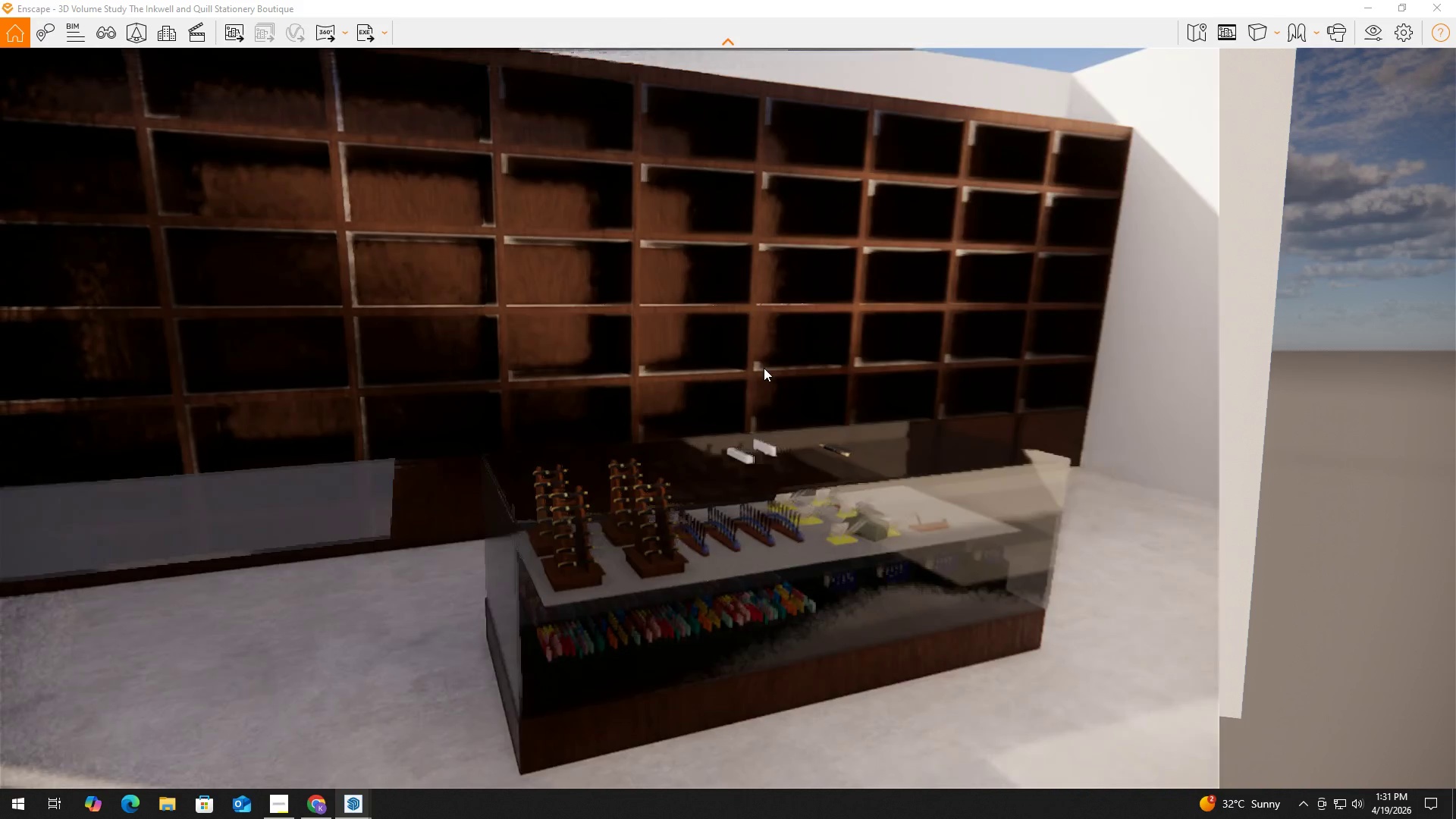 
hold_key(key=D, duration=1.45)
 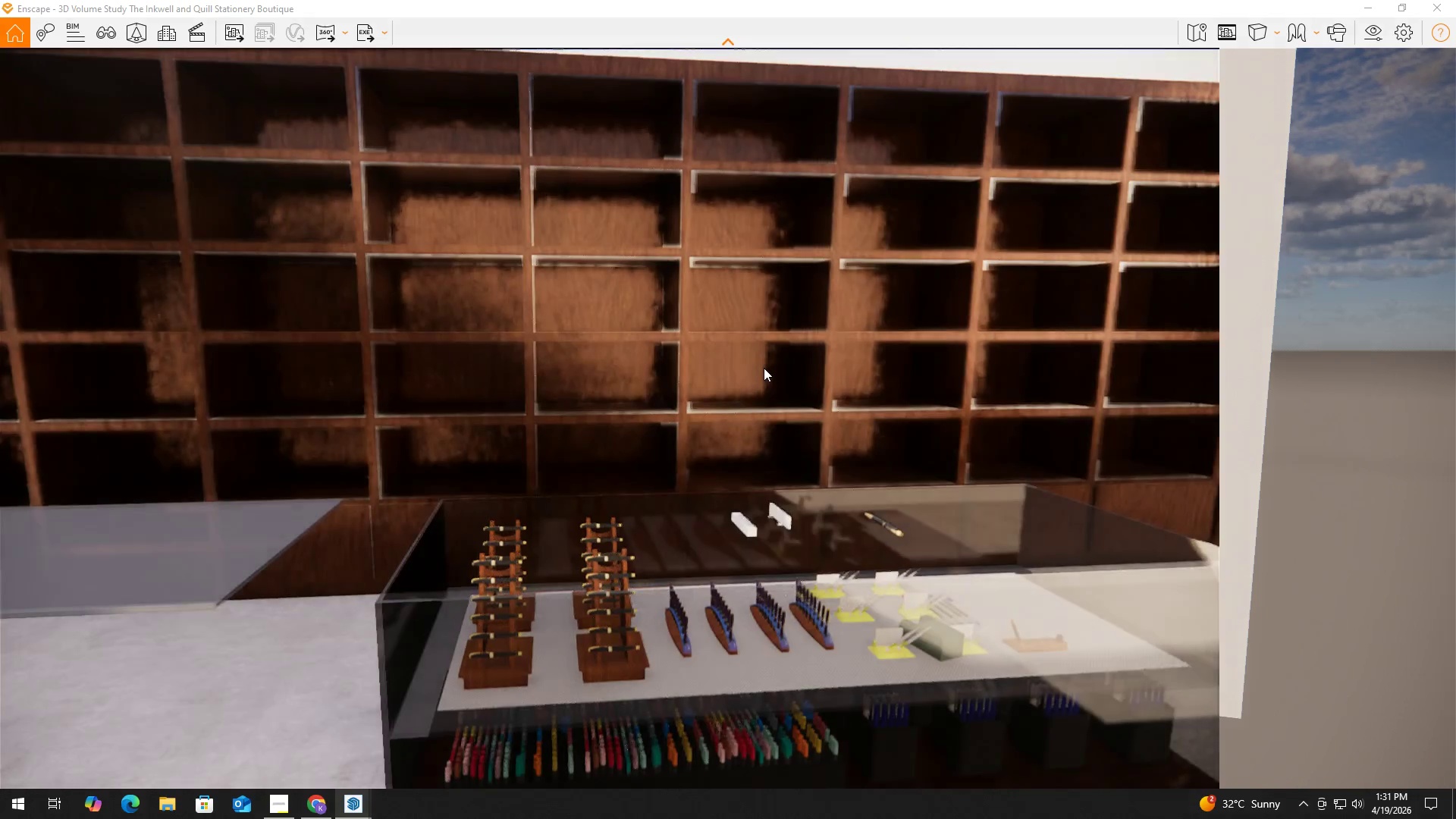 
hold_key(key=W, duration=0.5)
 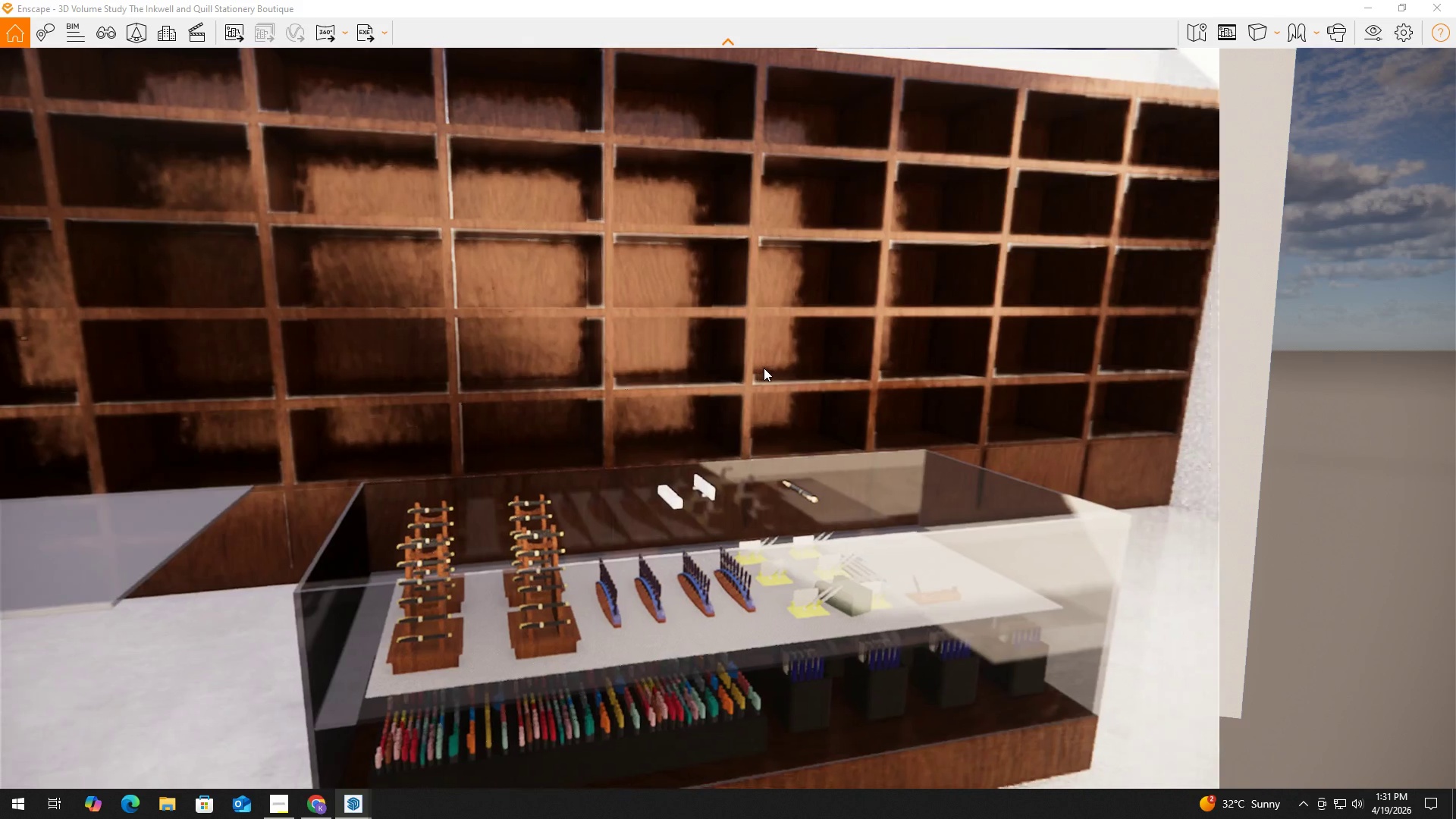 
hold_key(key=A, duration=1.33)
 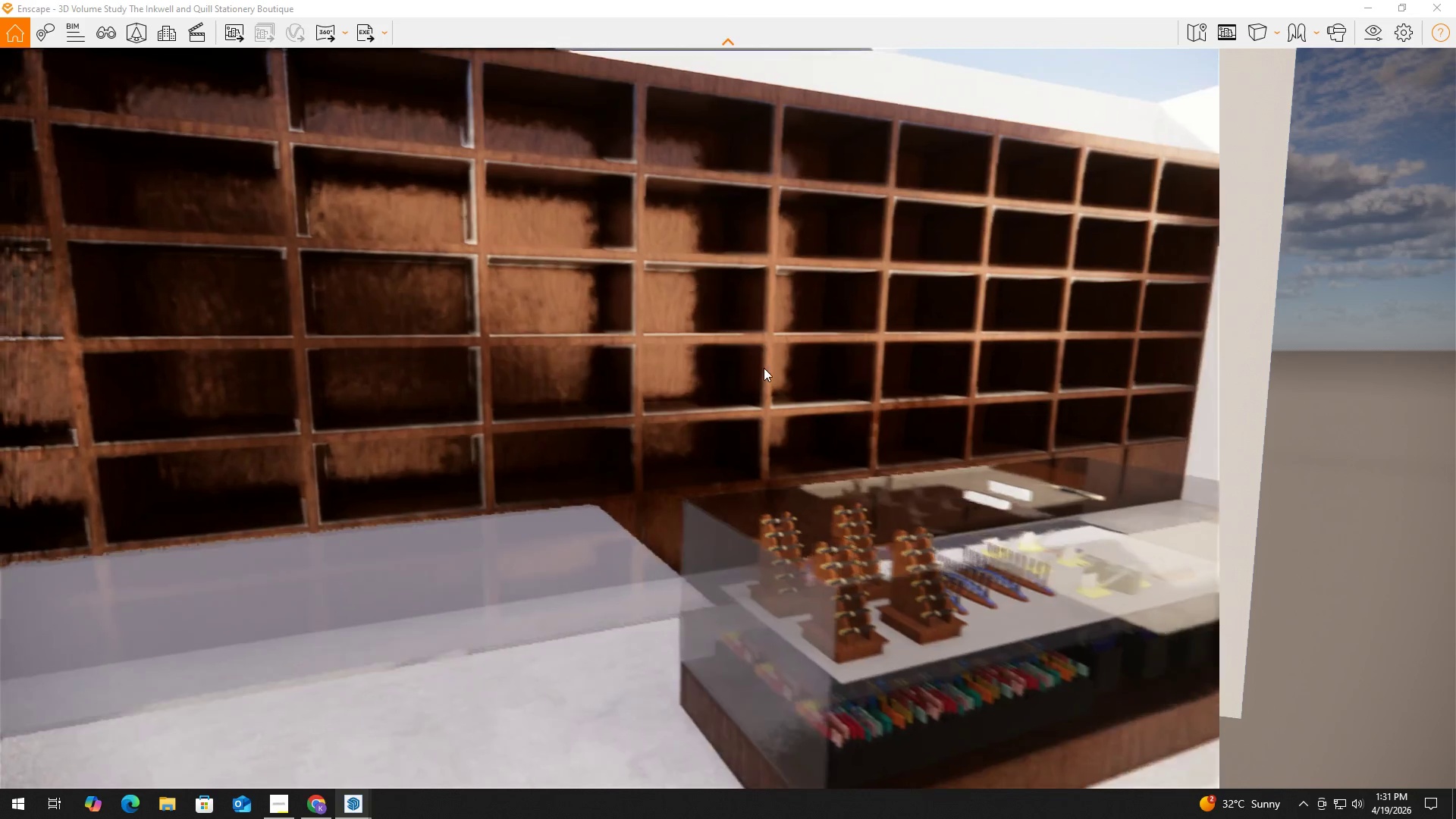 
hold_key(key=S, duration=0.39)
 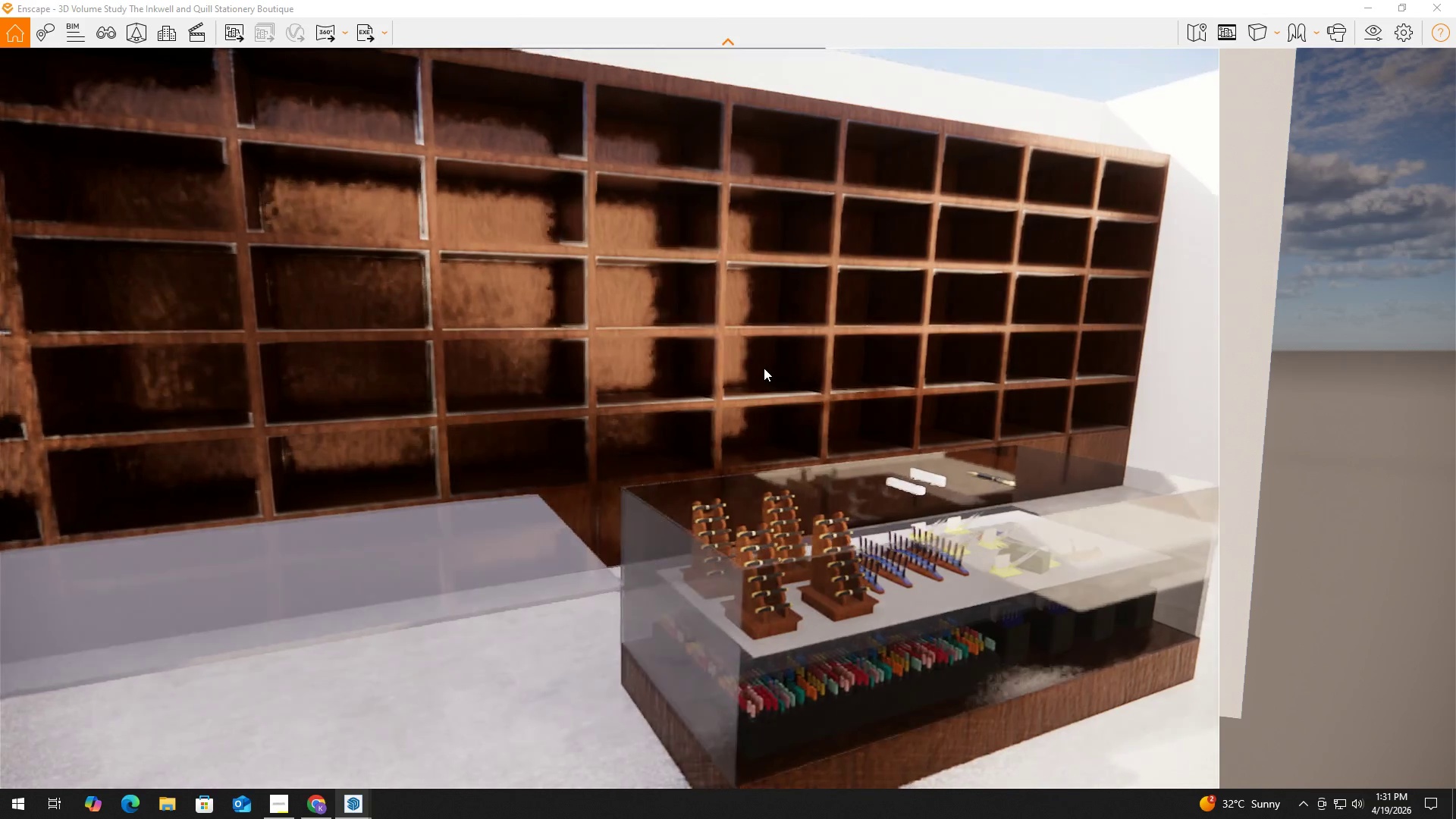 
hold_key(key=A, duration=0.47)
 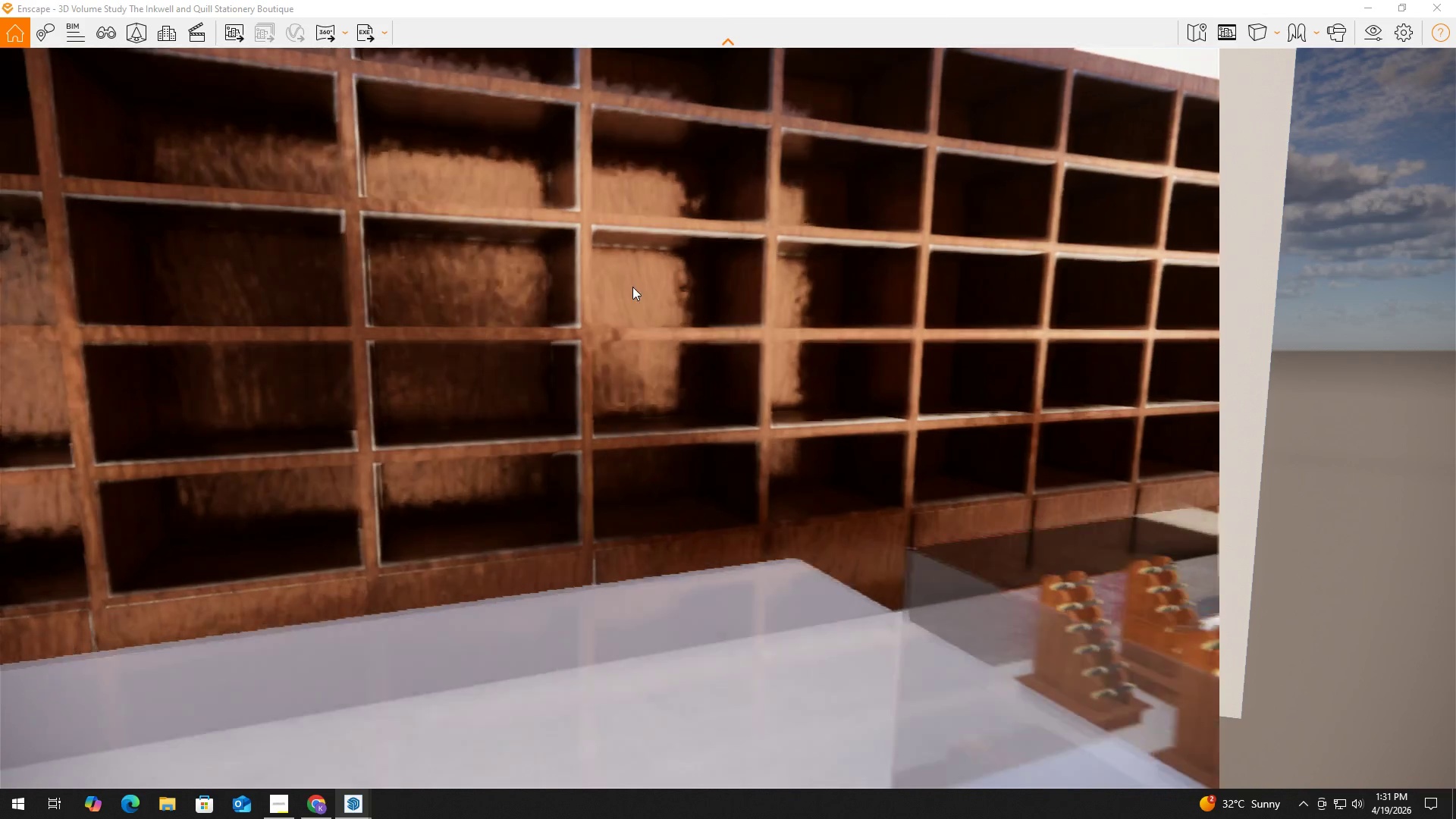 
hold_key(key=W, duration=2.61)
 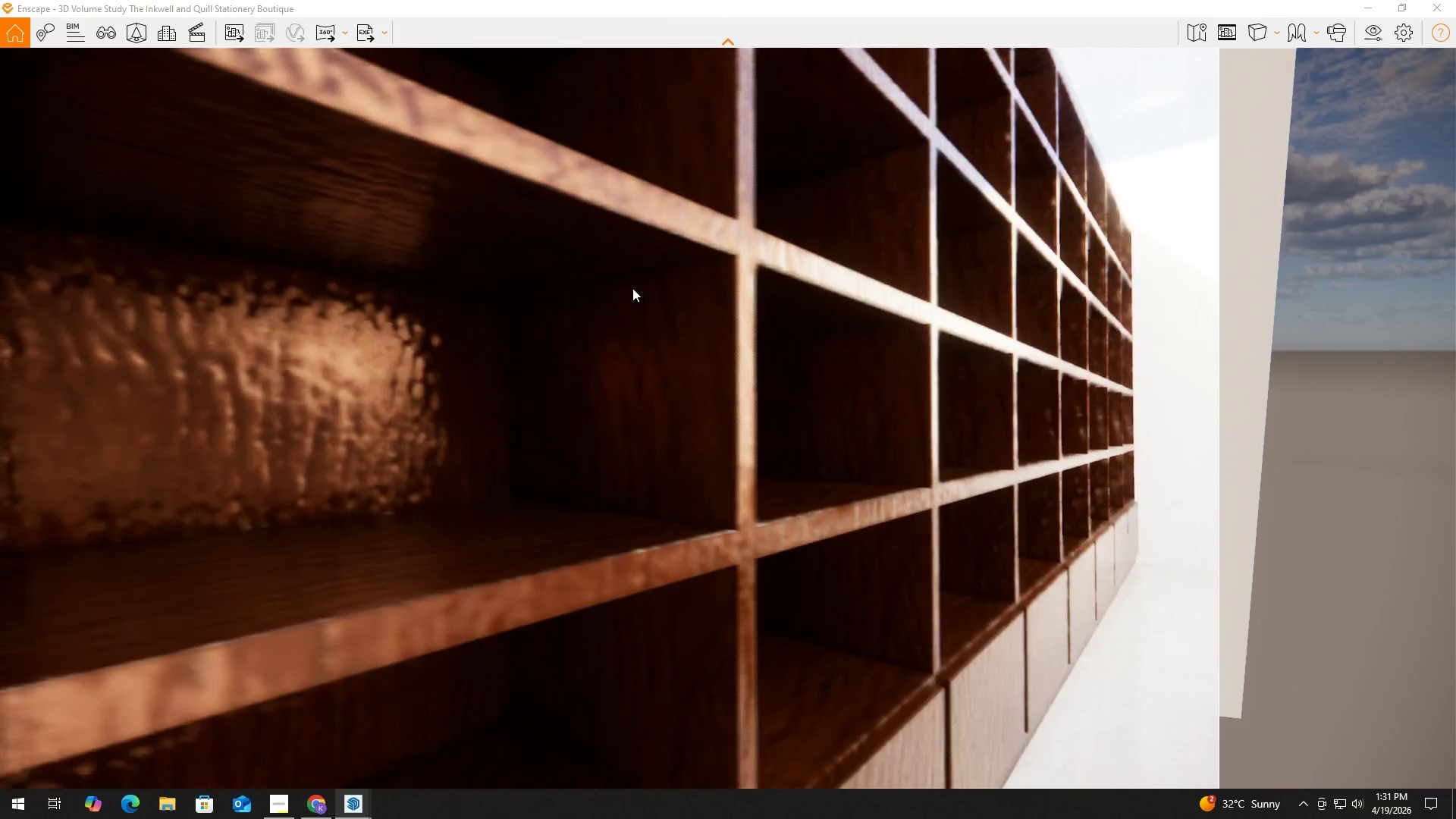 
hold_key(key=A, duration=0.5)
 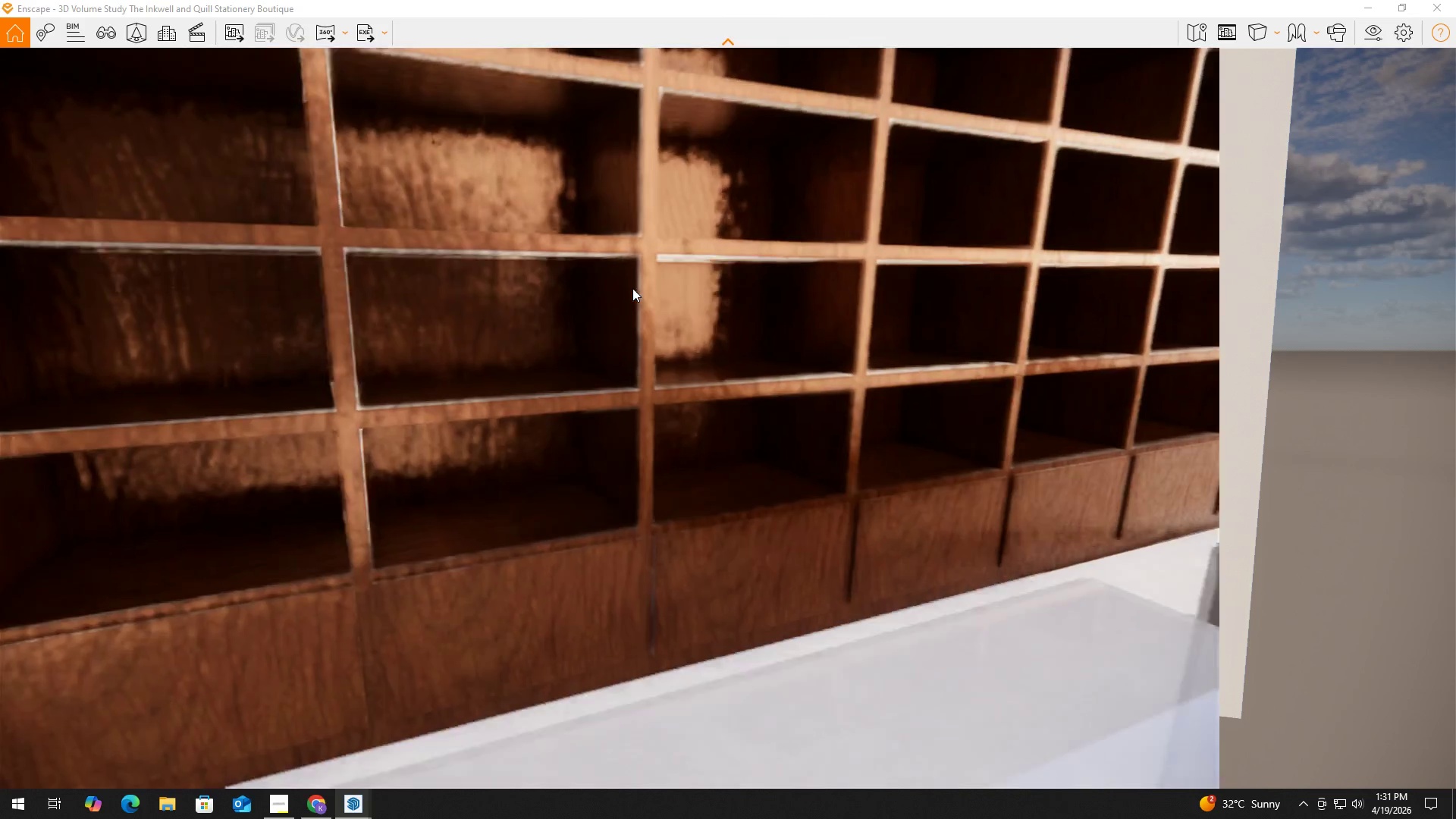 
hold_key(key=A, duration=0.52)
 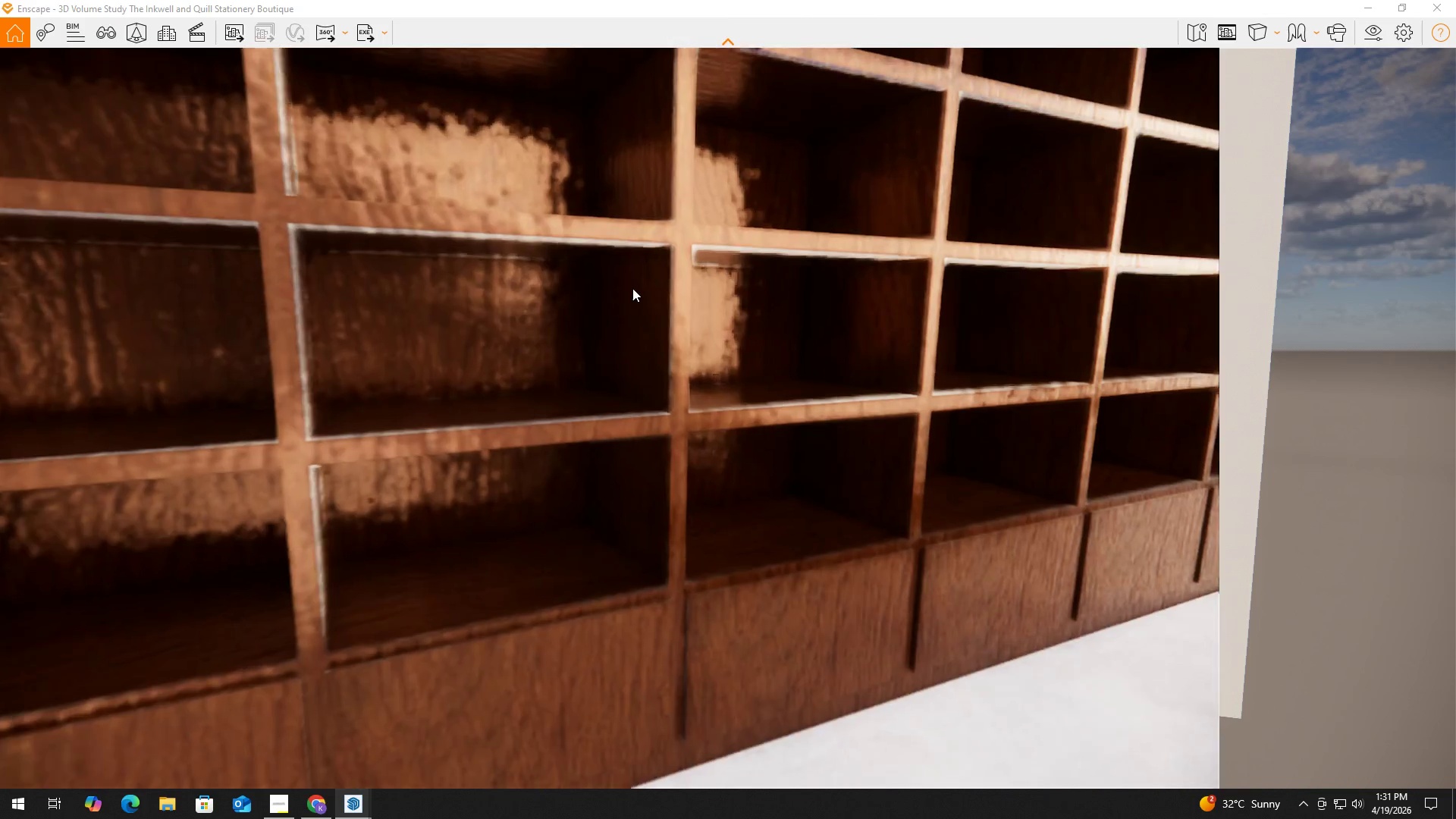 
hold_key(key=A, duration=0.39)
 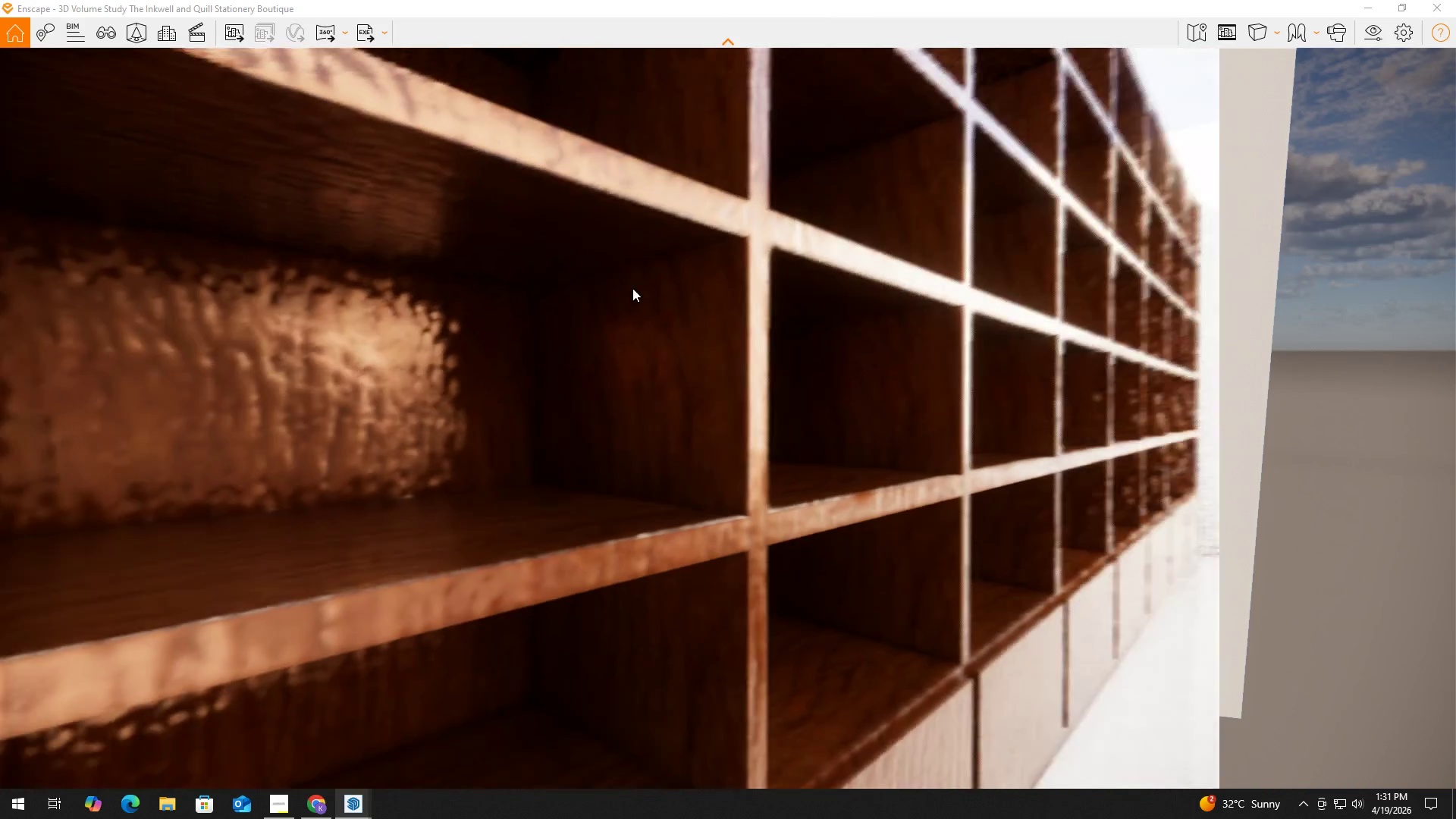 
type(awwa)
 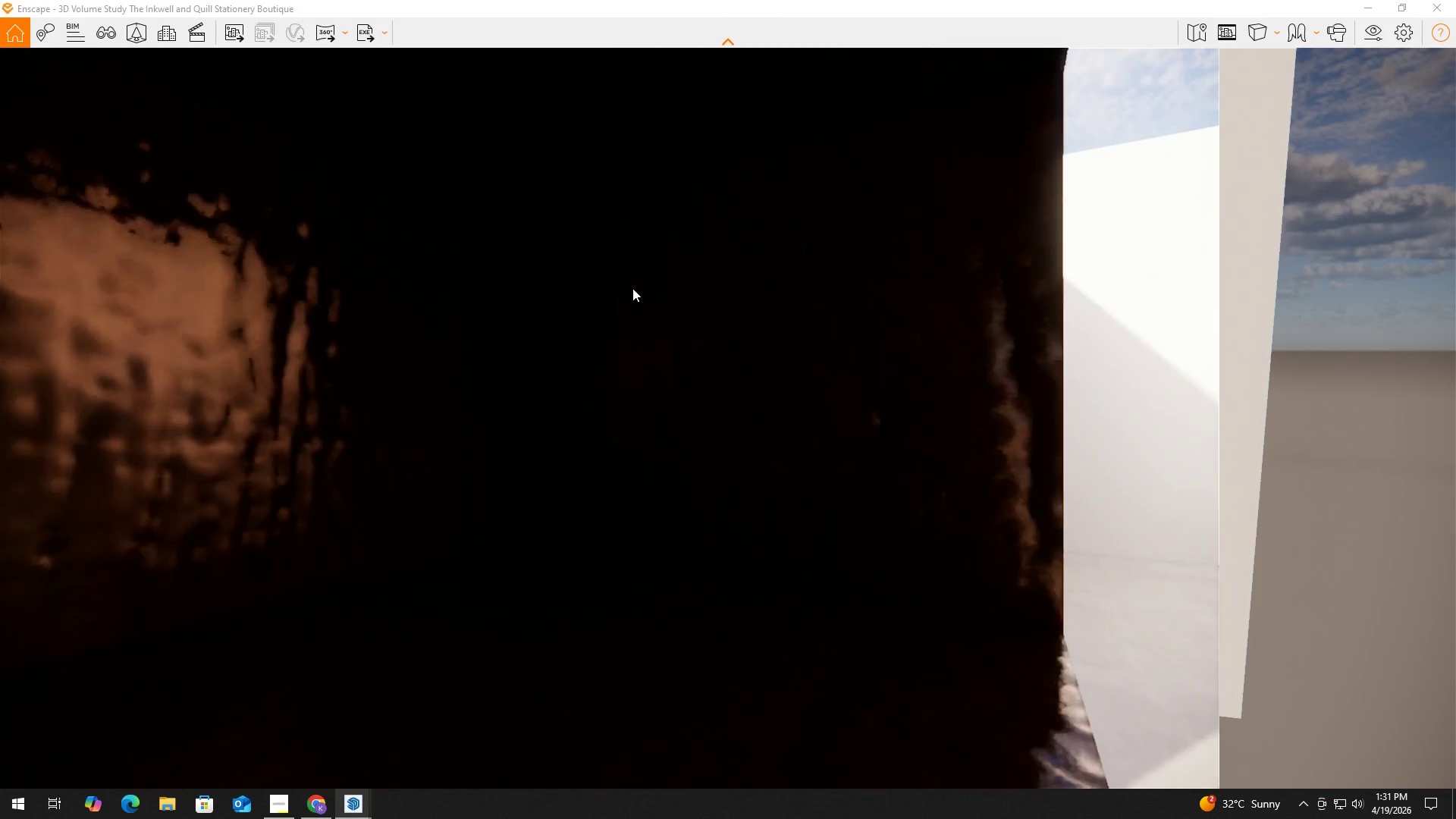 
hold_key(key=D, duration=2.73)
 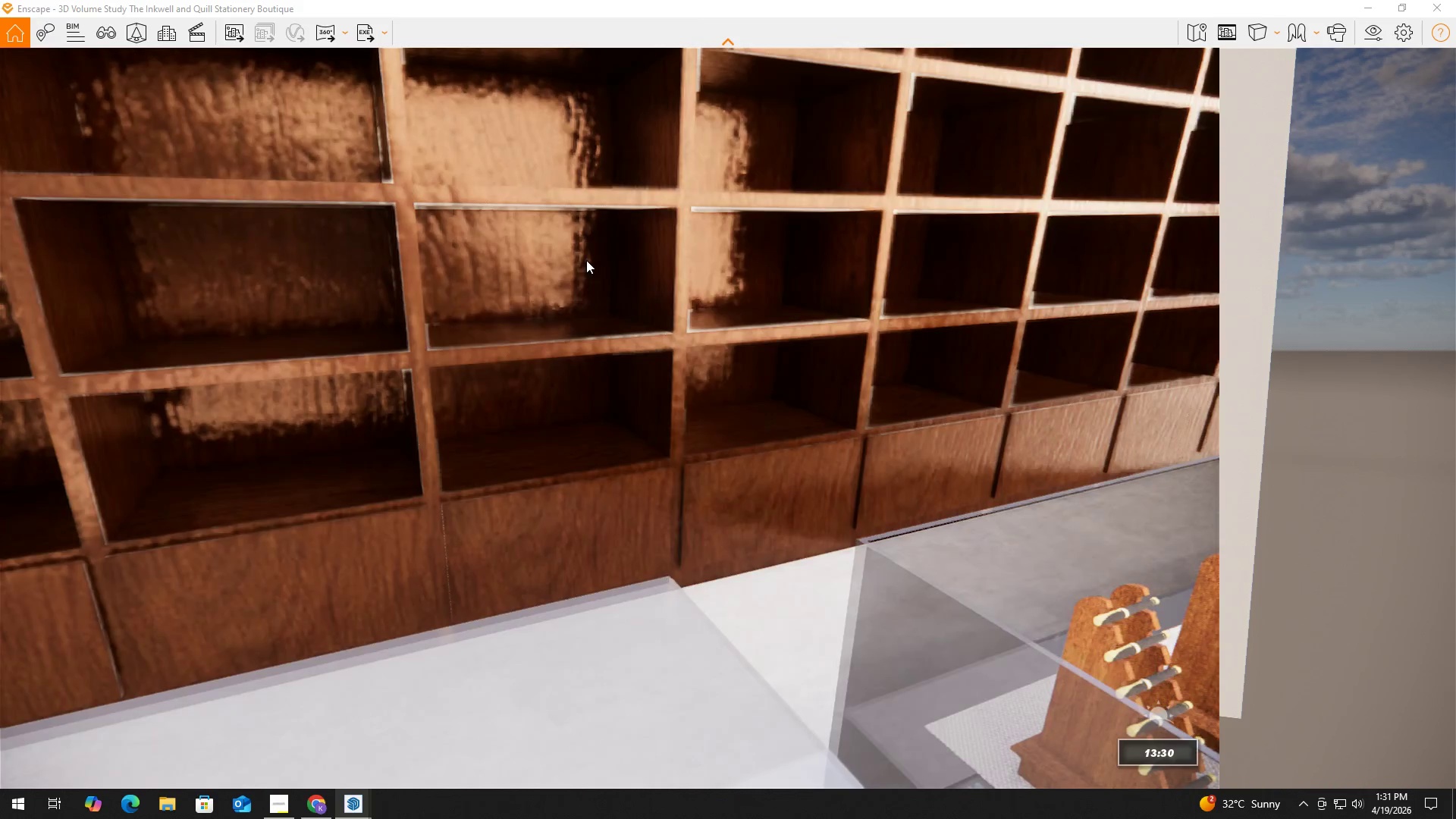 
hold_key(key=S, duration=1.42)
 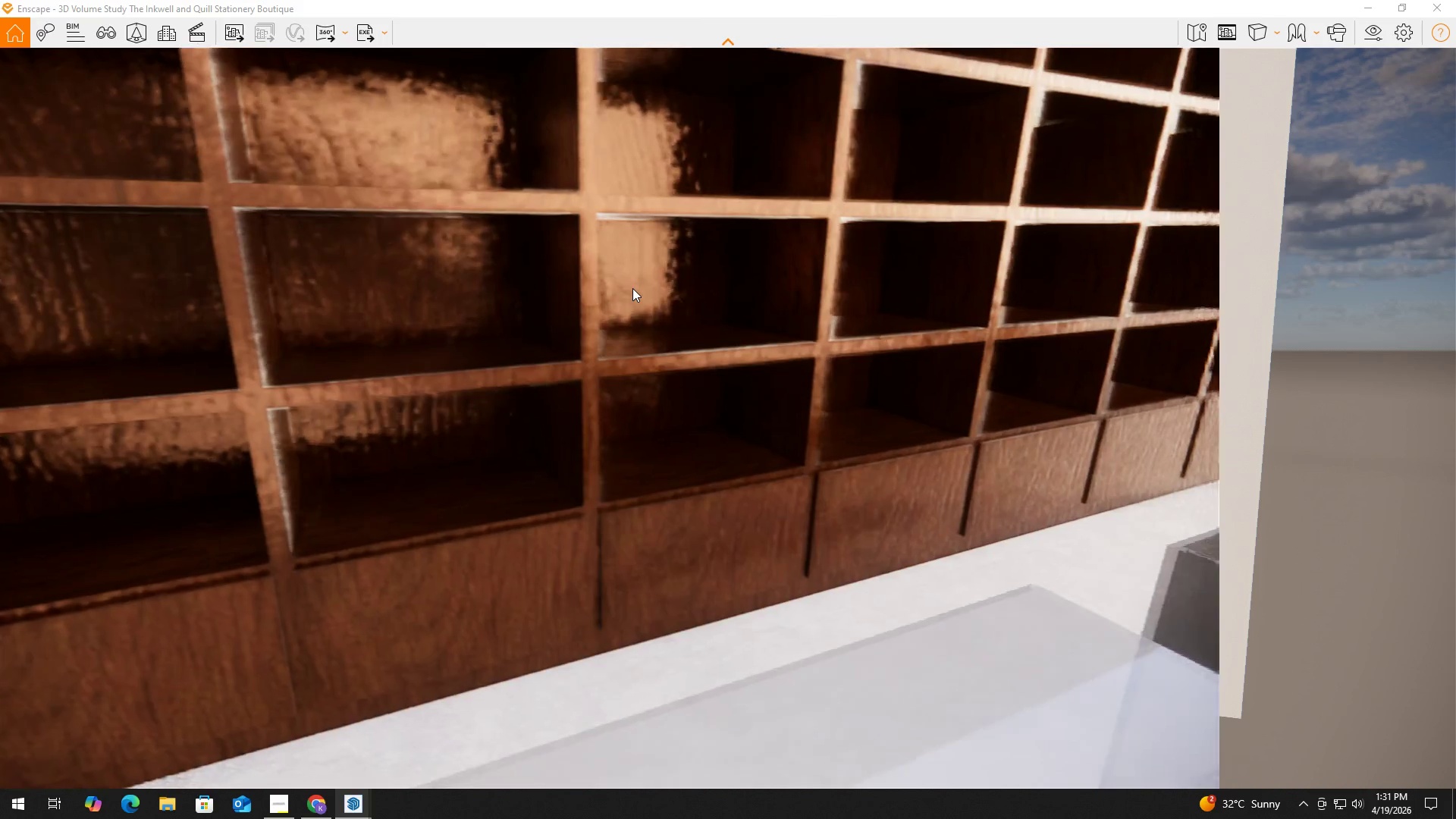 
hold_key(key=A, duration=1.17)
 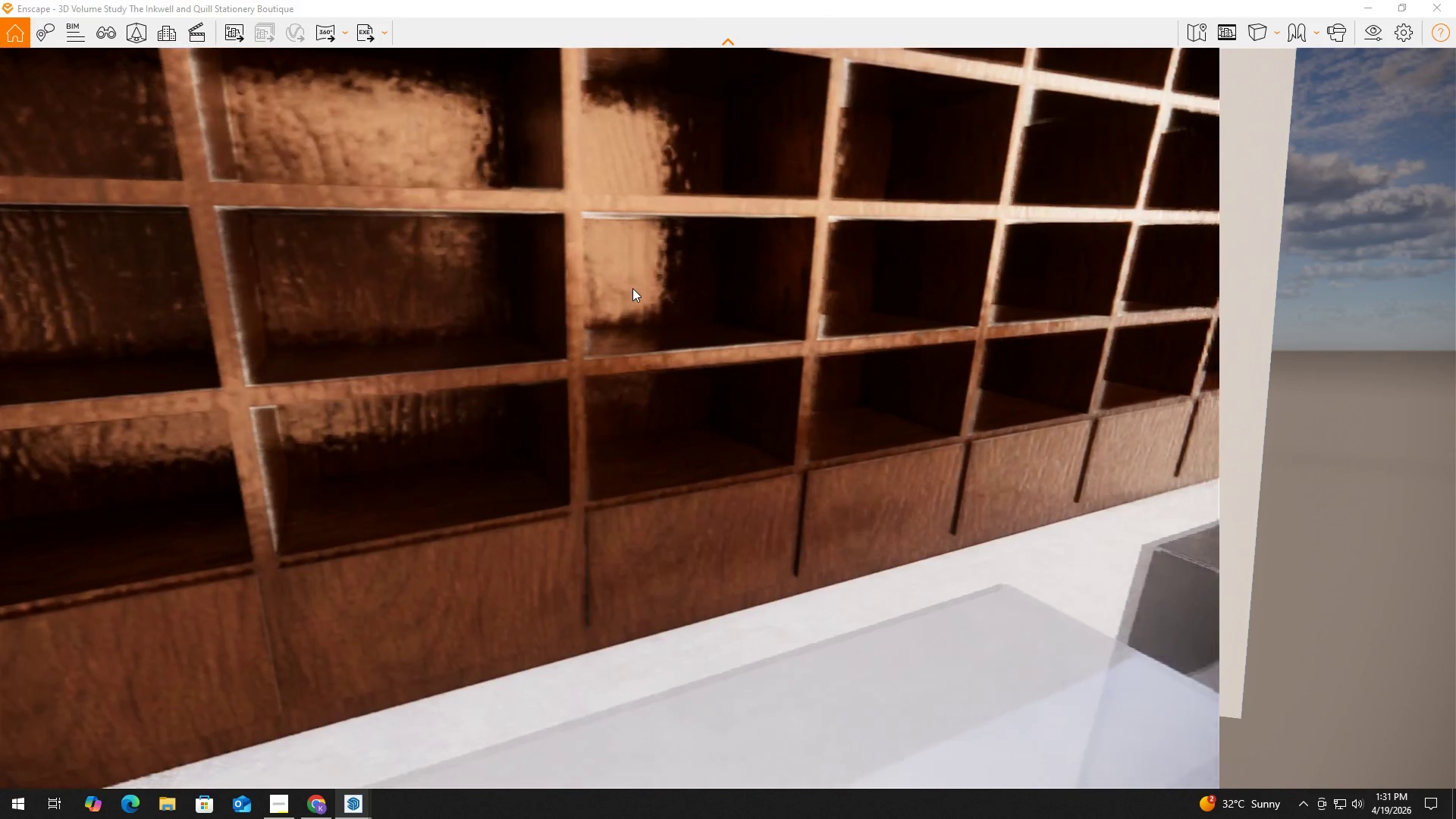 
left_click([632, 288])
 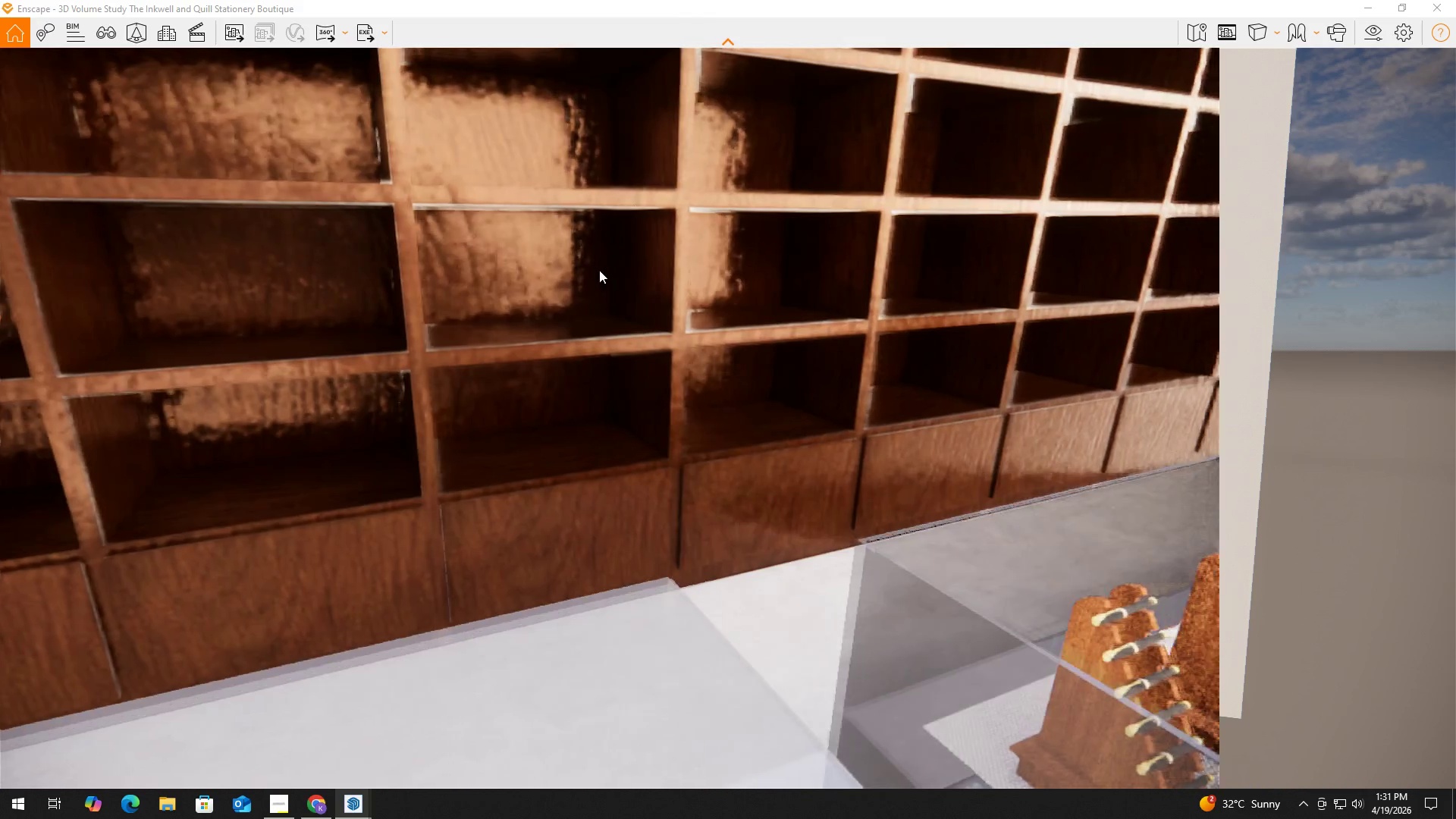 
hold_key(key=ShiftLeft, duration=1.5)
right_click([586, 260])
 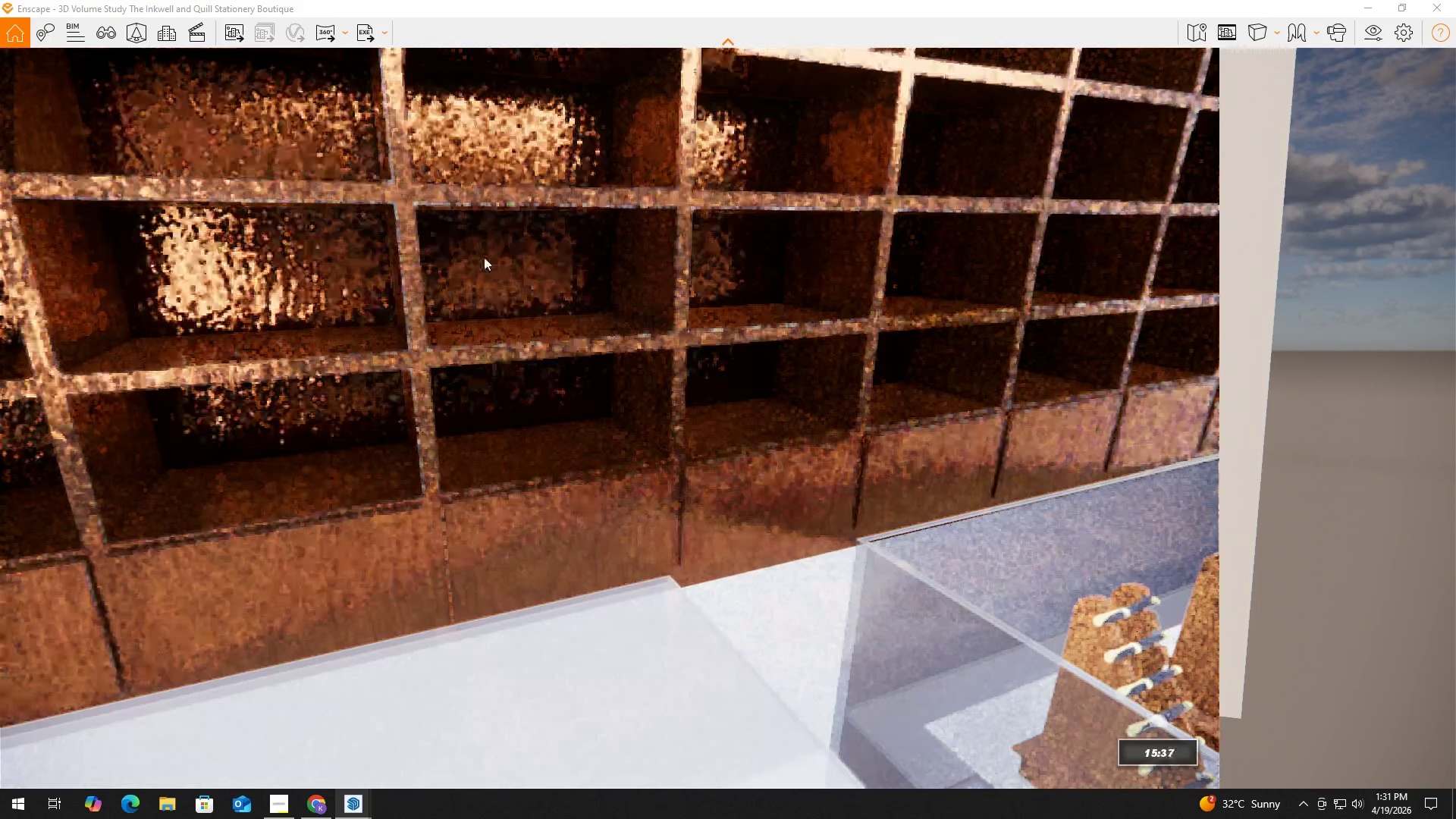 
hold_key(key=ShiftLeft, duration=1.5)
 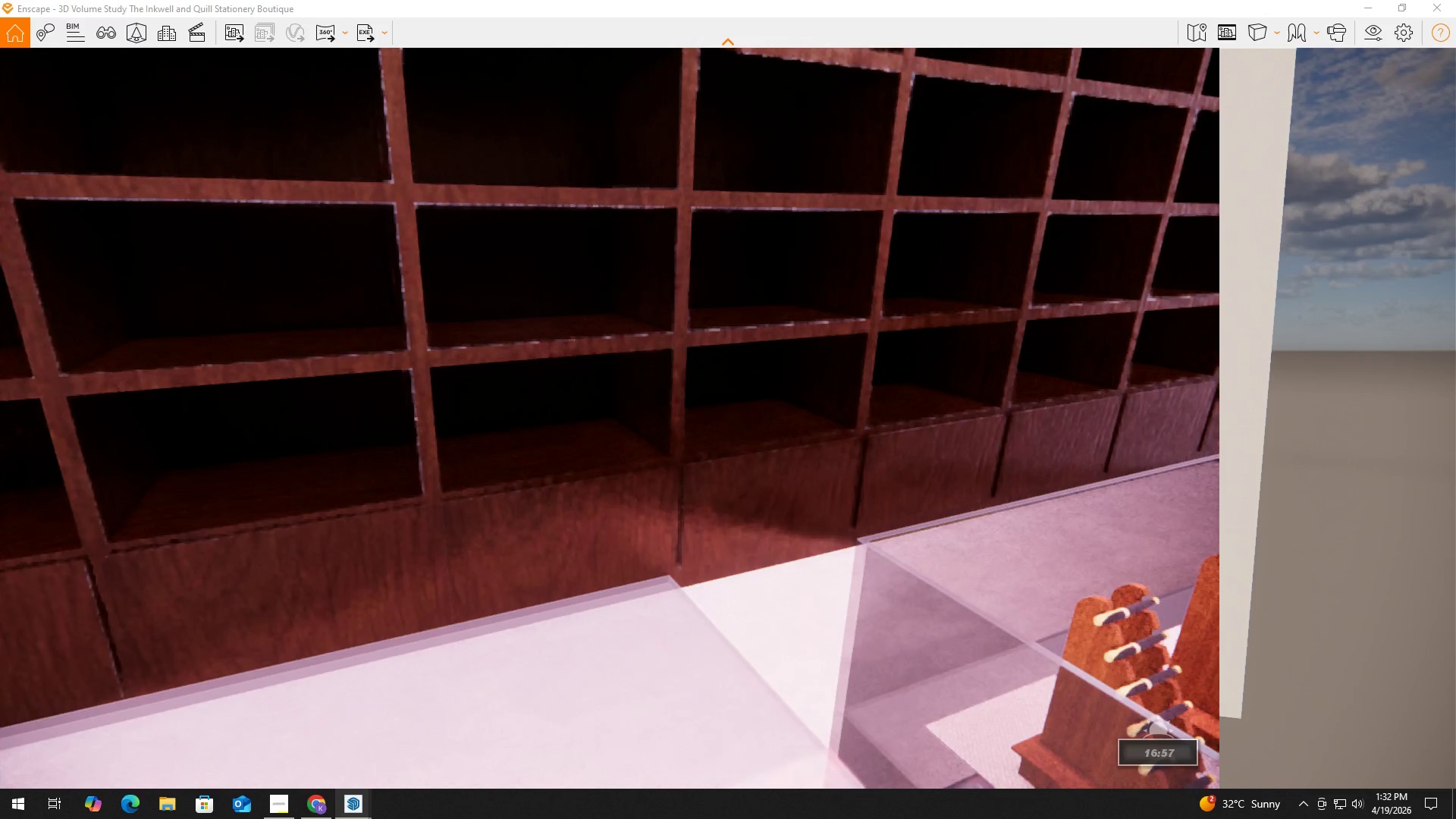 
hold_key(key=ShiftLeft, duration=1.53)
 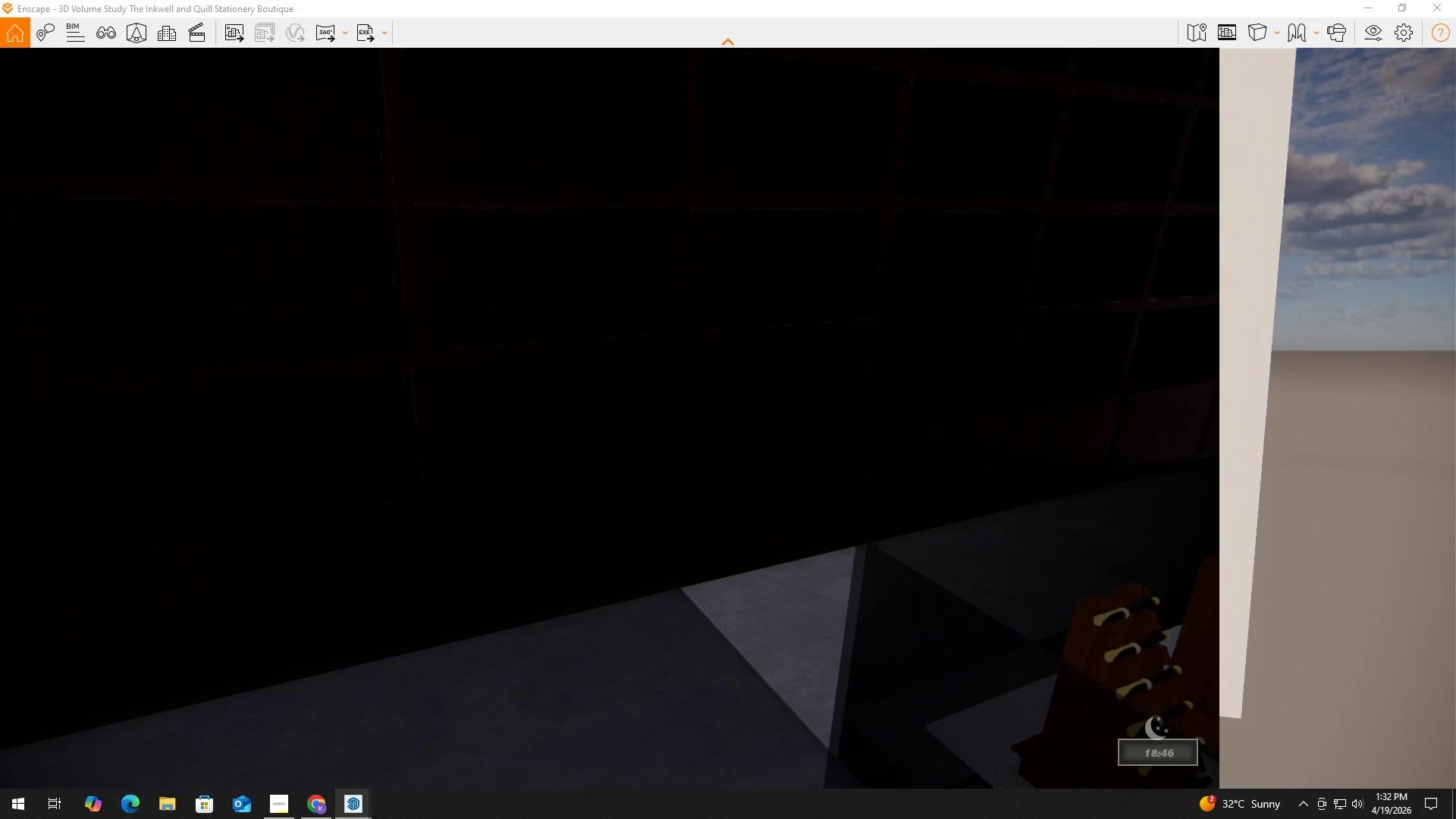 
hold_key(key=ShiftLeft, duration=1.26)
 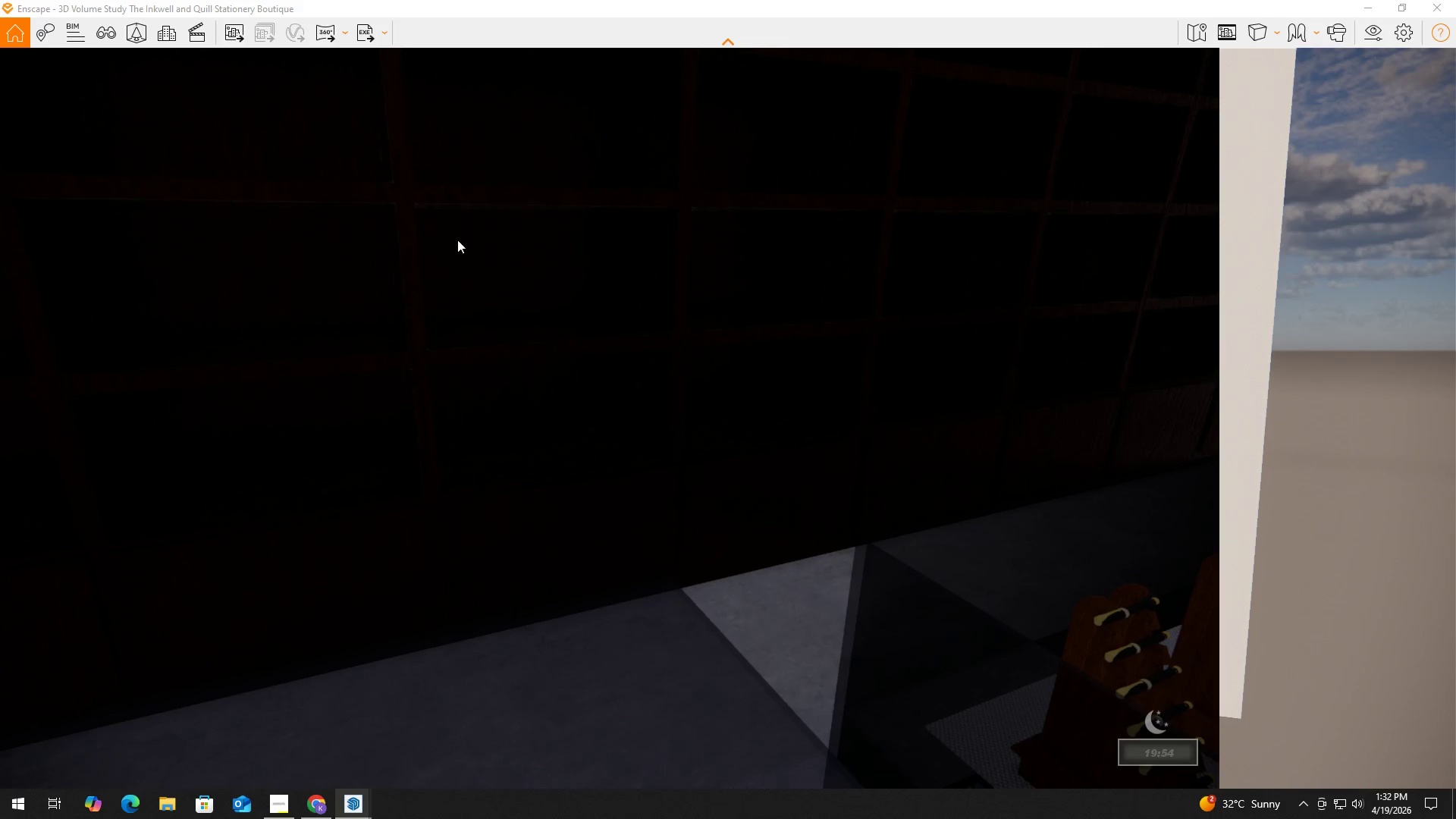 
hold_key(key=ShiftLeft, duration=1.5)
right_click([601, 247])
 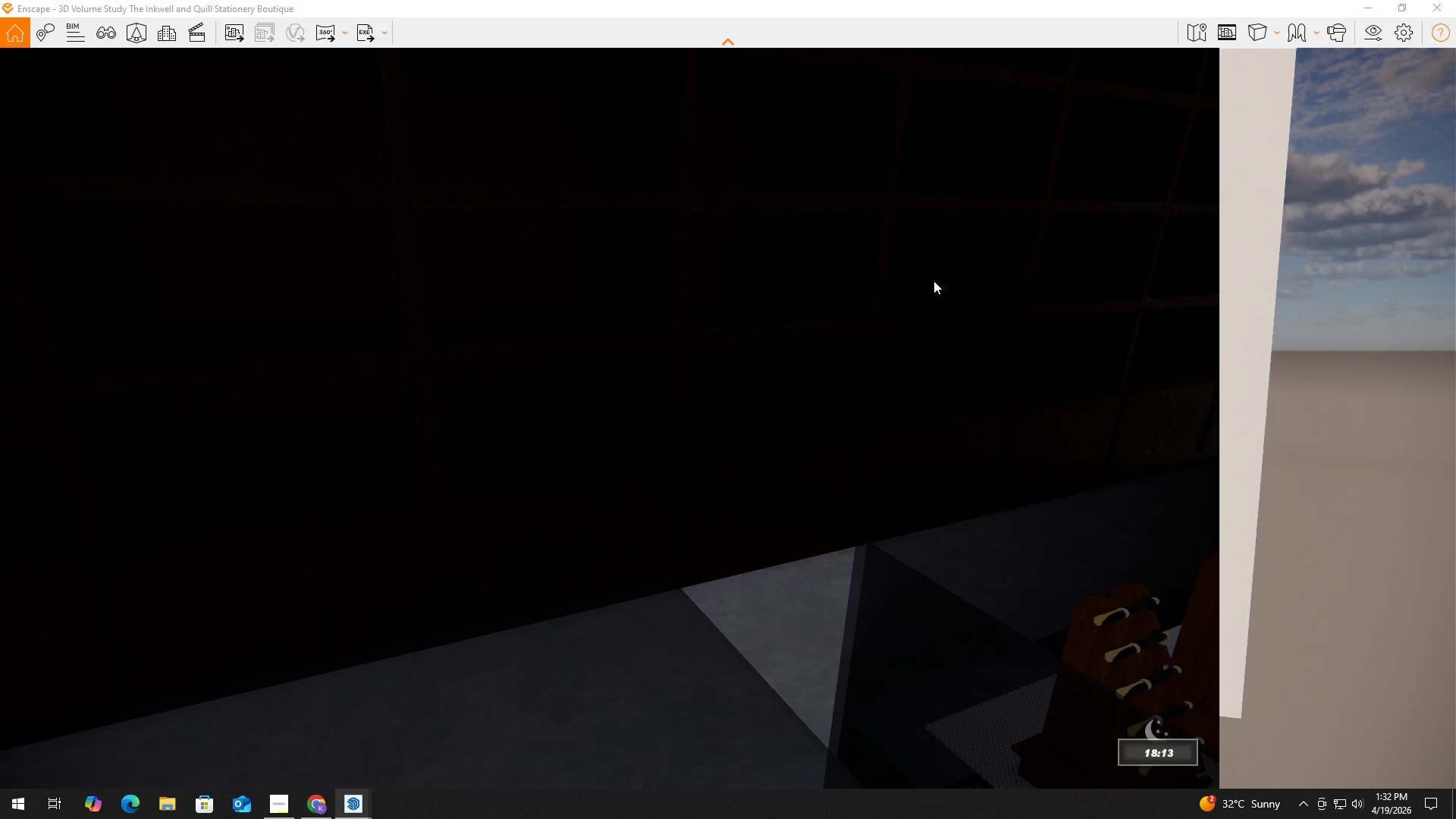 
hold_key(key=ShiftLeft, duration=0.62)
right_click([934, 281])
 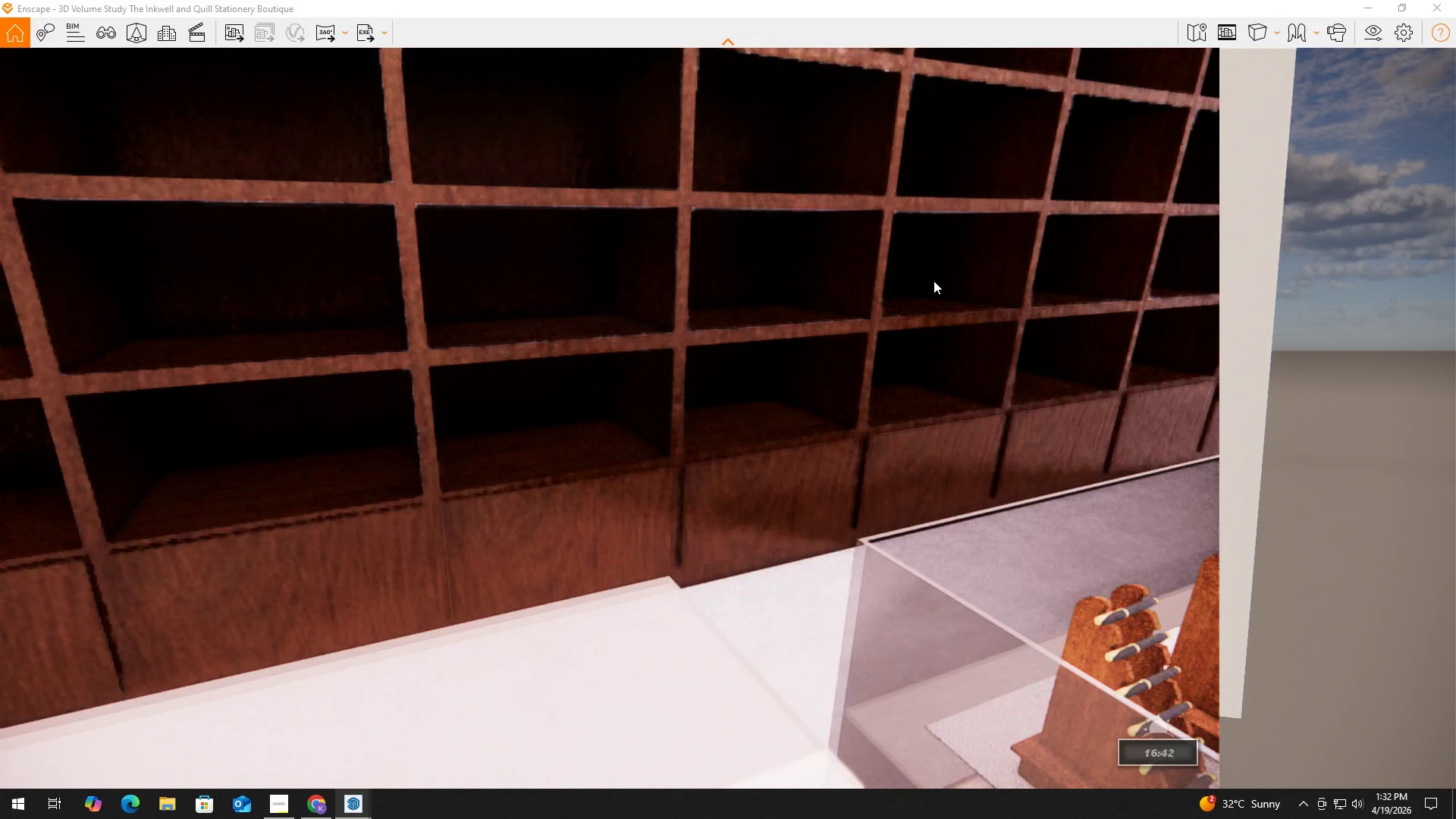 
key(H)
 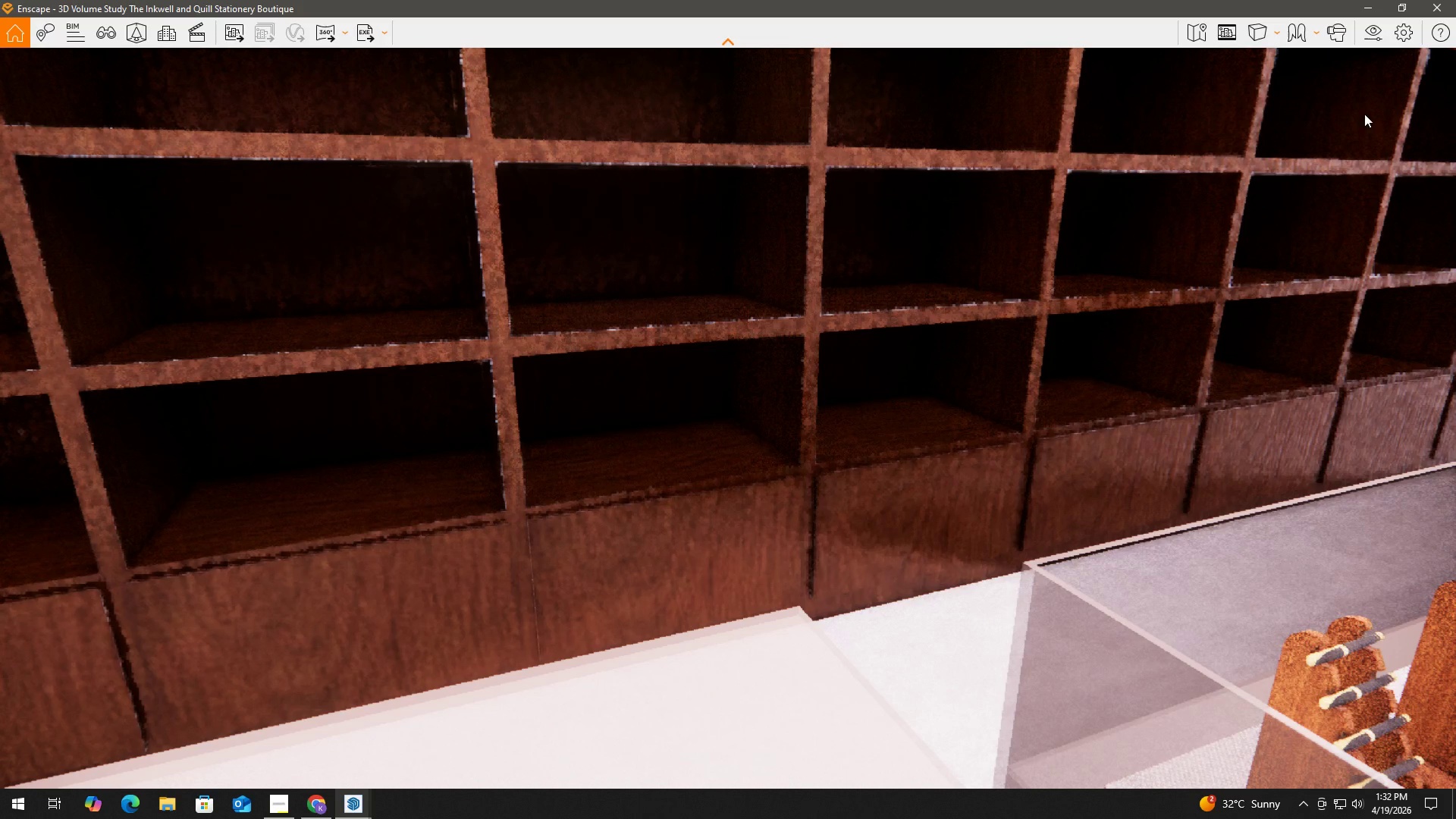 
left_click([1436, 7])
 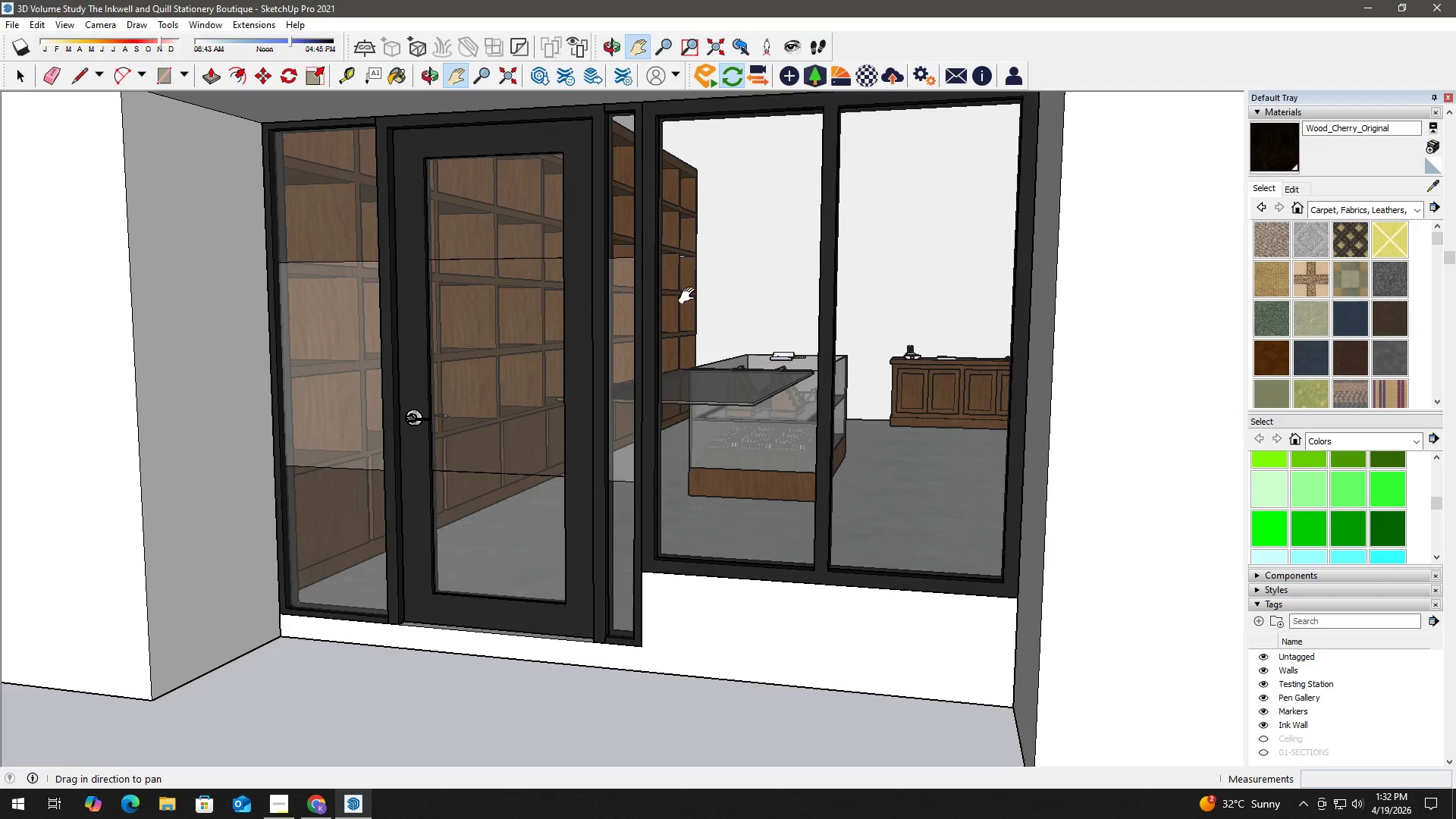 
scroll: coordinate [630, 222], scroll_direction: up, amount: 4.0
 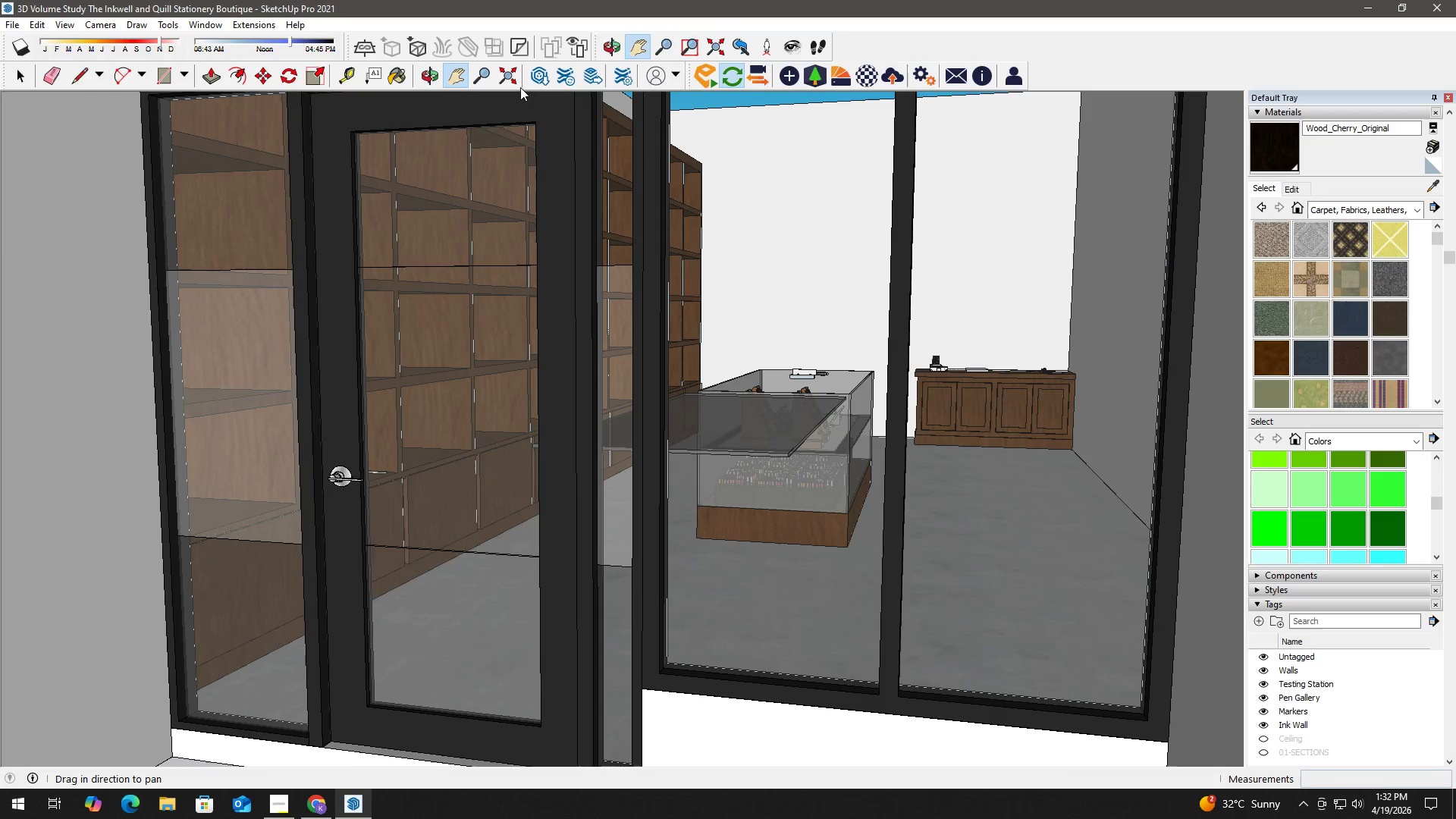 
left_click([509, 69])
 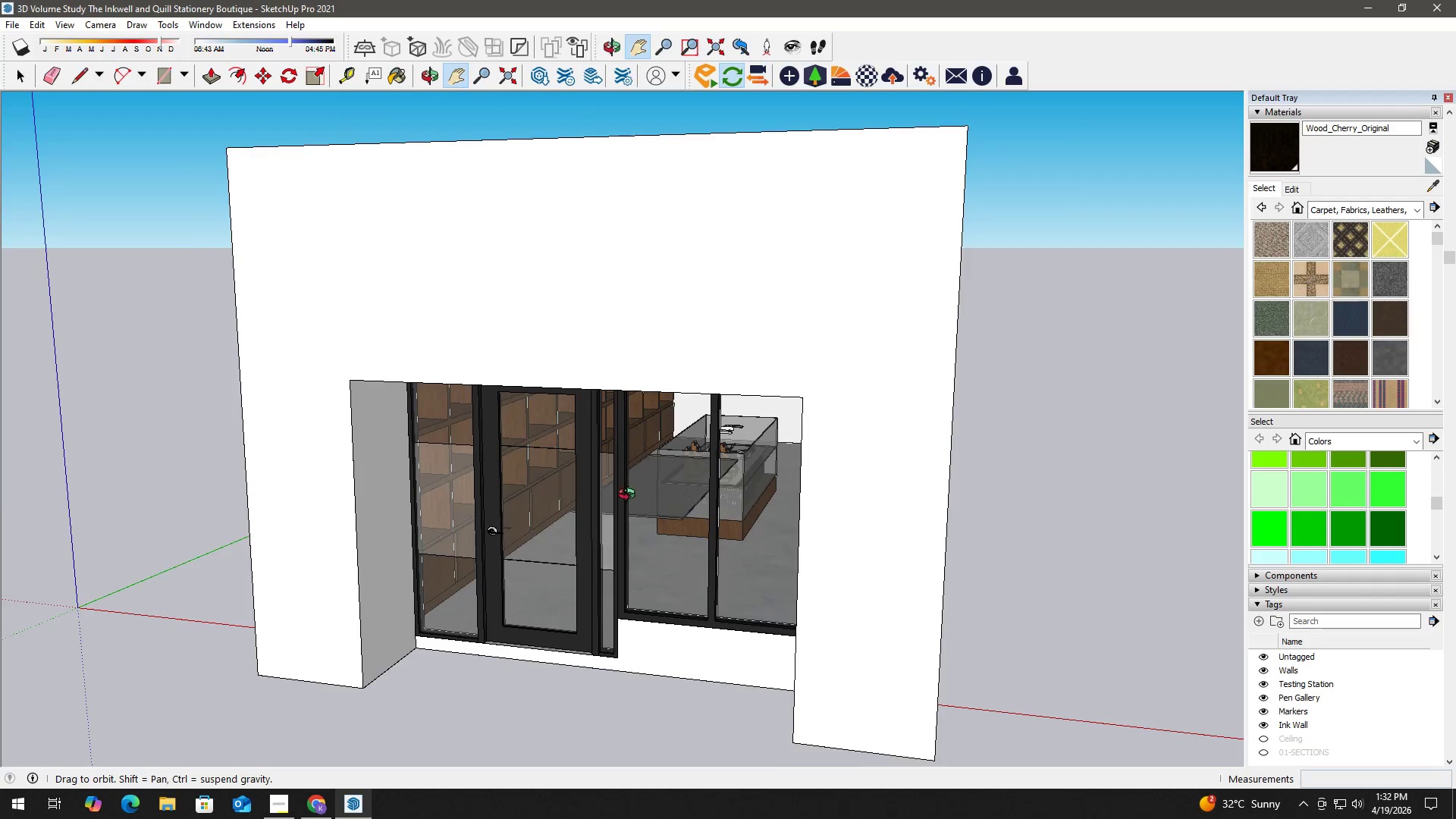 
key(Space)
 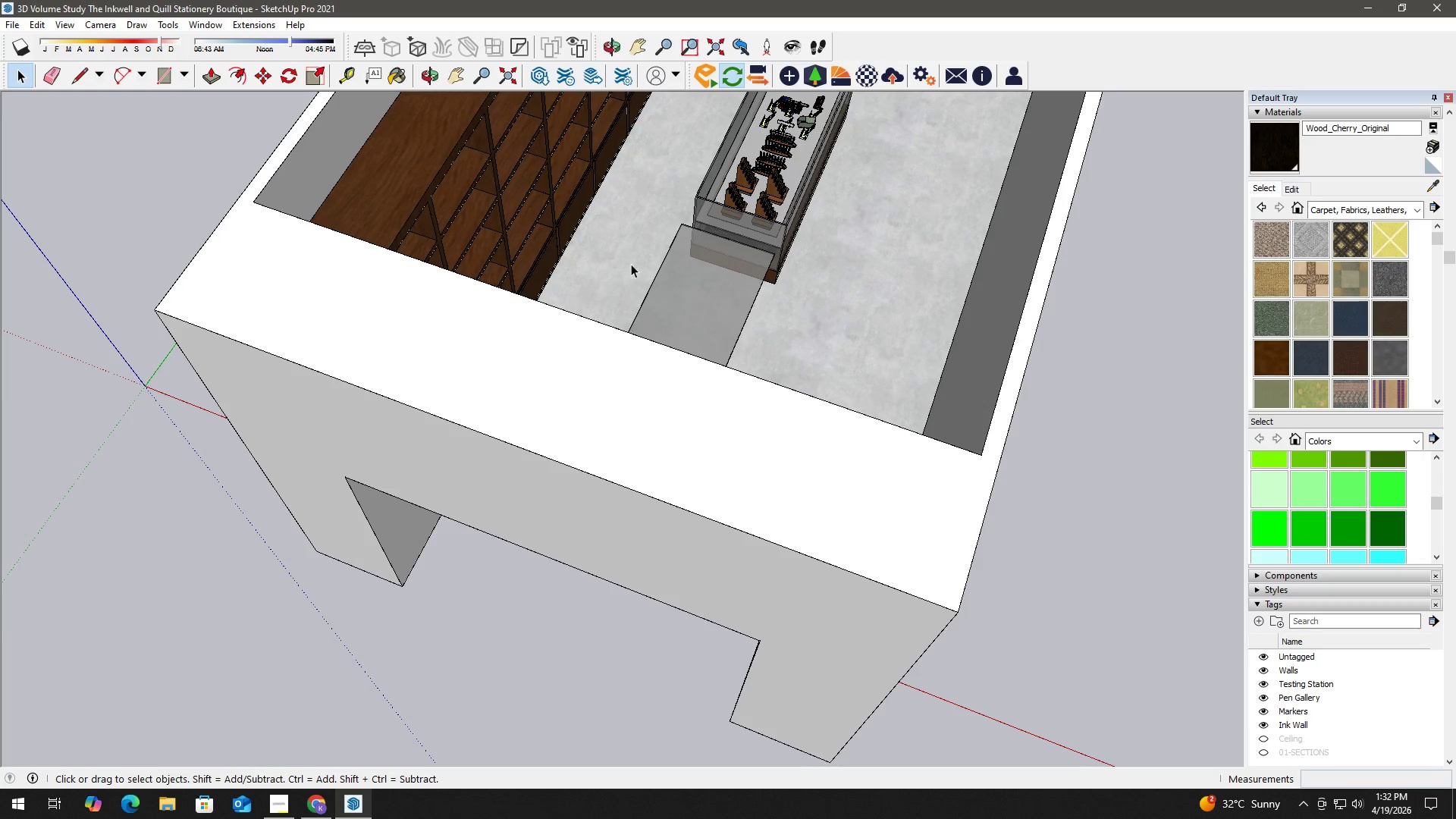 
key(H)
 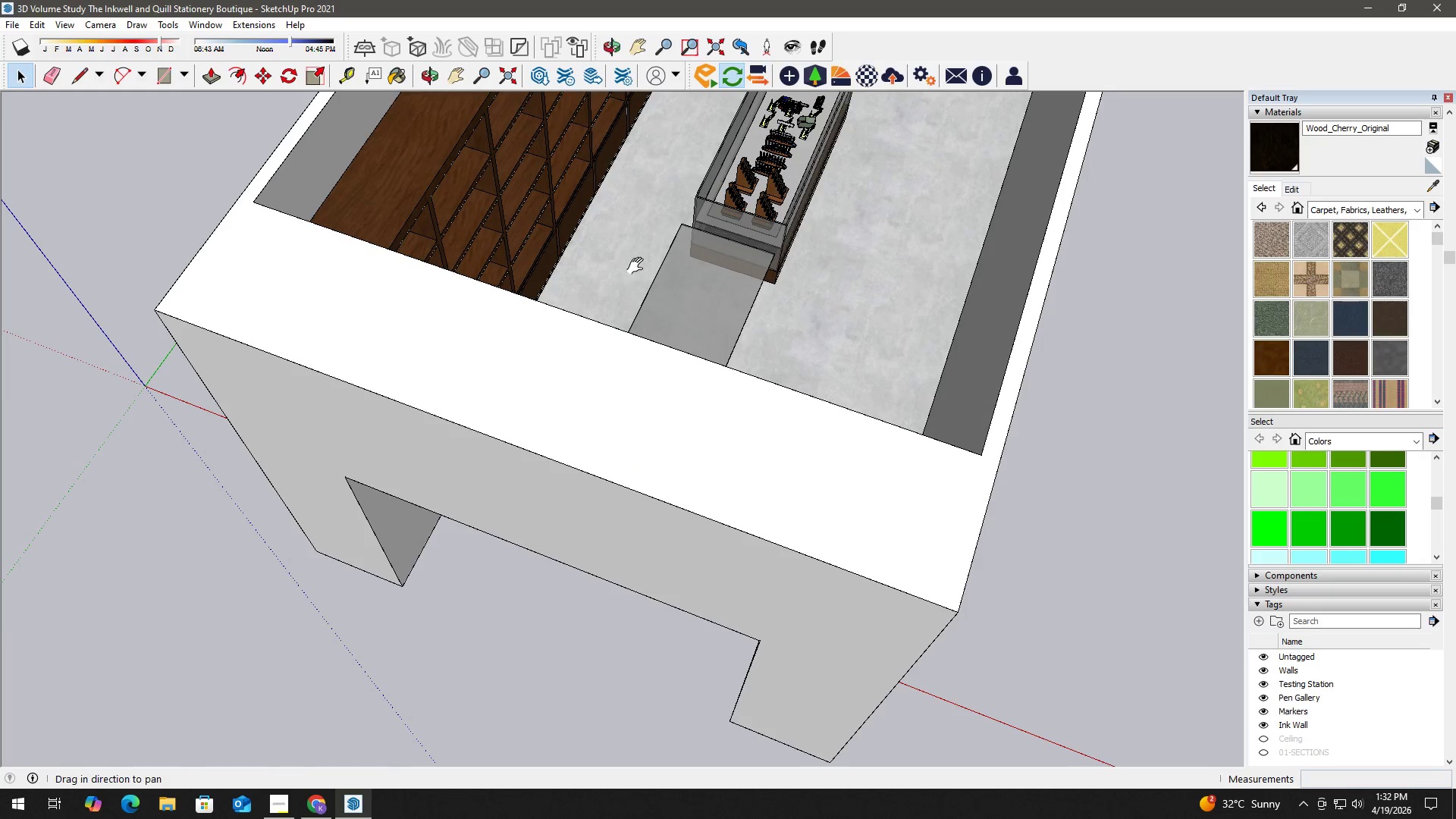 
left_click_drag(start_coordinate=[639, 262], to_coordinate=[610, 497])
 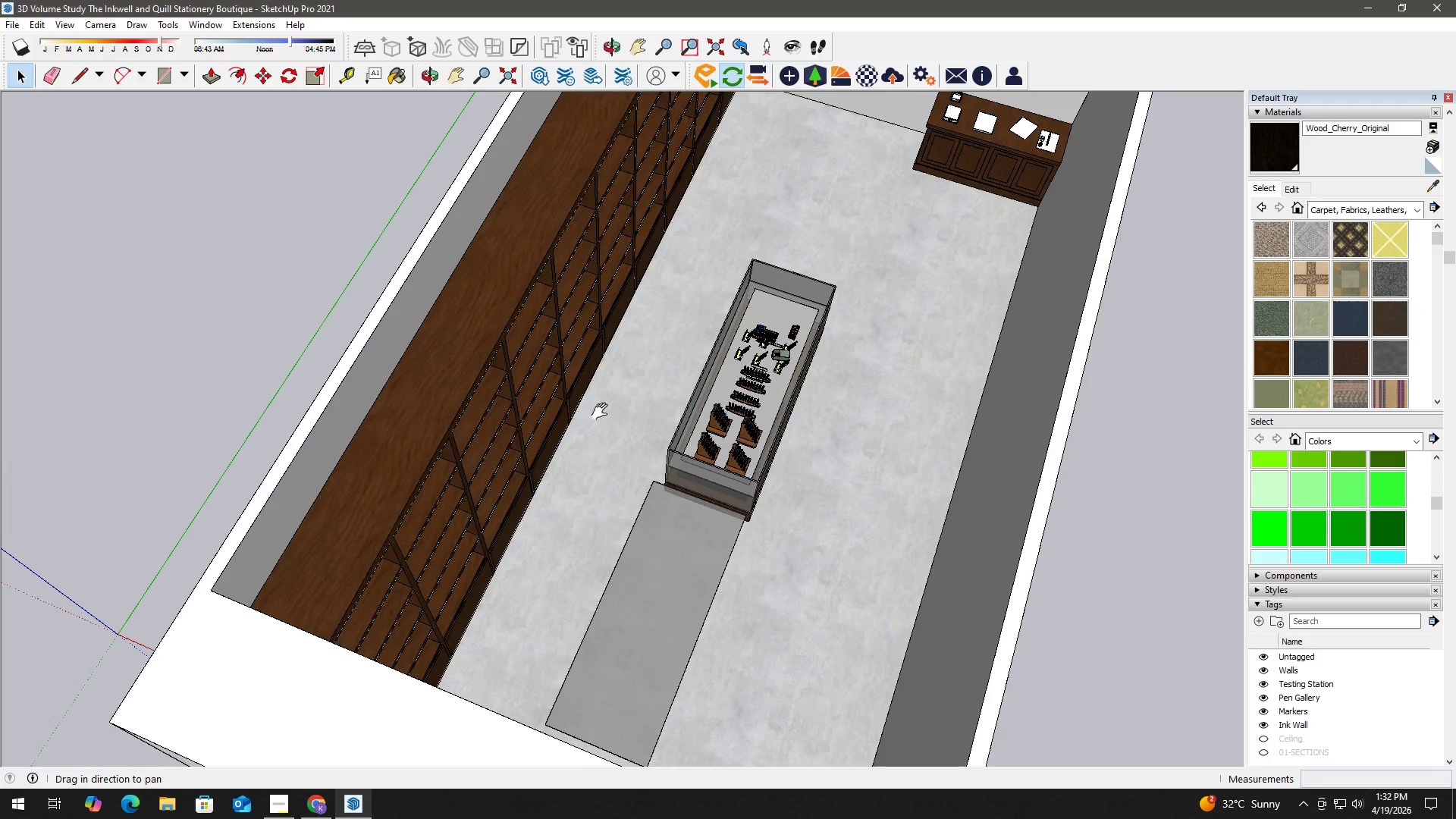 
scroll: coordinate [602, 369], scroll_direction: up, amount: 3.0
 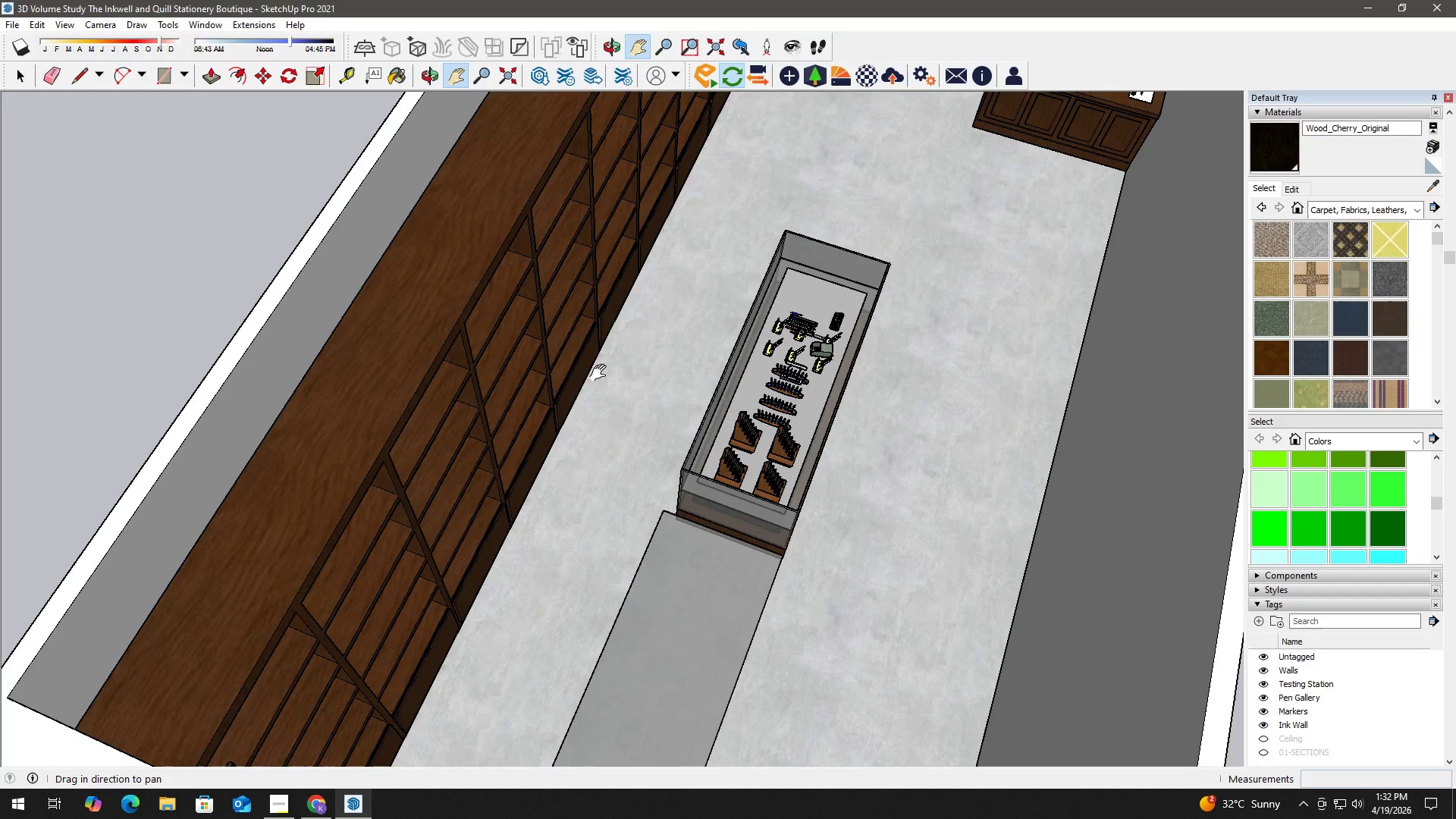 
wait(28.6)
 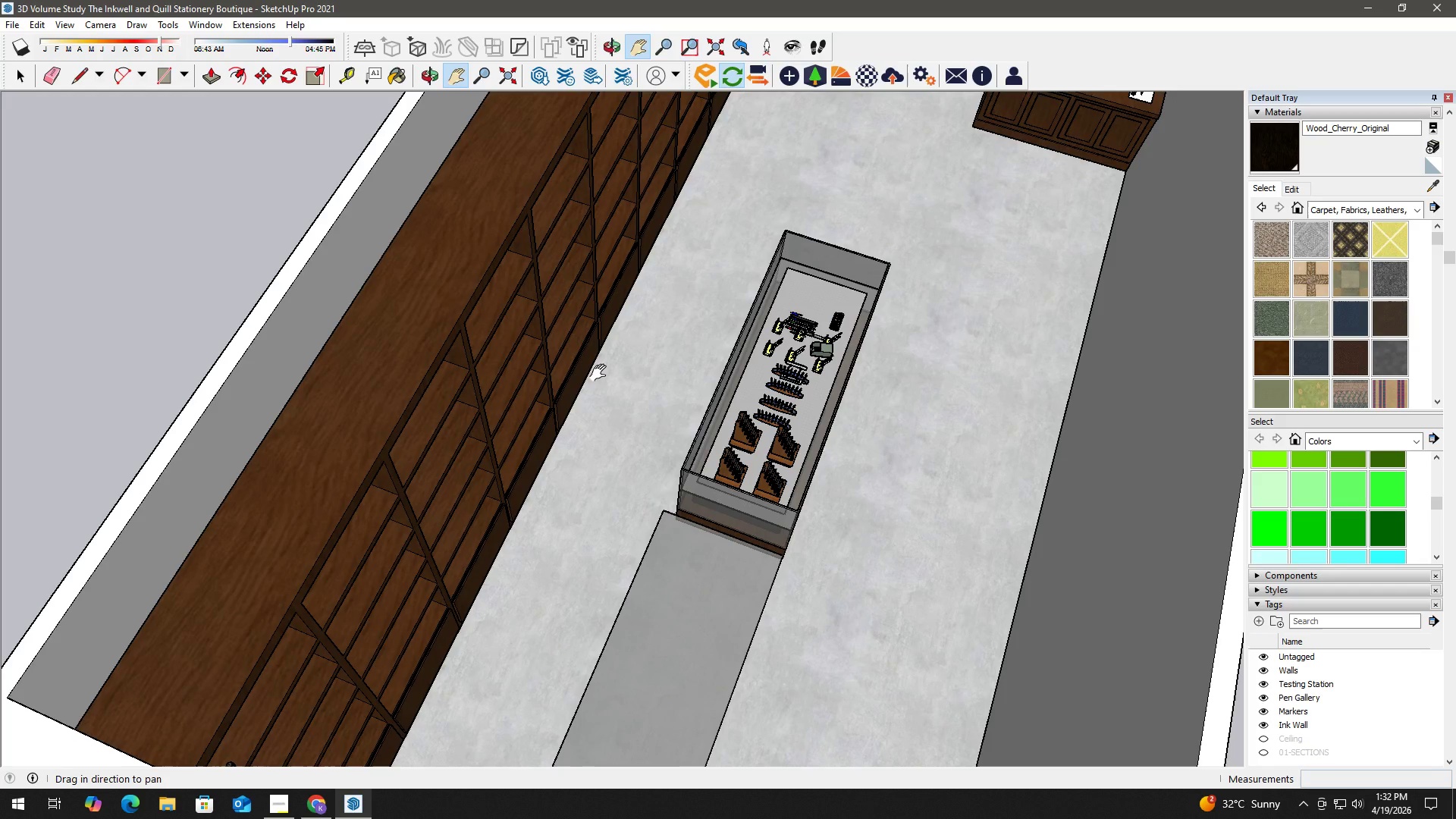 
key(Space)
 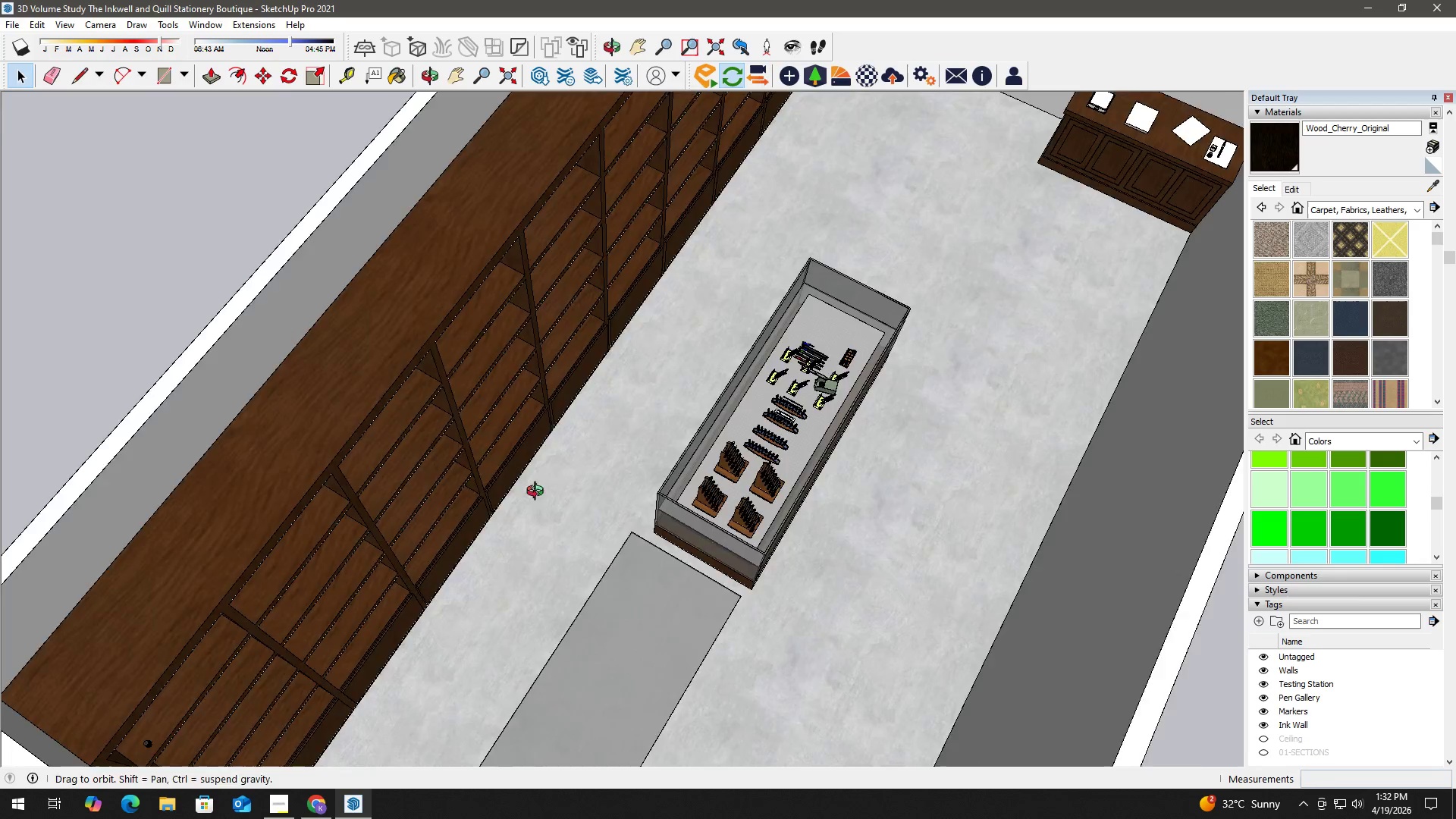 
scroll: coordinate [845, 577], scroll_direction: up, amount: 19.0
 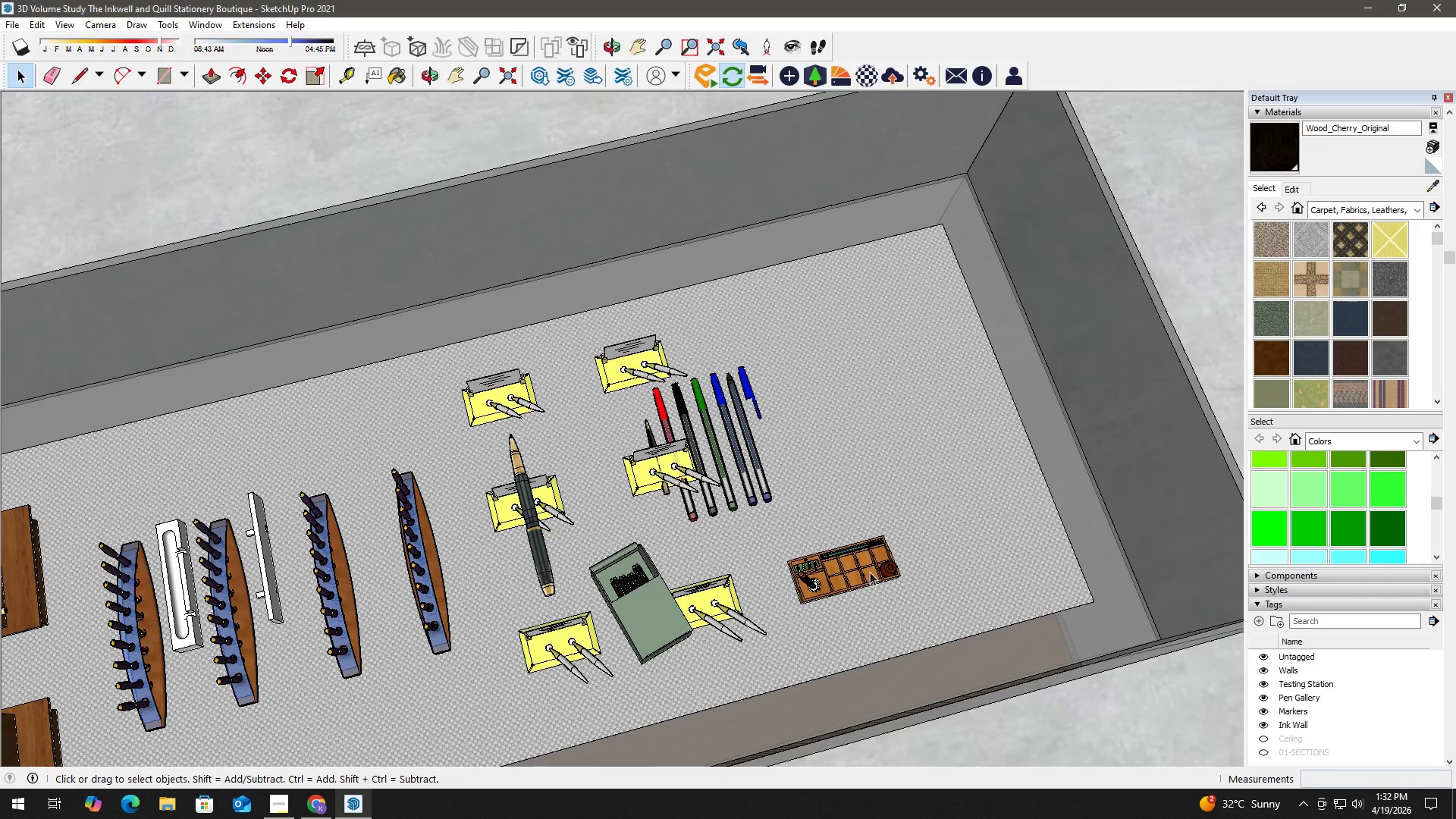 
left_click([870, 572])
 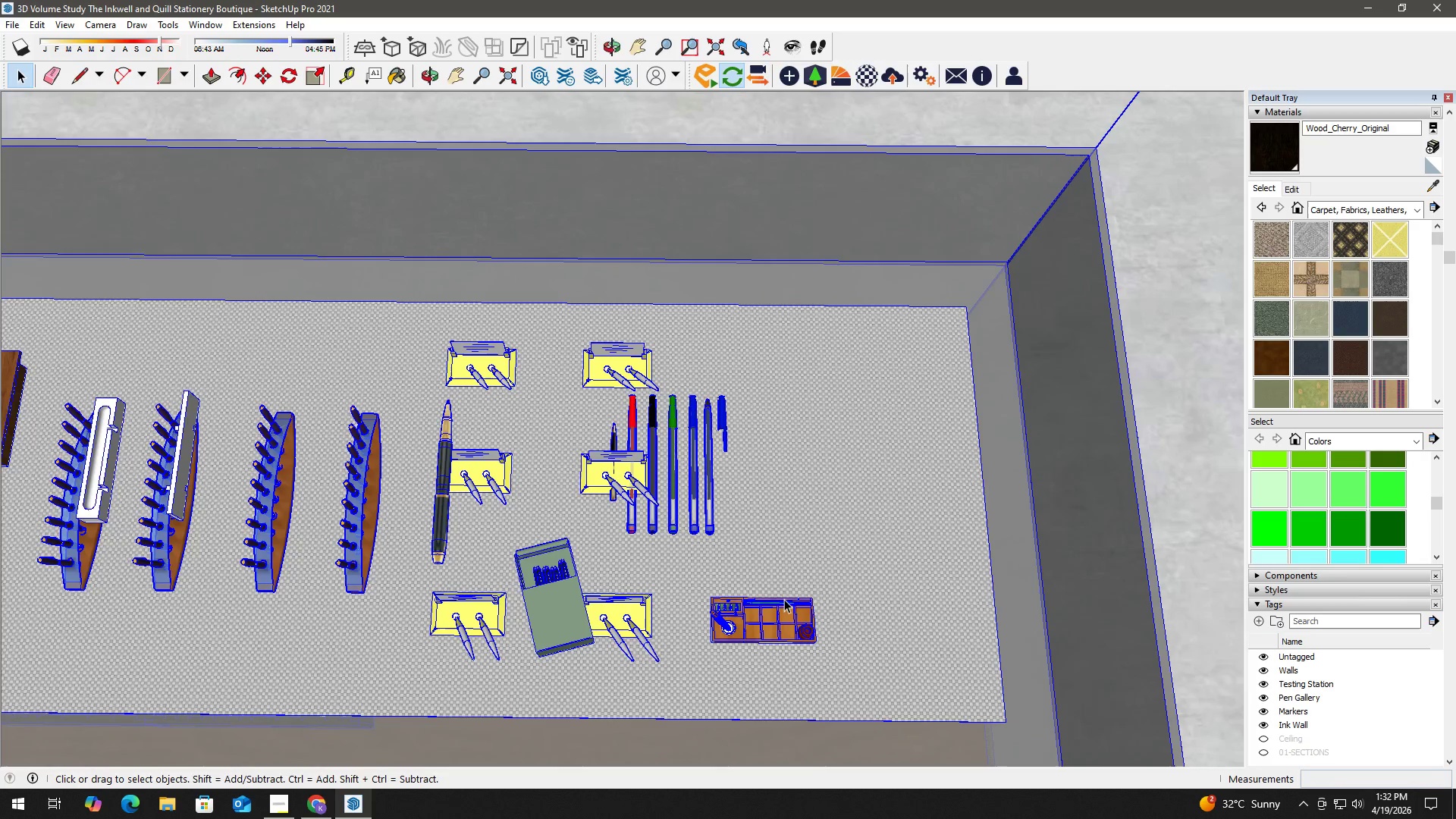 
double_click([802, 616])
 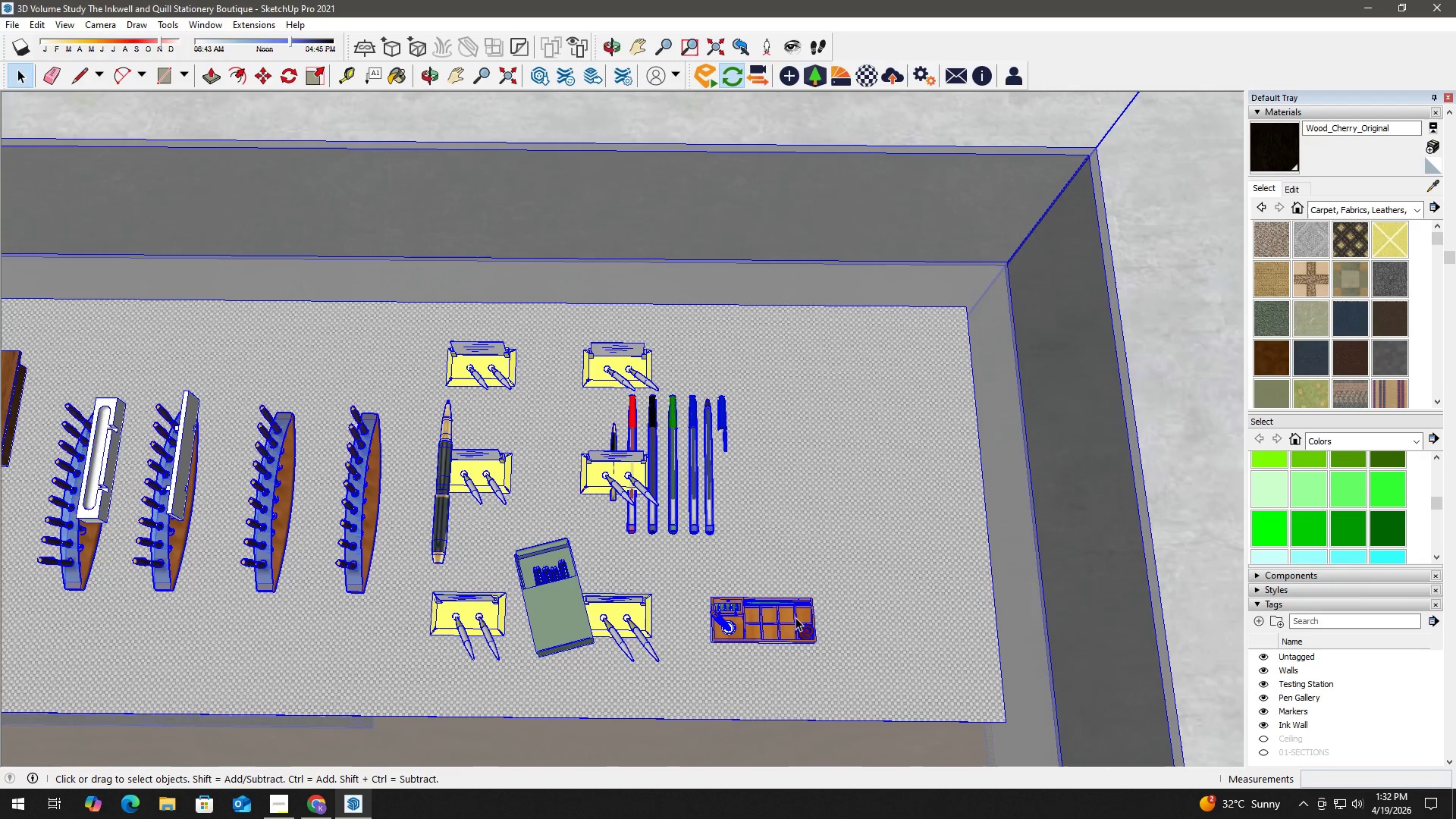 
scroll: coordinate [794, 617], scroll_direction: up, amount: 4.0
 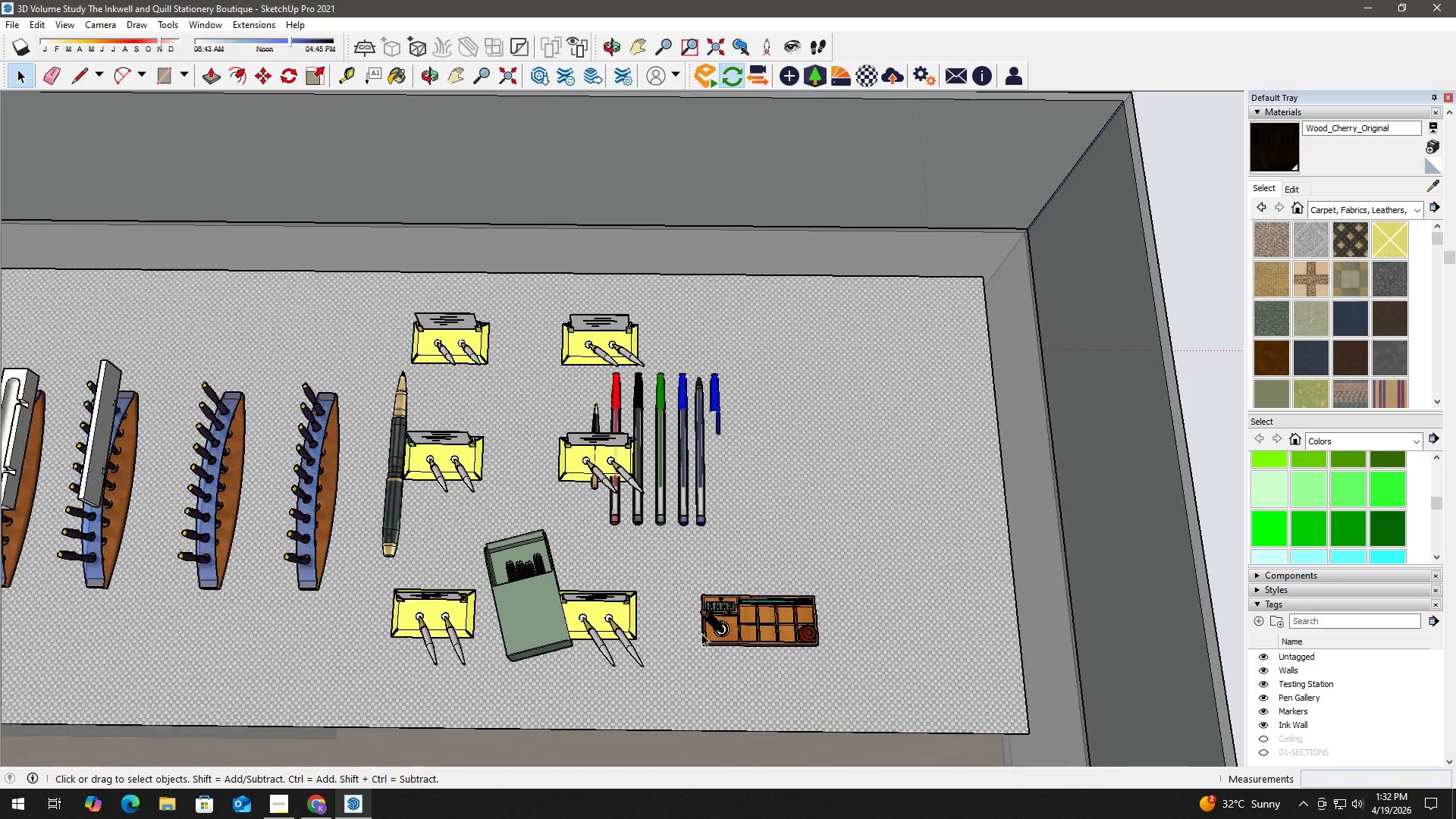 
left_click([701, 642])
 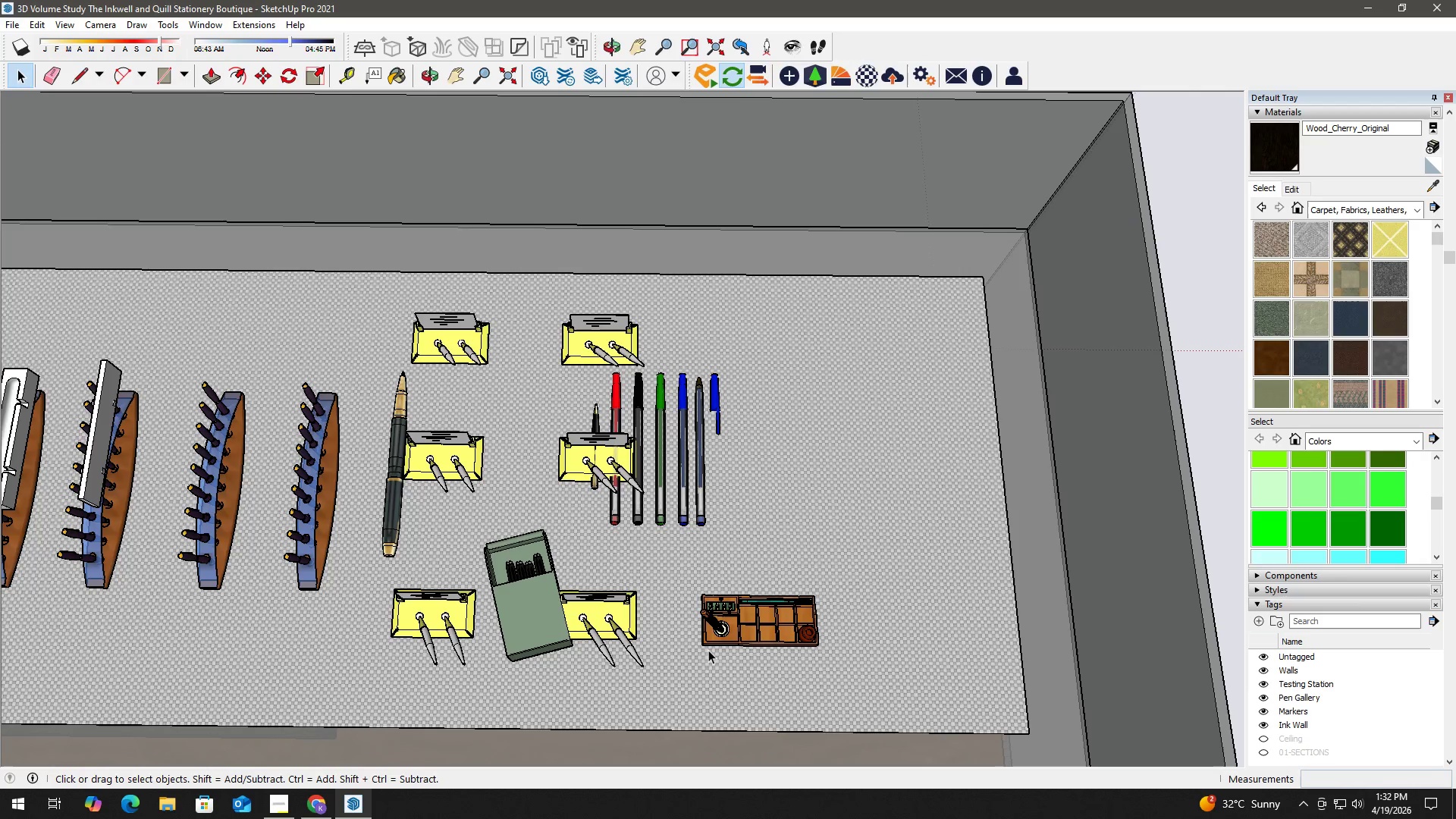 
scroll: coordinate [707, 649], scroll_direction: up, amount: 4.0
 